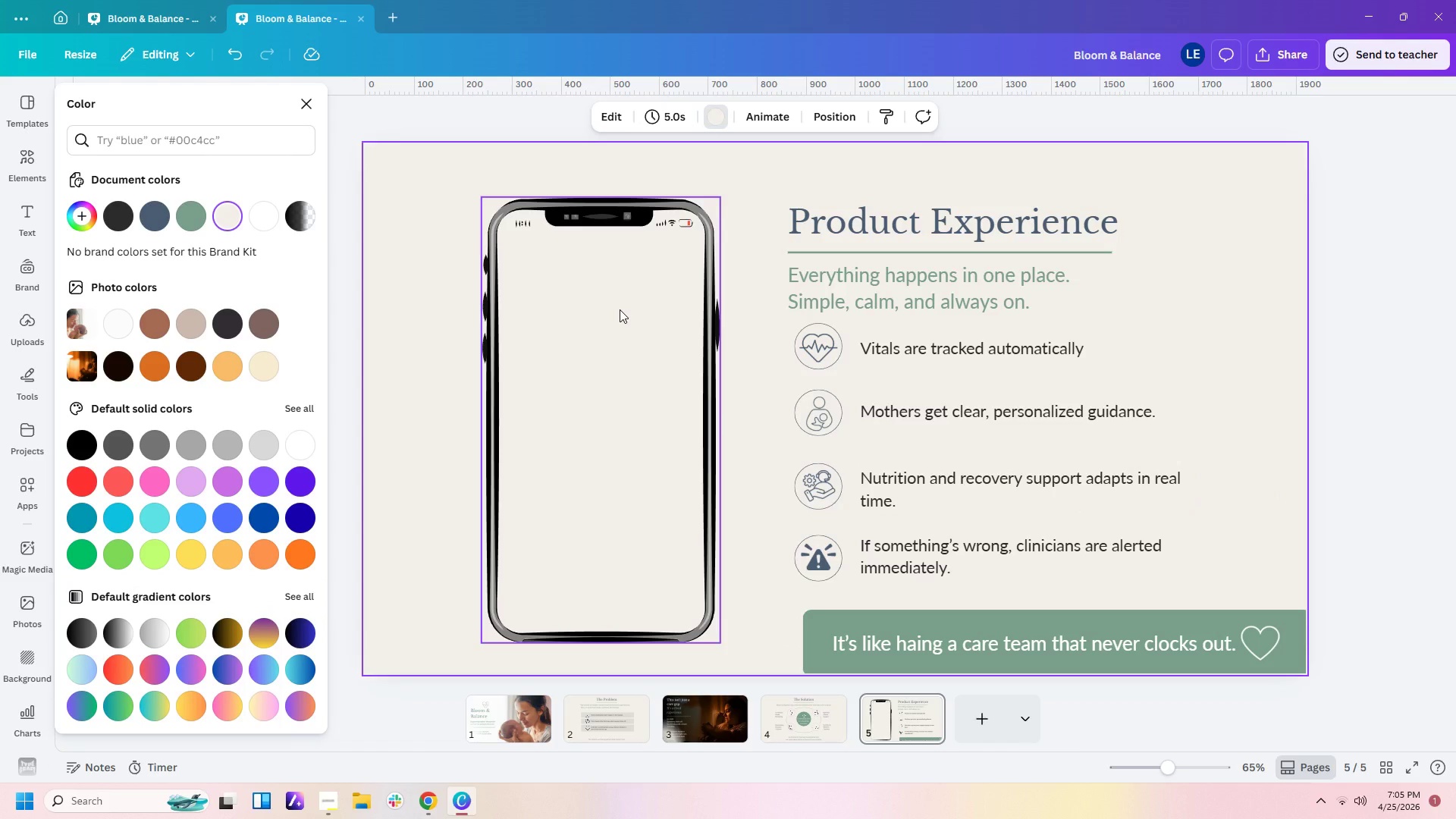 
wait(15.86)
 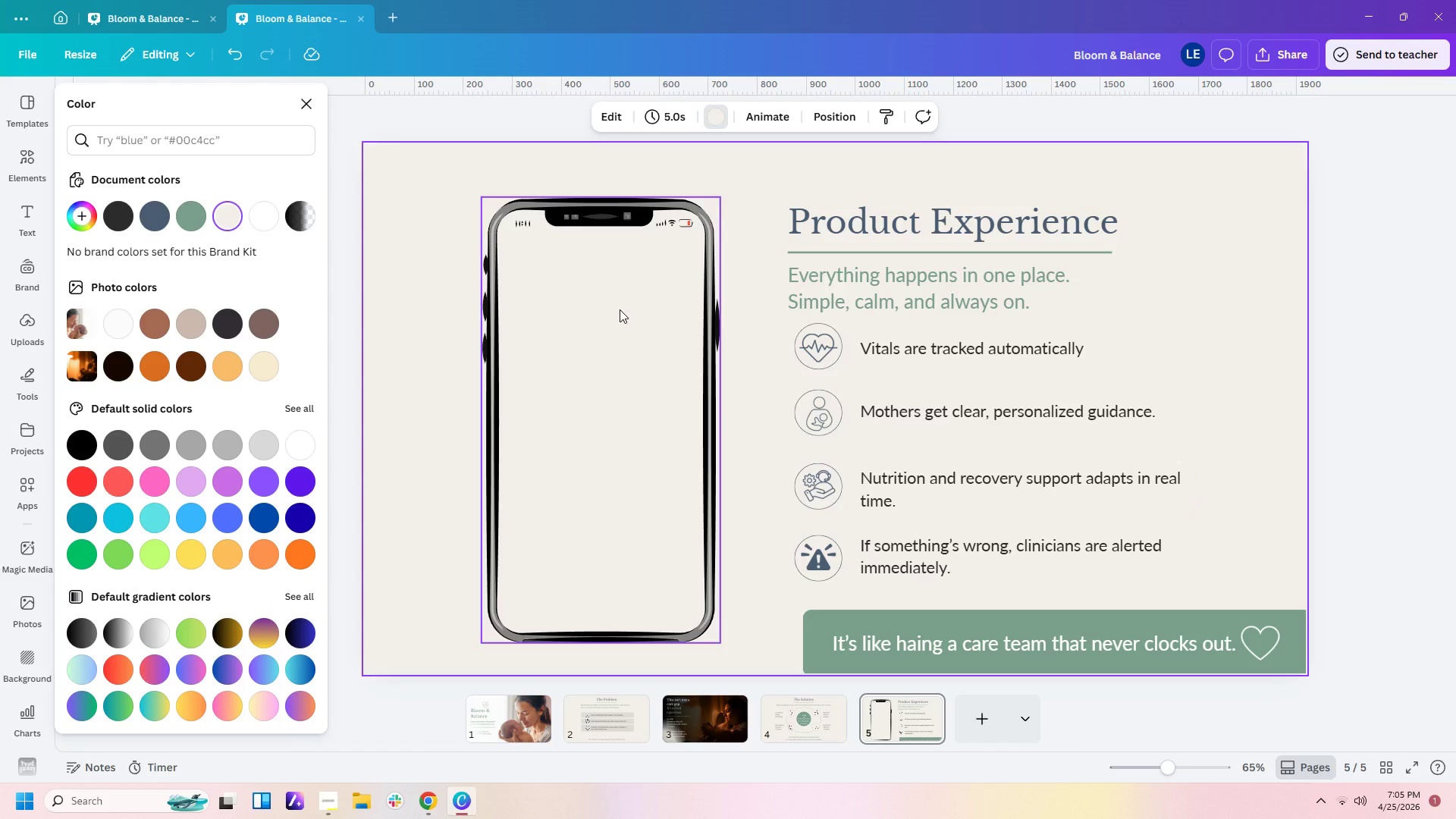 
double_click([1031, 357])
 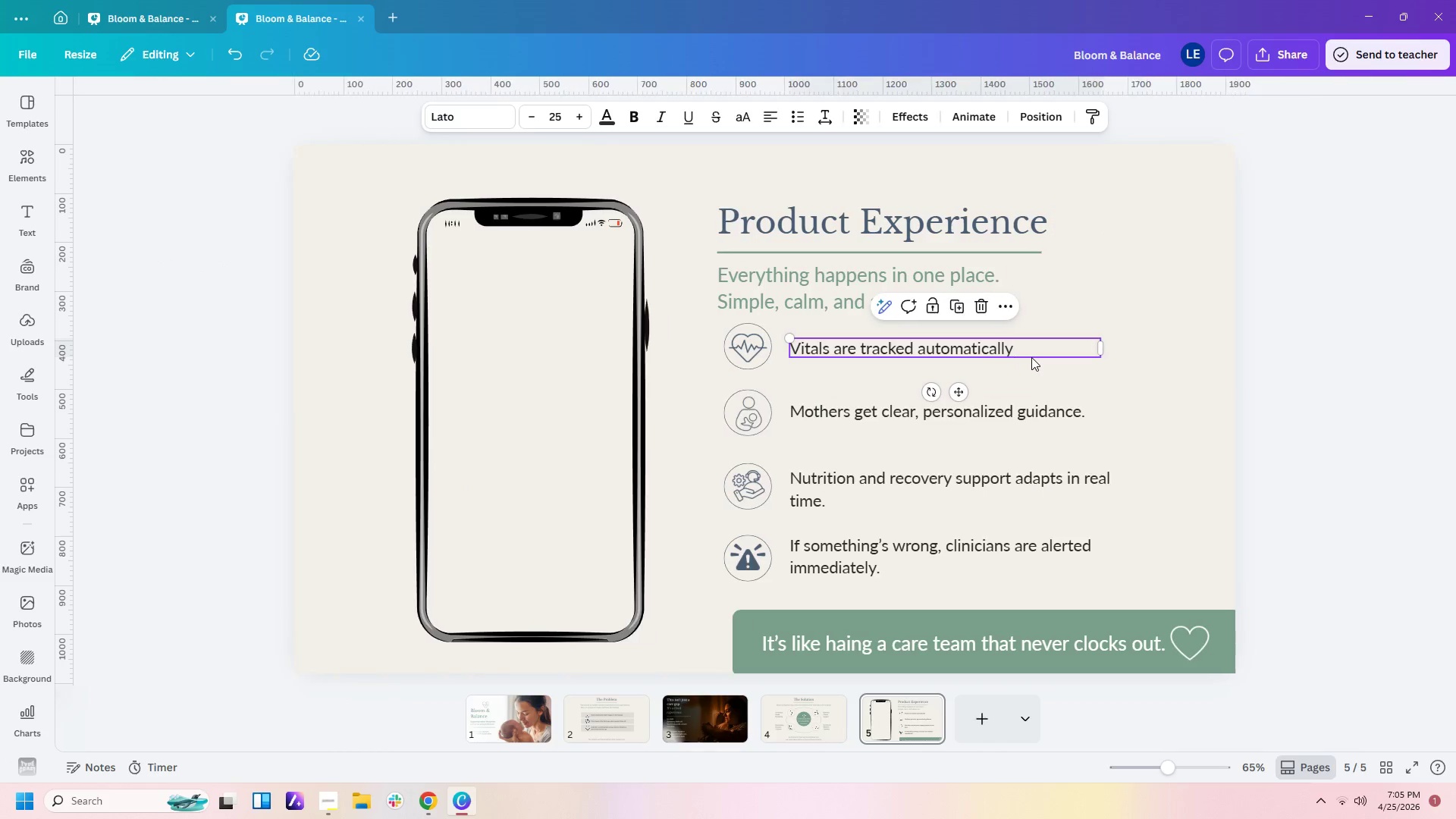 
key(Control+C)
 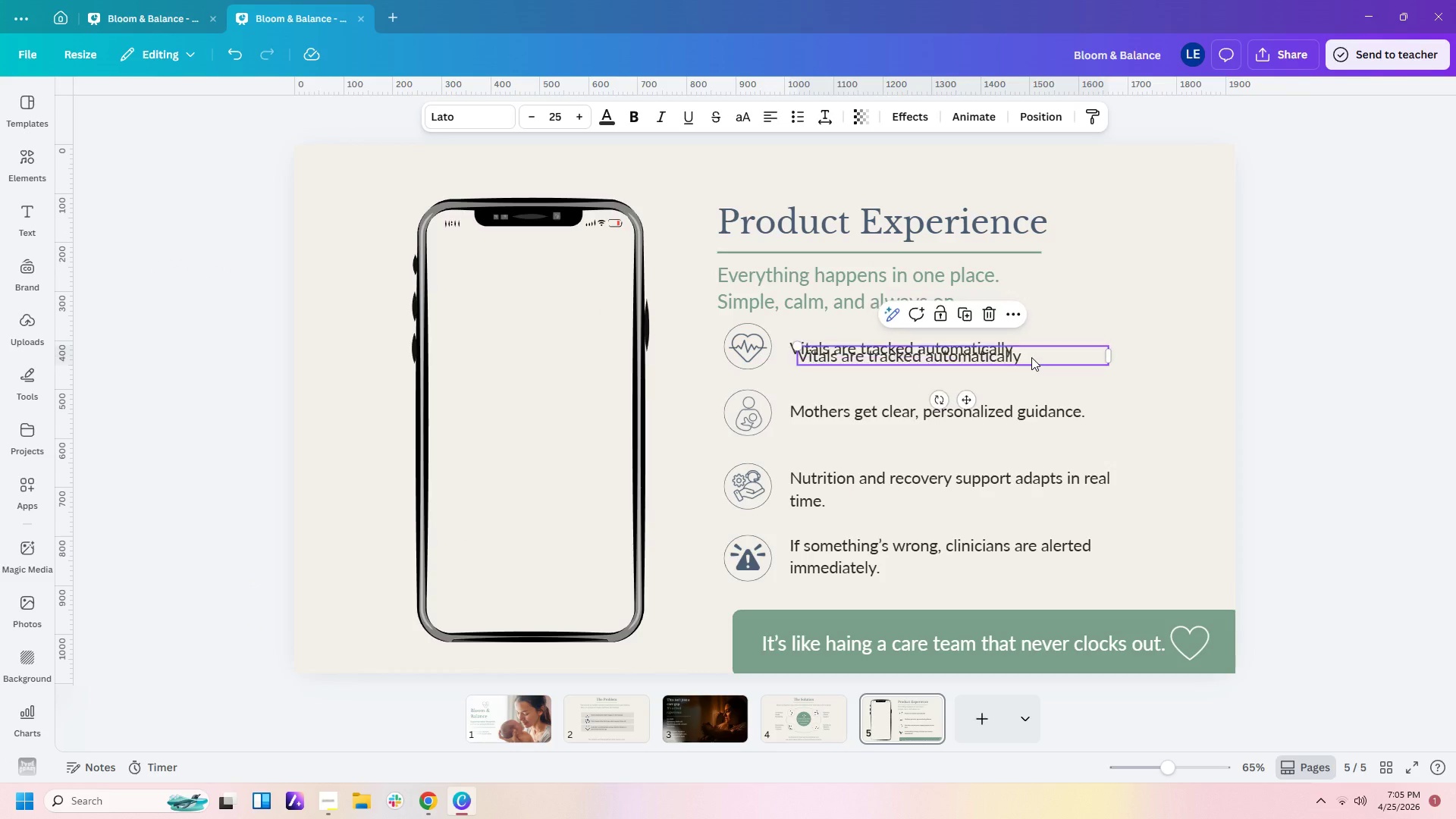 
key(Control+V)
 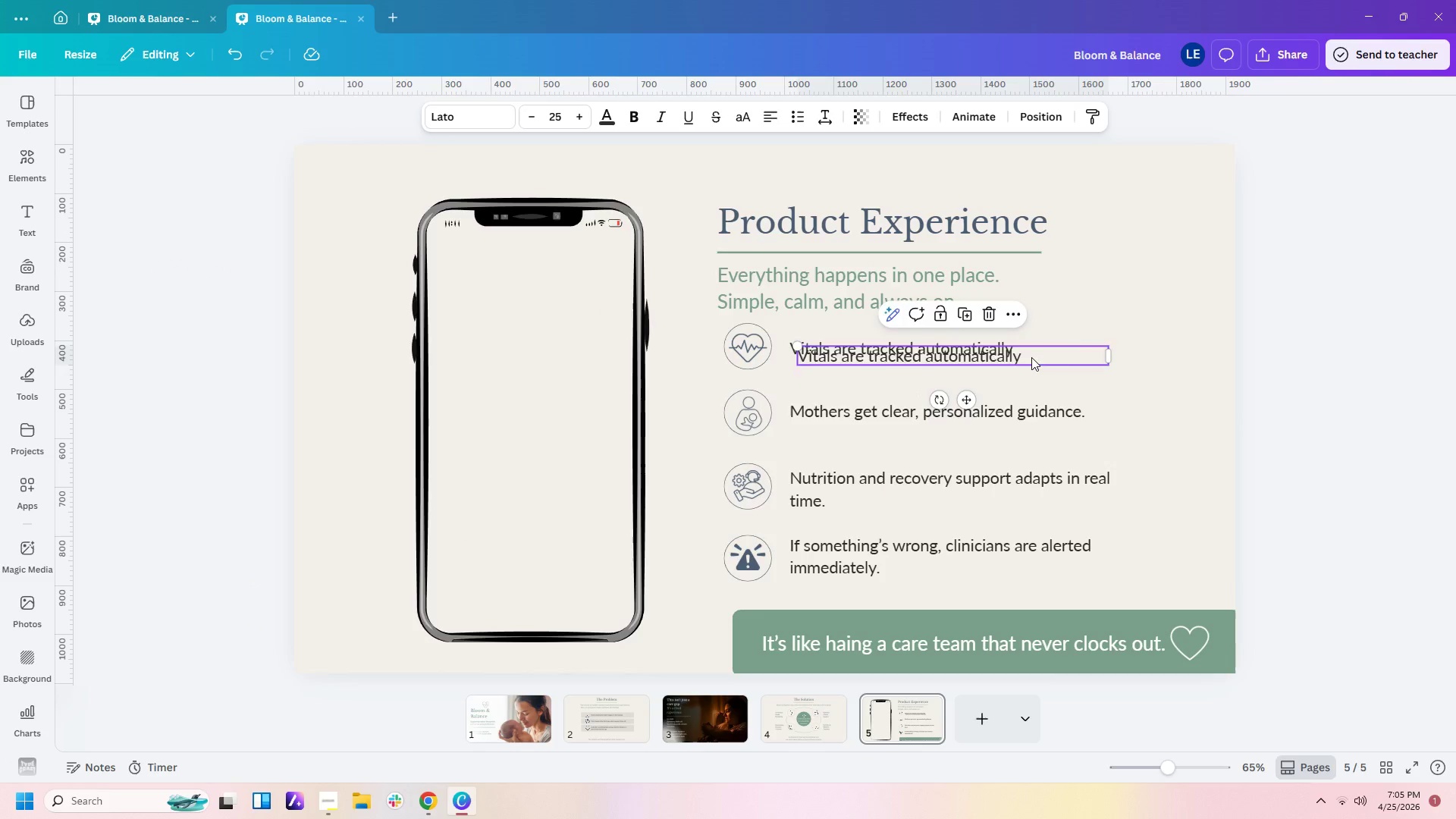 
left_click_drag(start_coordinate=[1031, 357], to_coordinate=[704, 290])
 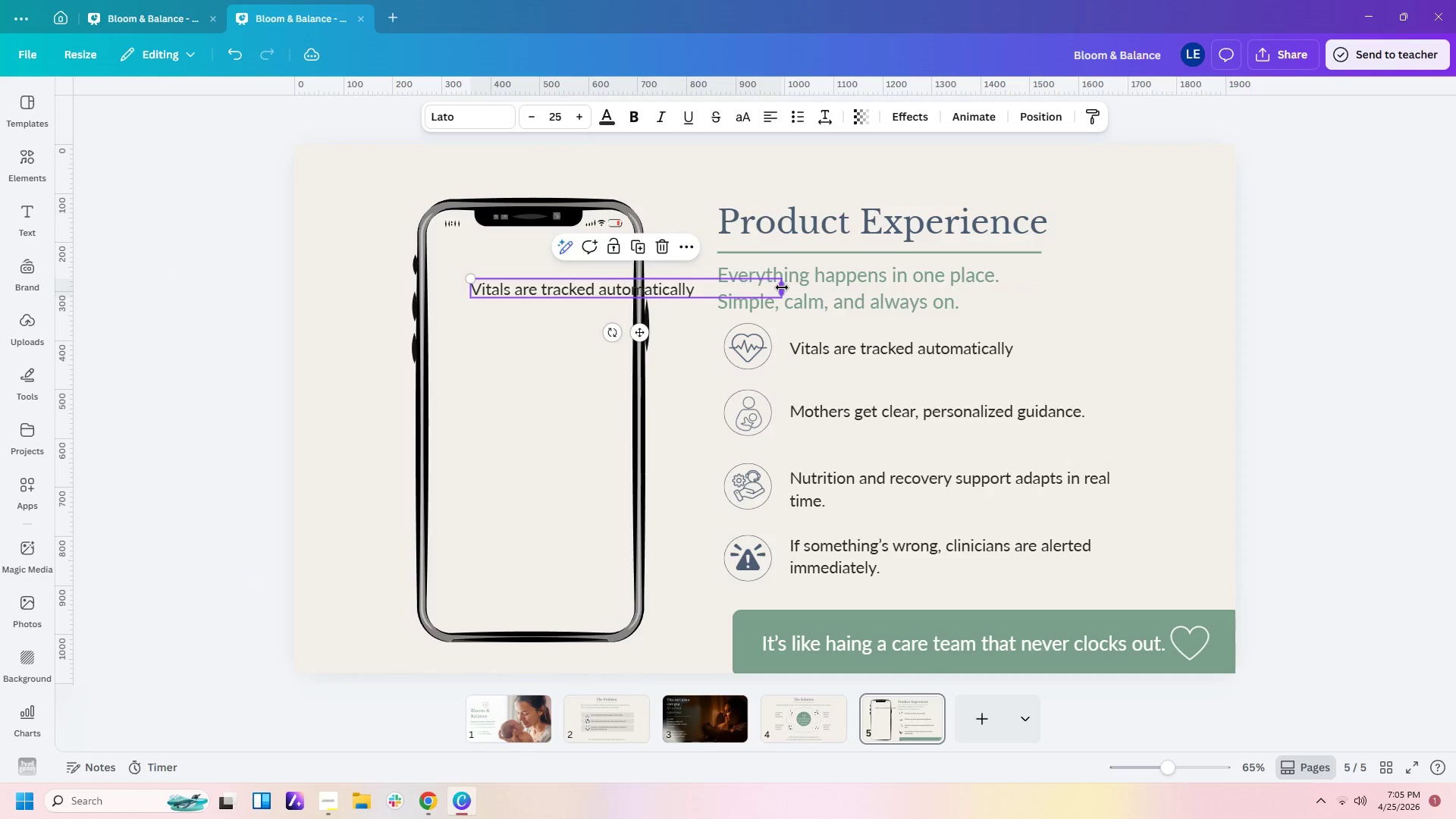 
left_click_drag(start_coordinate=[782, 287], to_coordinate=[611, 296])
 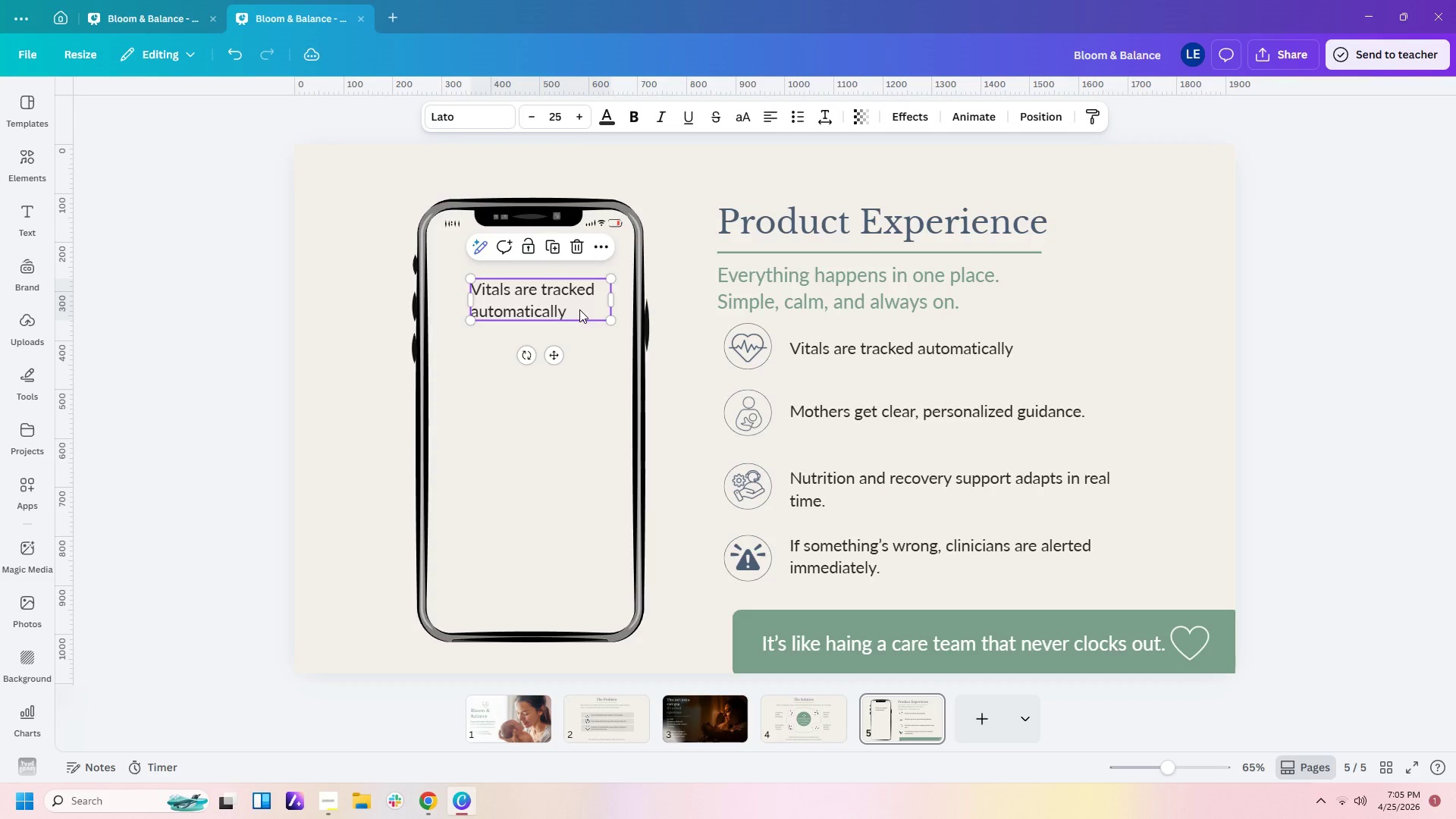 
double_click([579, 309])
 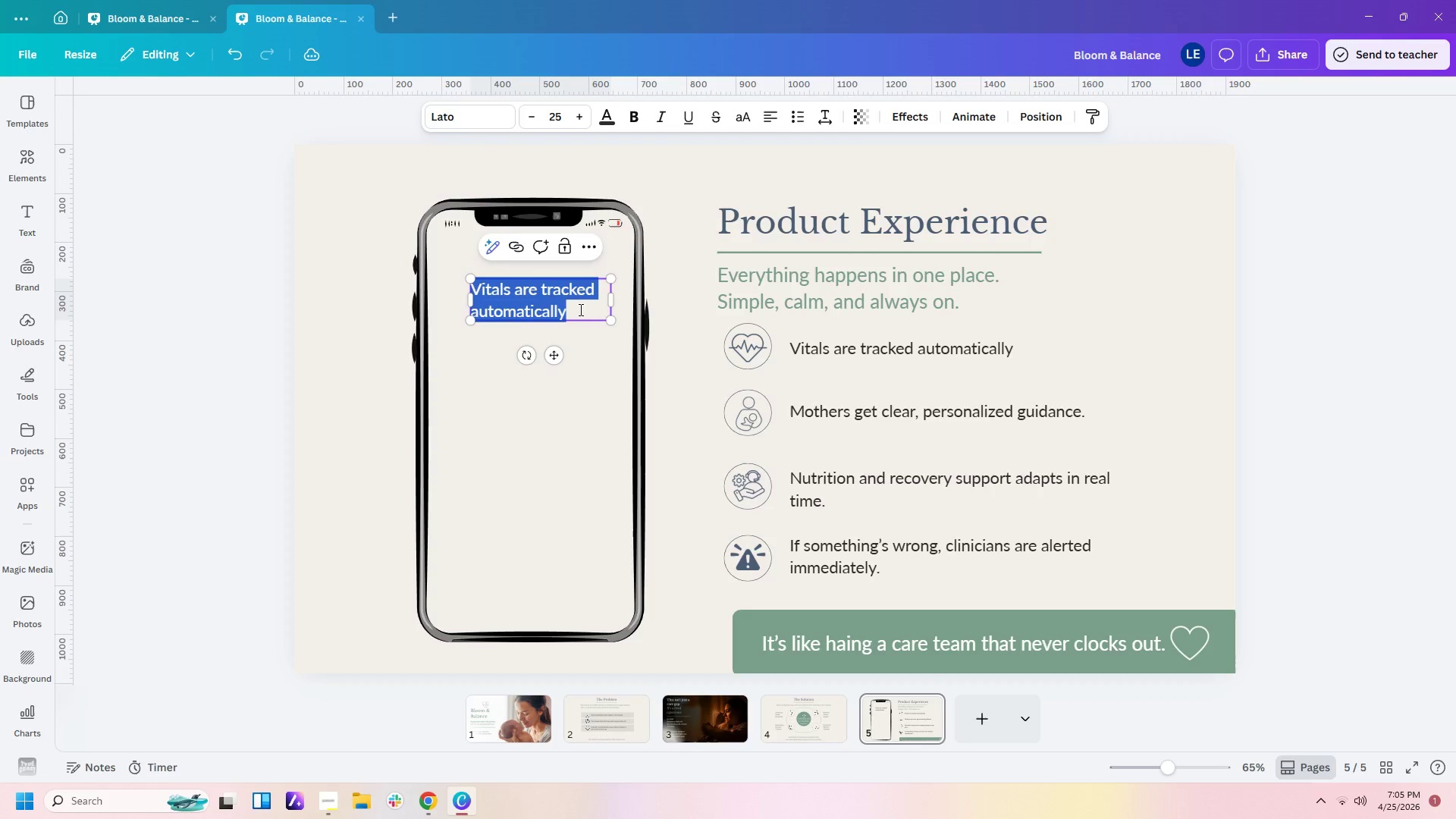 
type(Good mmr)
key(Backspace)
key(Backspace)
type(ori)
key(Backspace)
key(Backspace)
type(rning)
 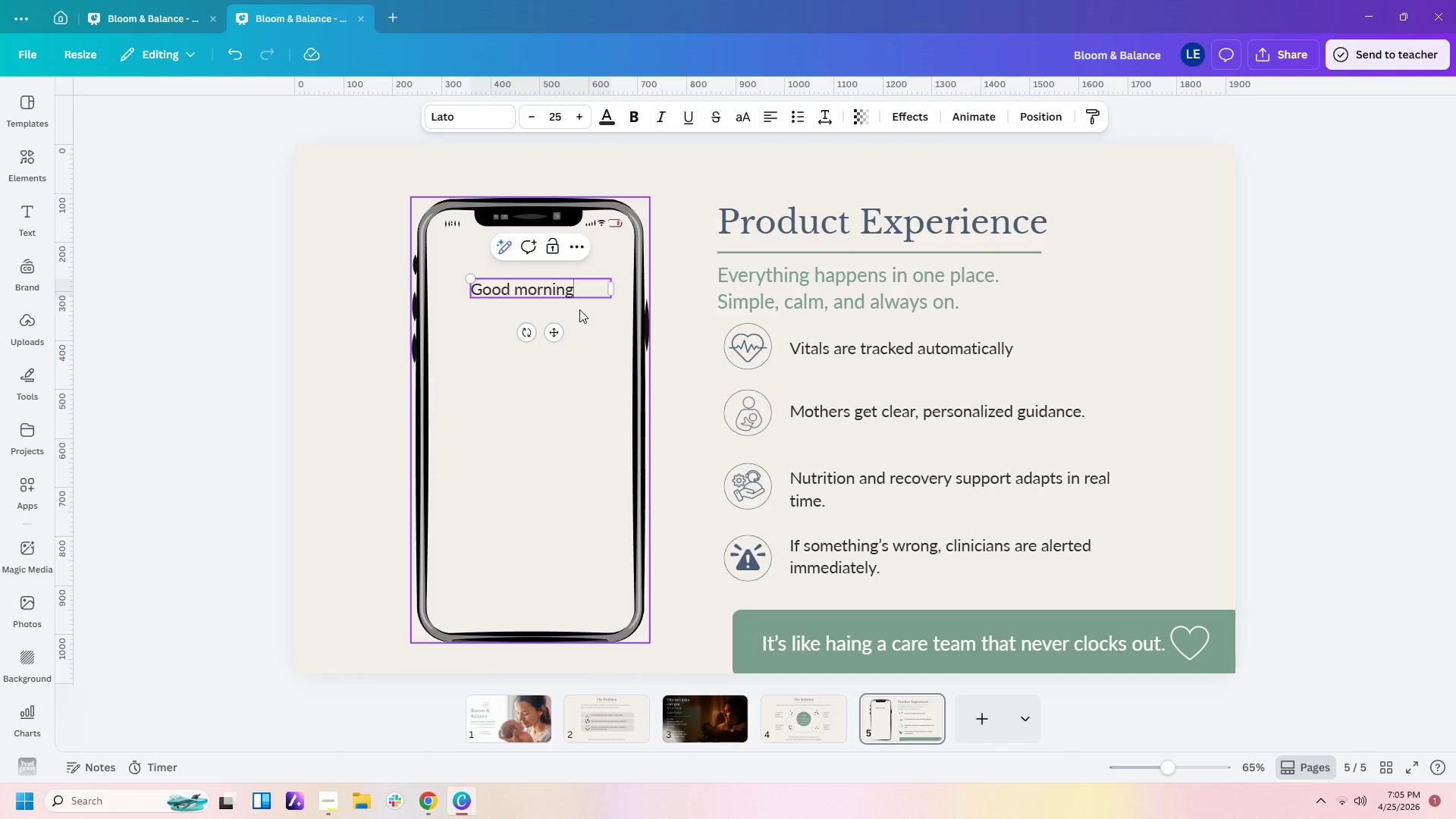 
key(Enter)
 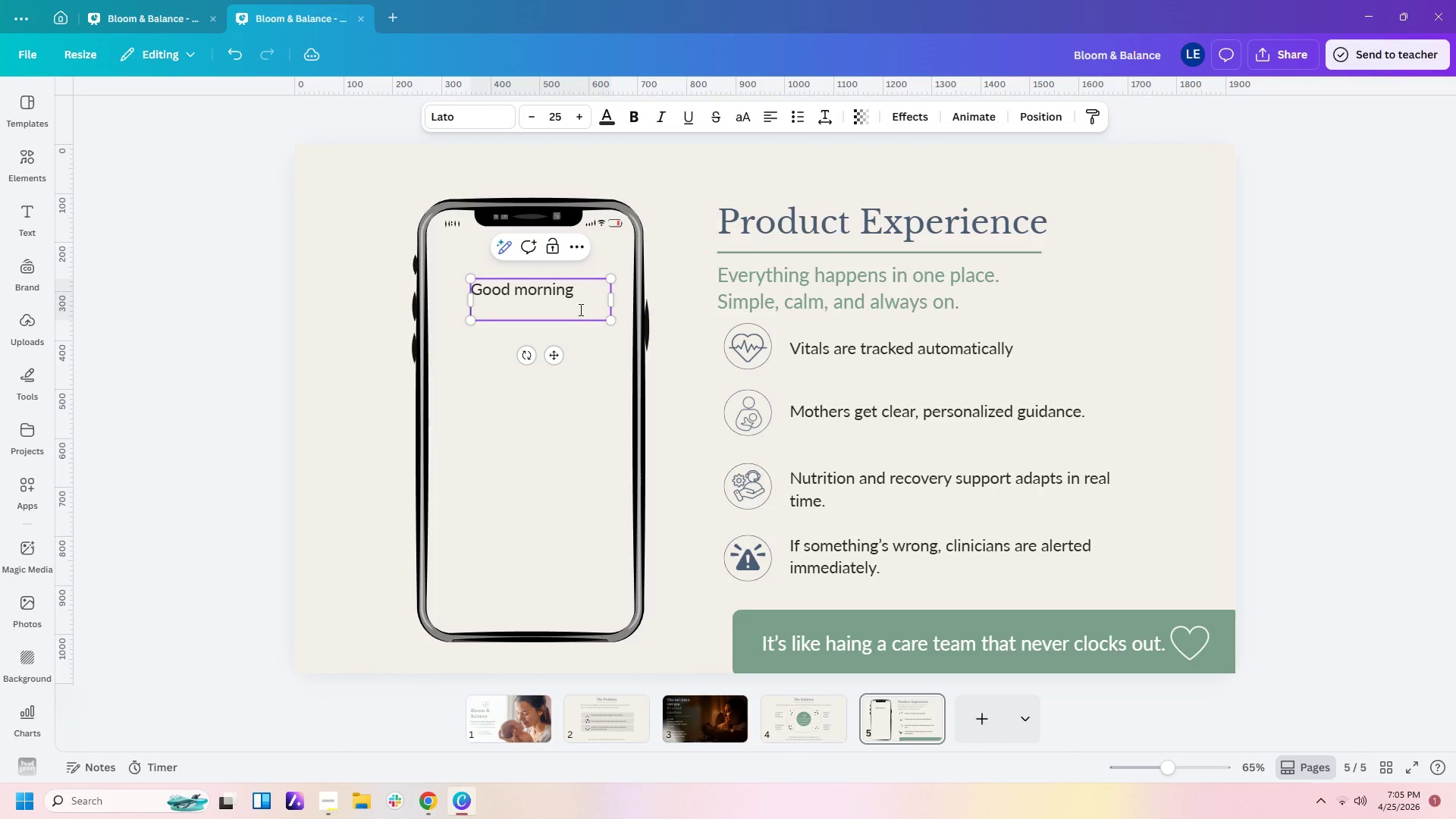 
type(Sarah)
 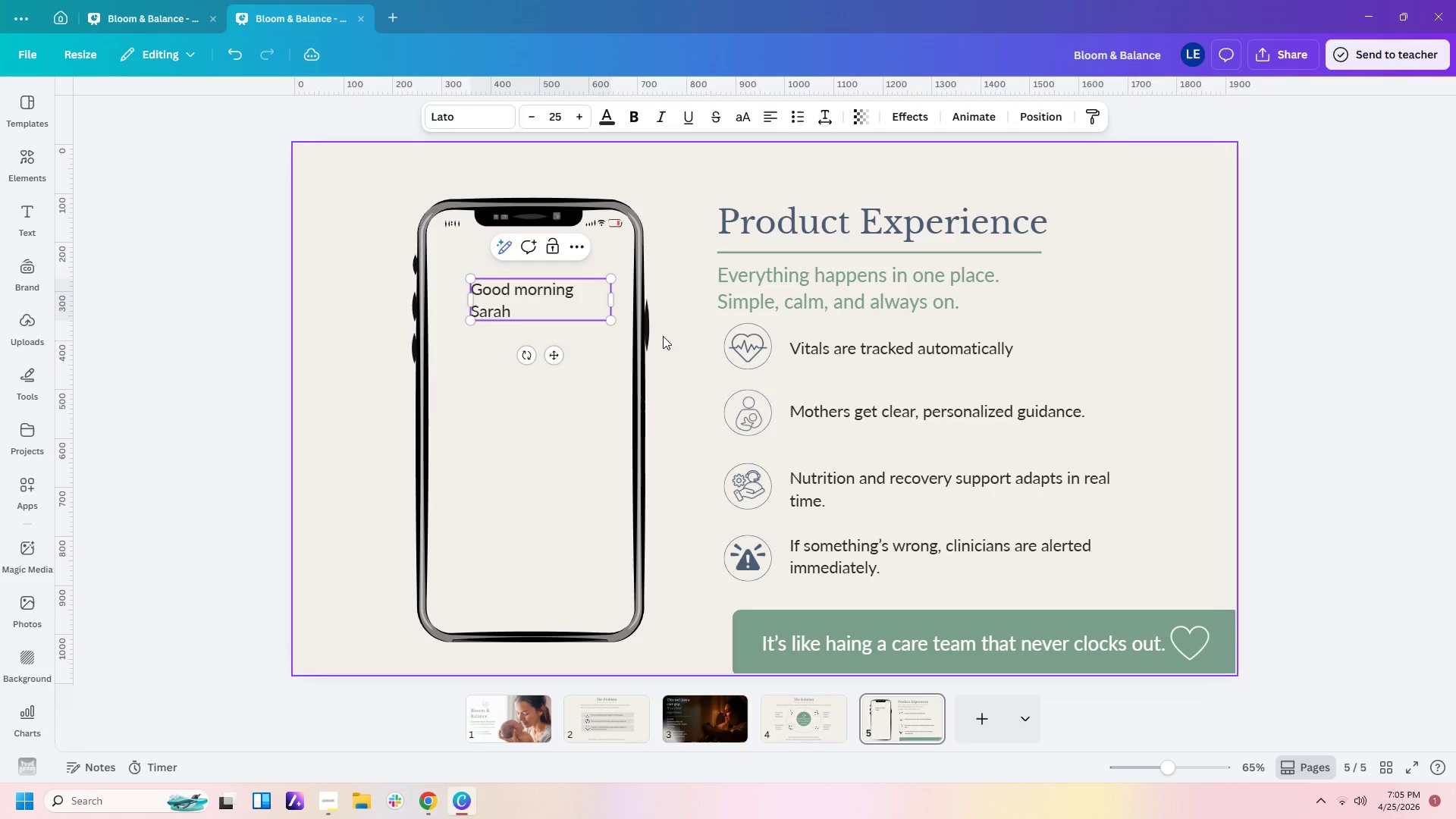 
left_click([582, 297])
 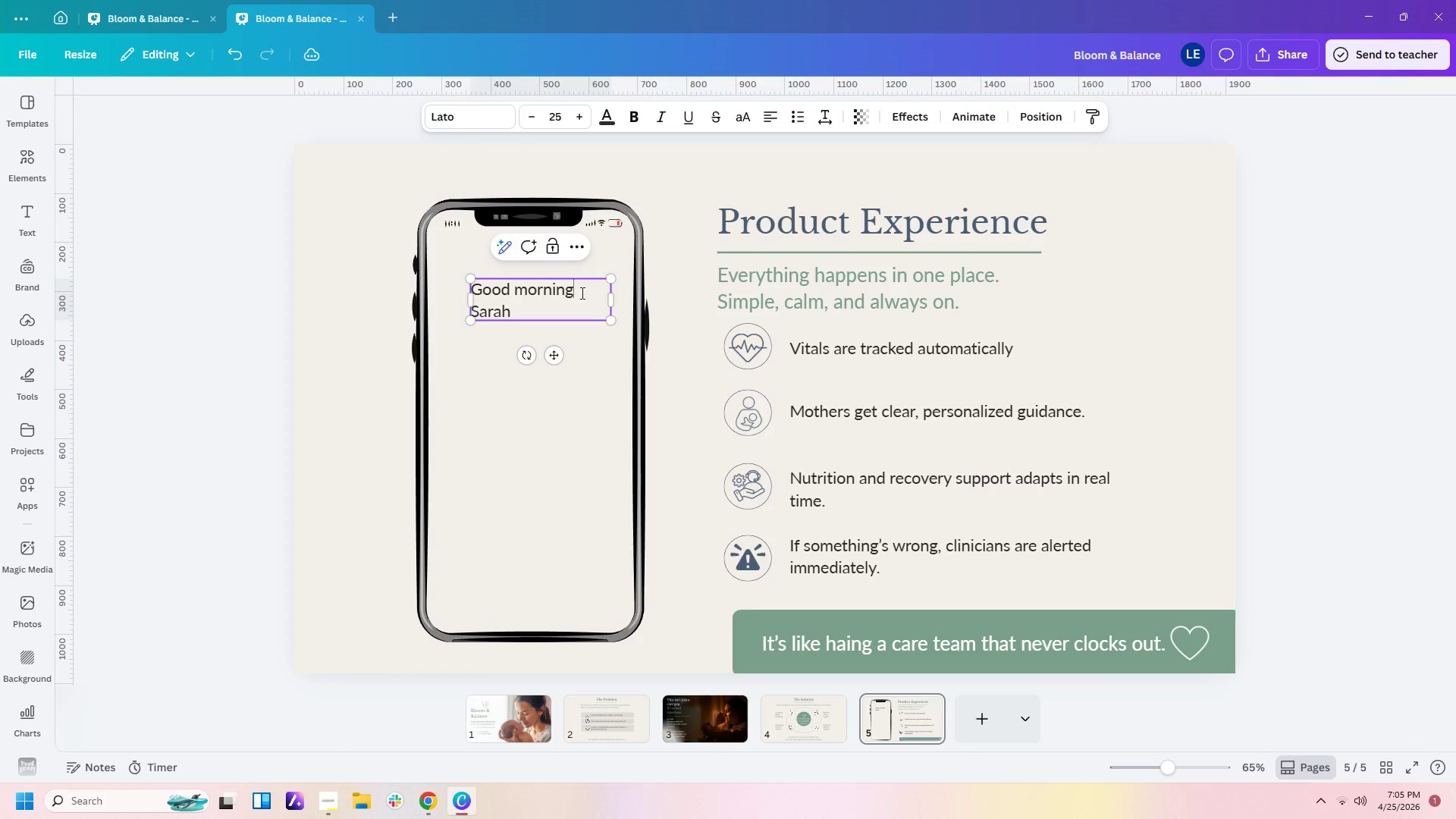 
left_click_drag(start_coordinate=[581, 291], to_coordinate=[471, 286])
 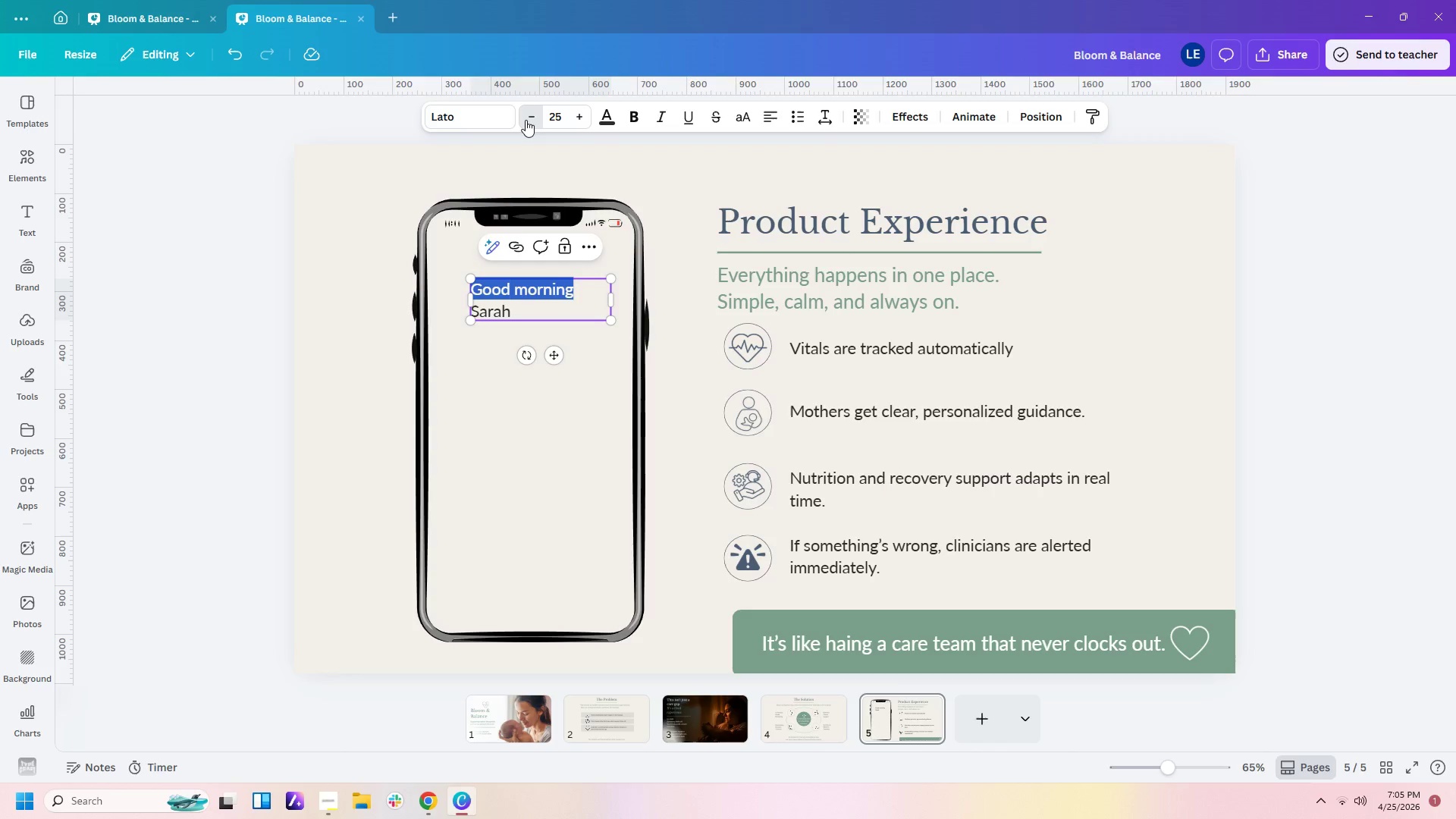 
double_click([526, 120])
 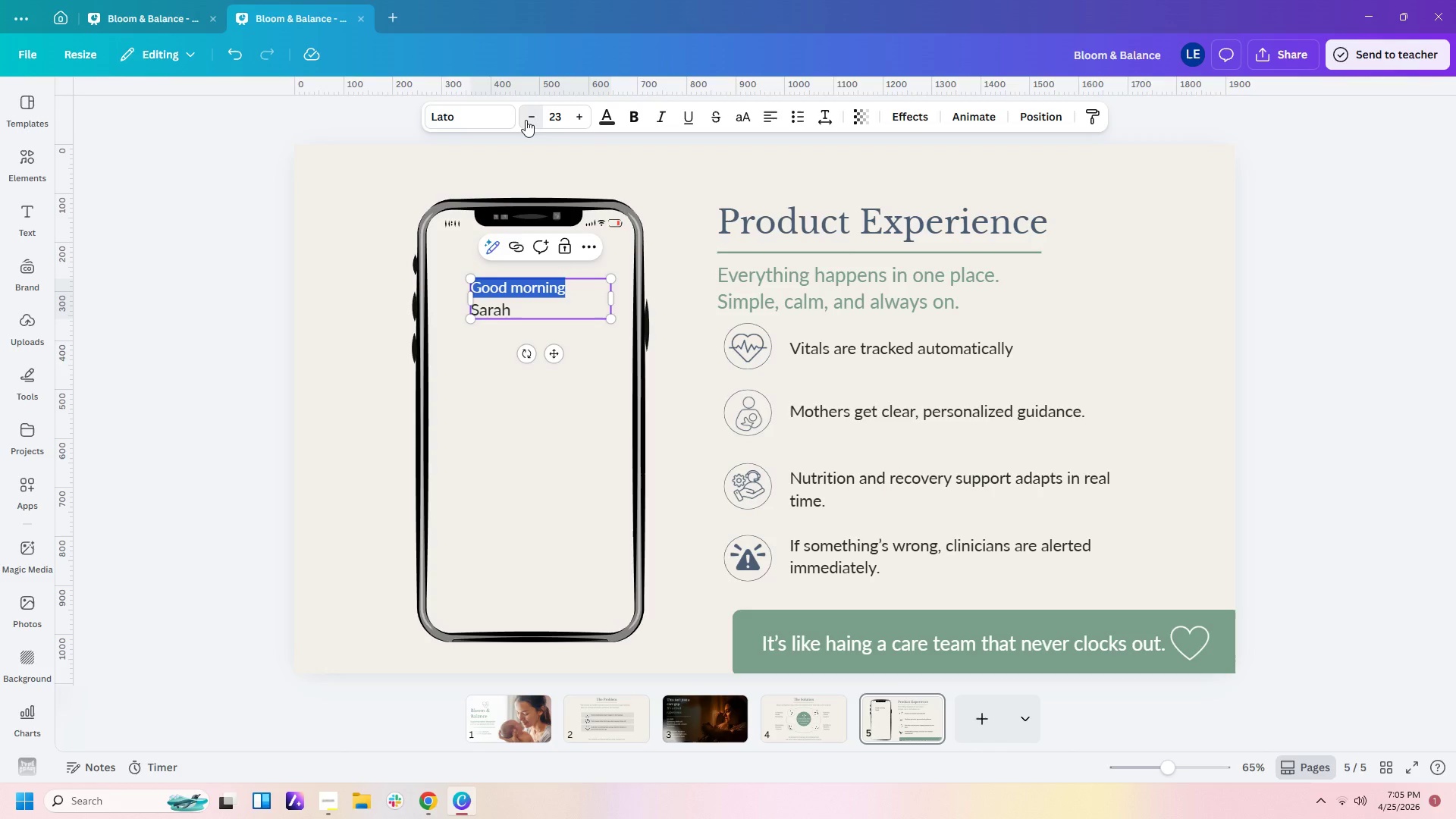 
triple_click([526, 120])
 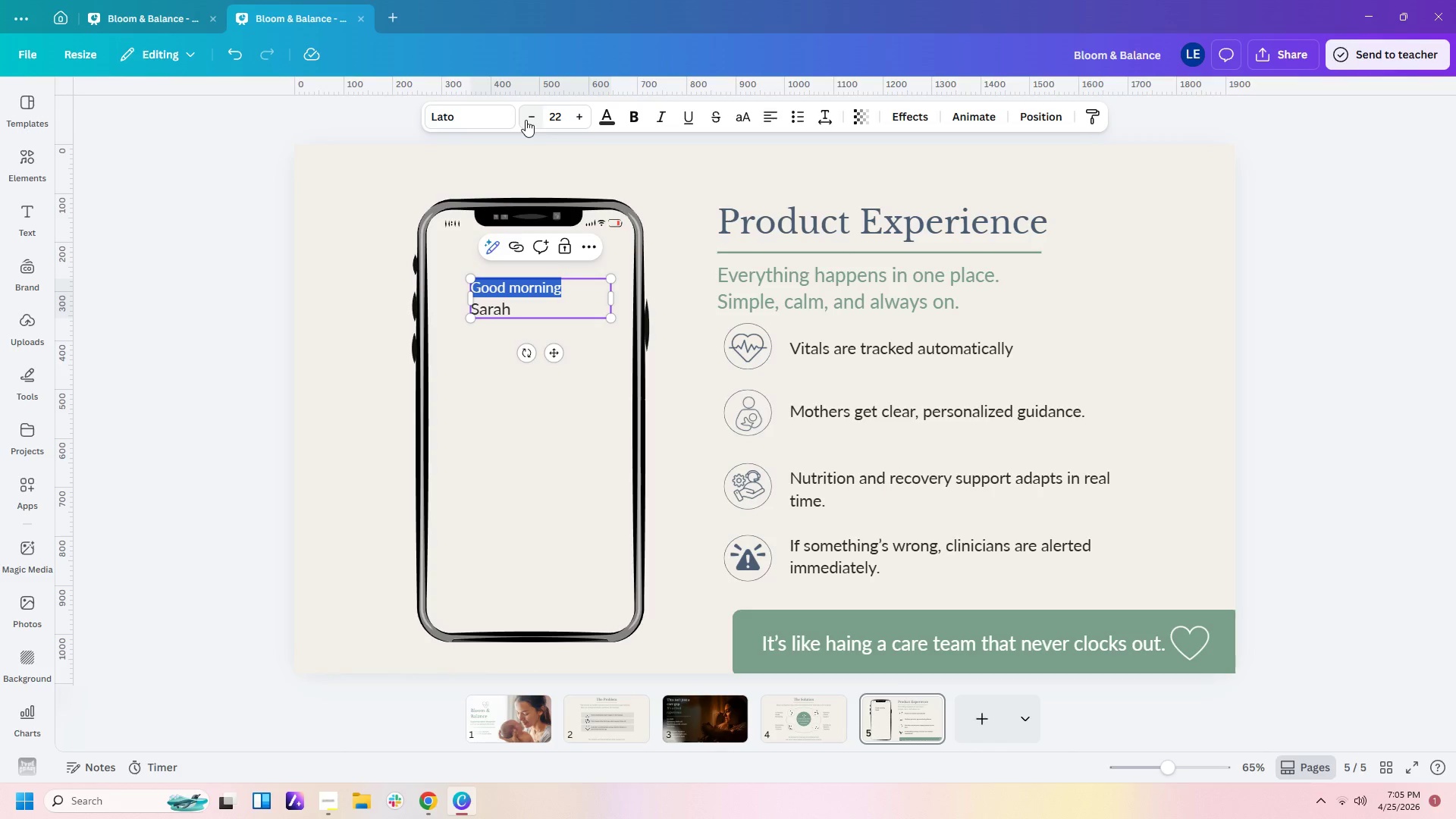 
triple_click([526, 120])
 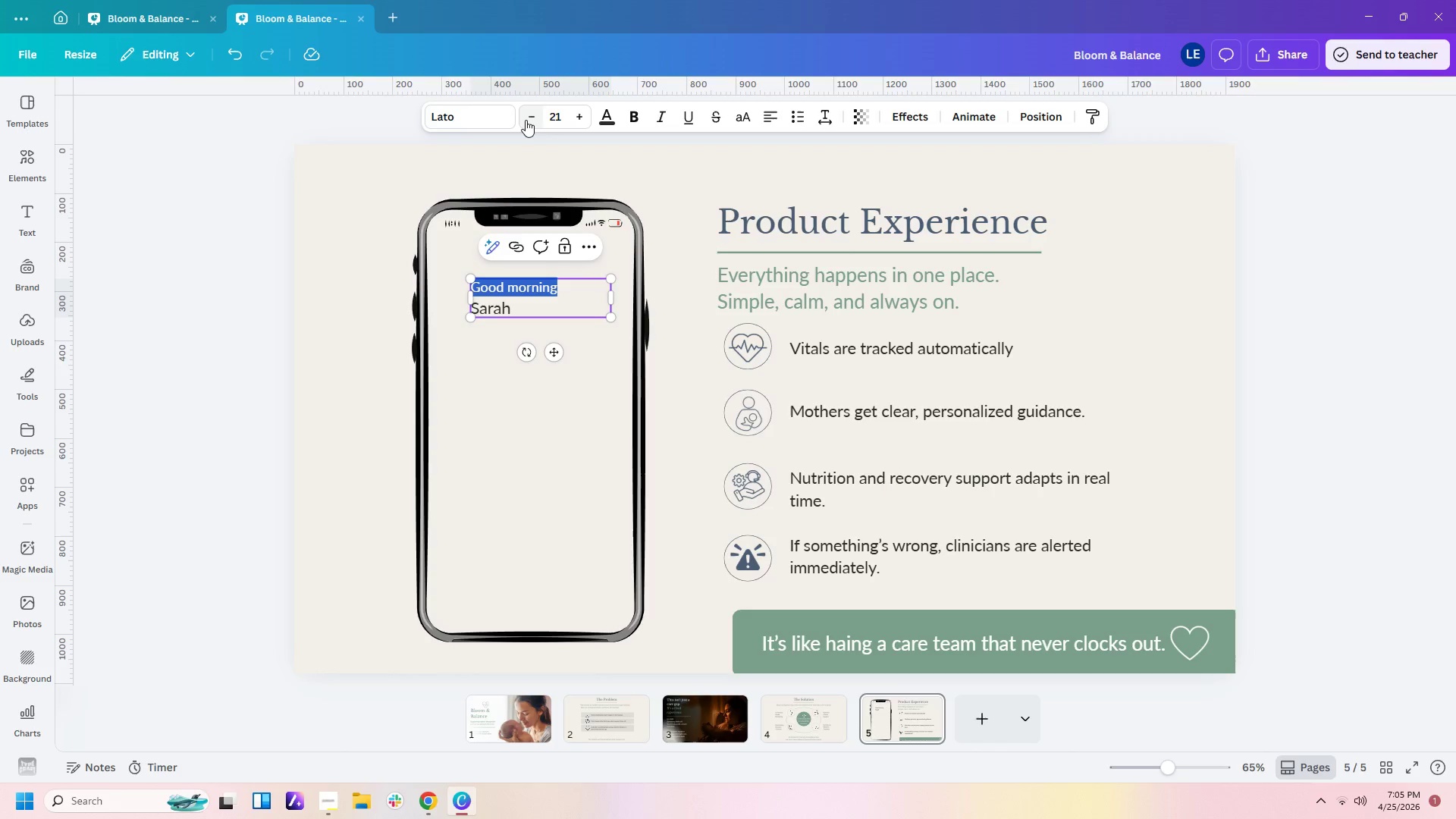 
left_click([526, 120])
 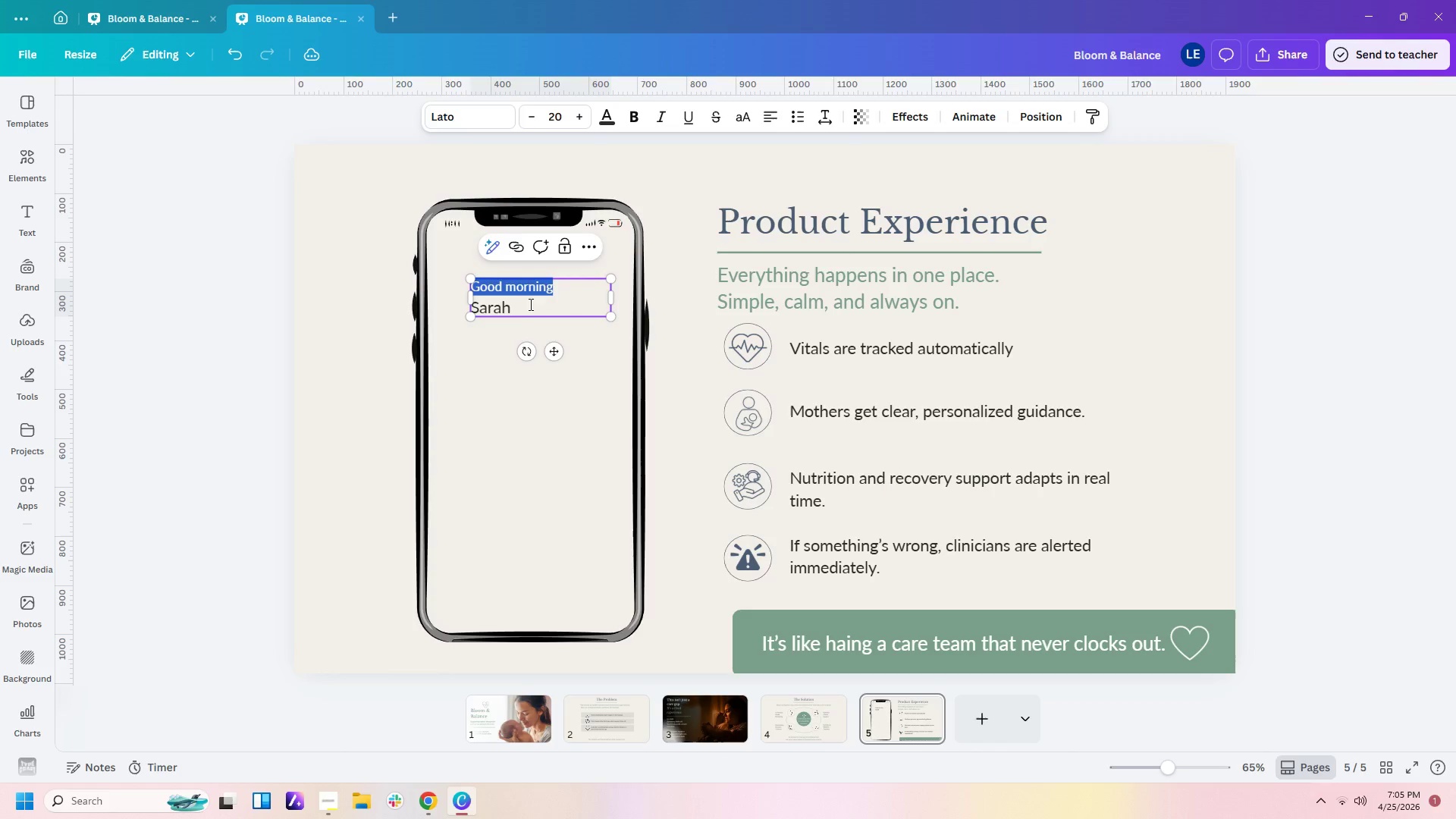 
left_click_drag(start_coordinate=[527, 312], to_coordinate=[464, 306])
 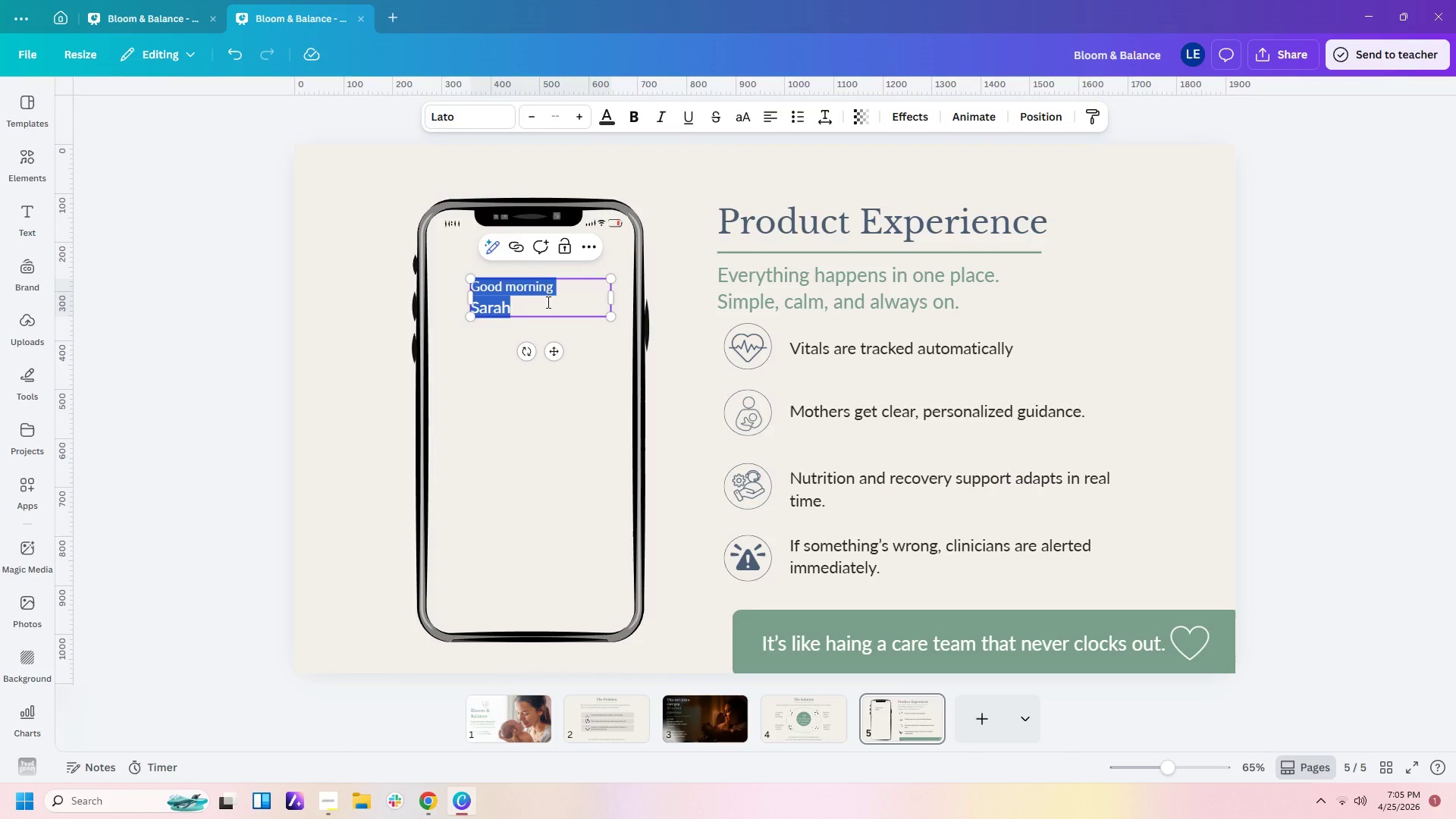 
left_click([547, 302])
 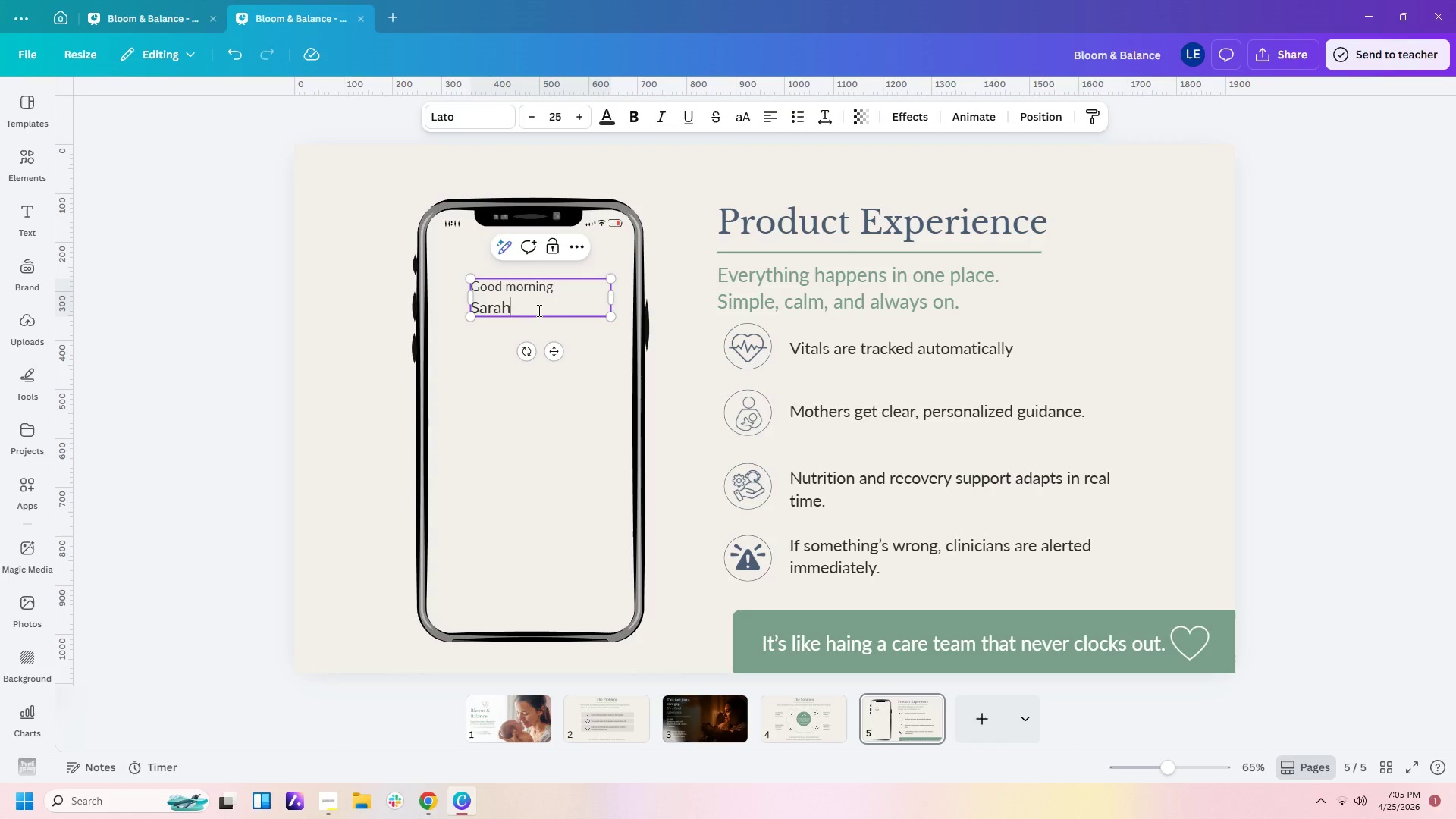 
left_click_drag(start_coordinate=[537, 310], to_coordinate=[531, 310])
 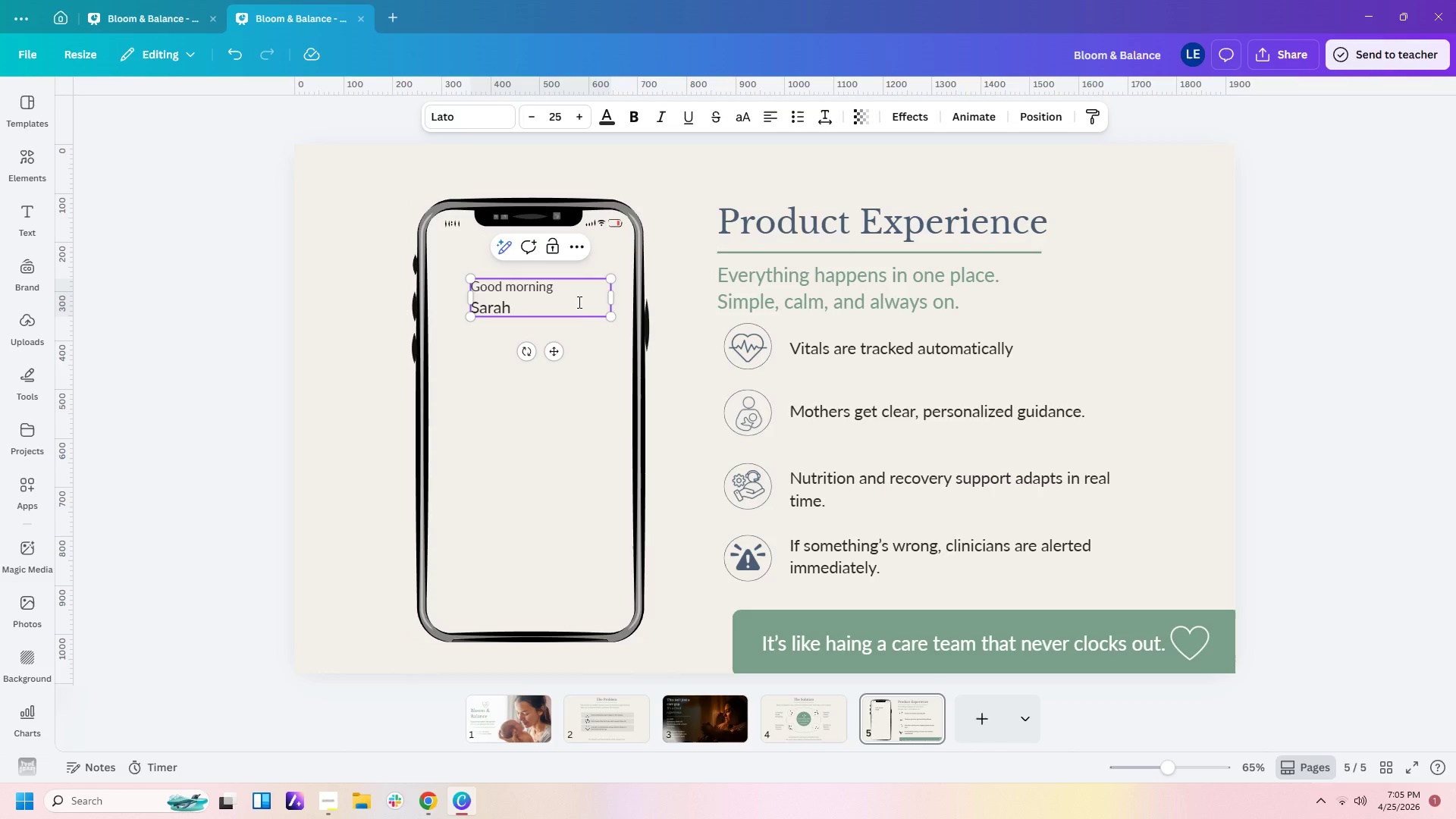 
double_click([591, 353])
 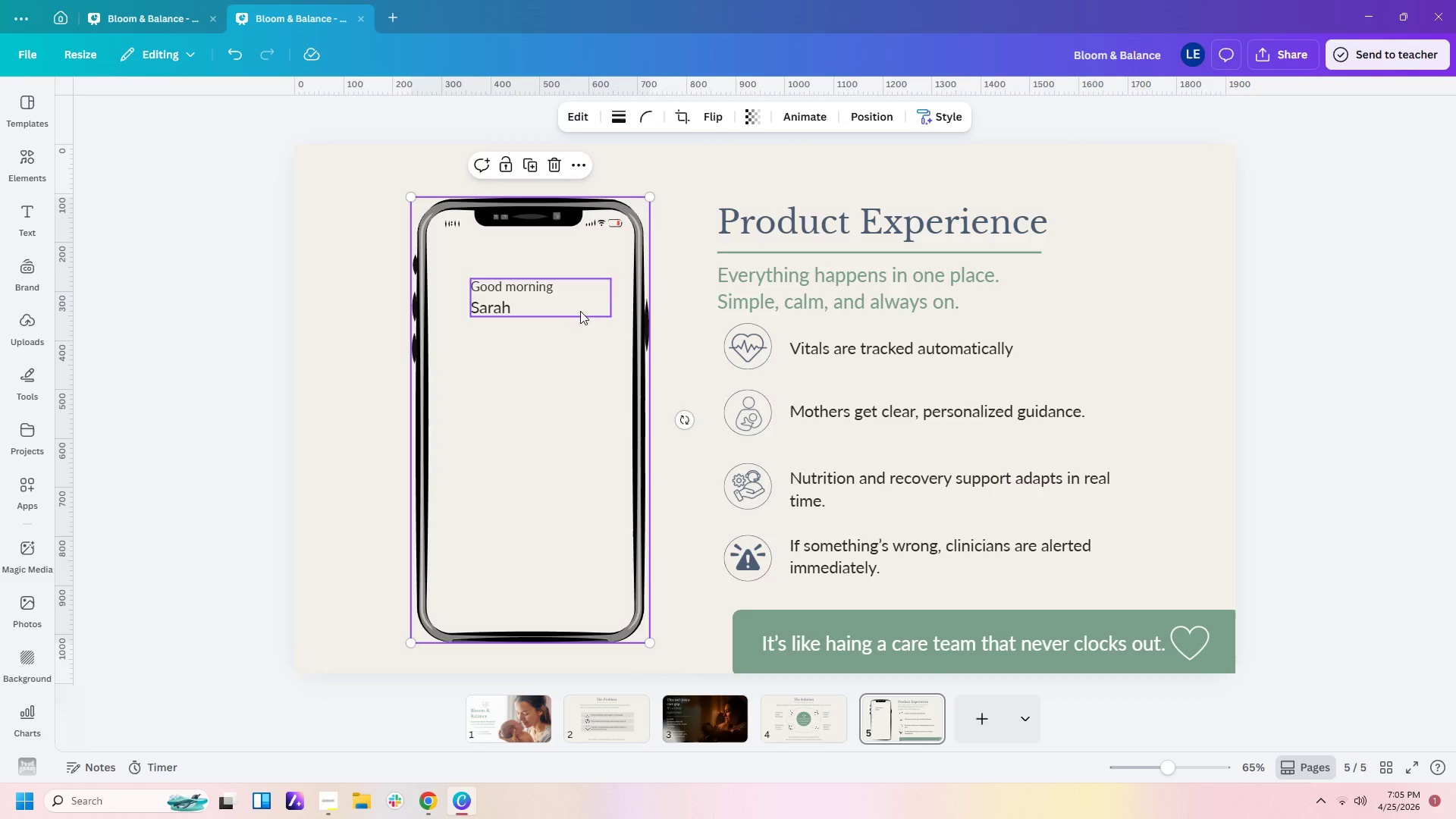 
left_click_drag(start_coordinate=[580, 309], to_coordinate=[554, 288])
 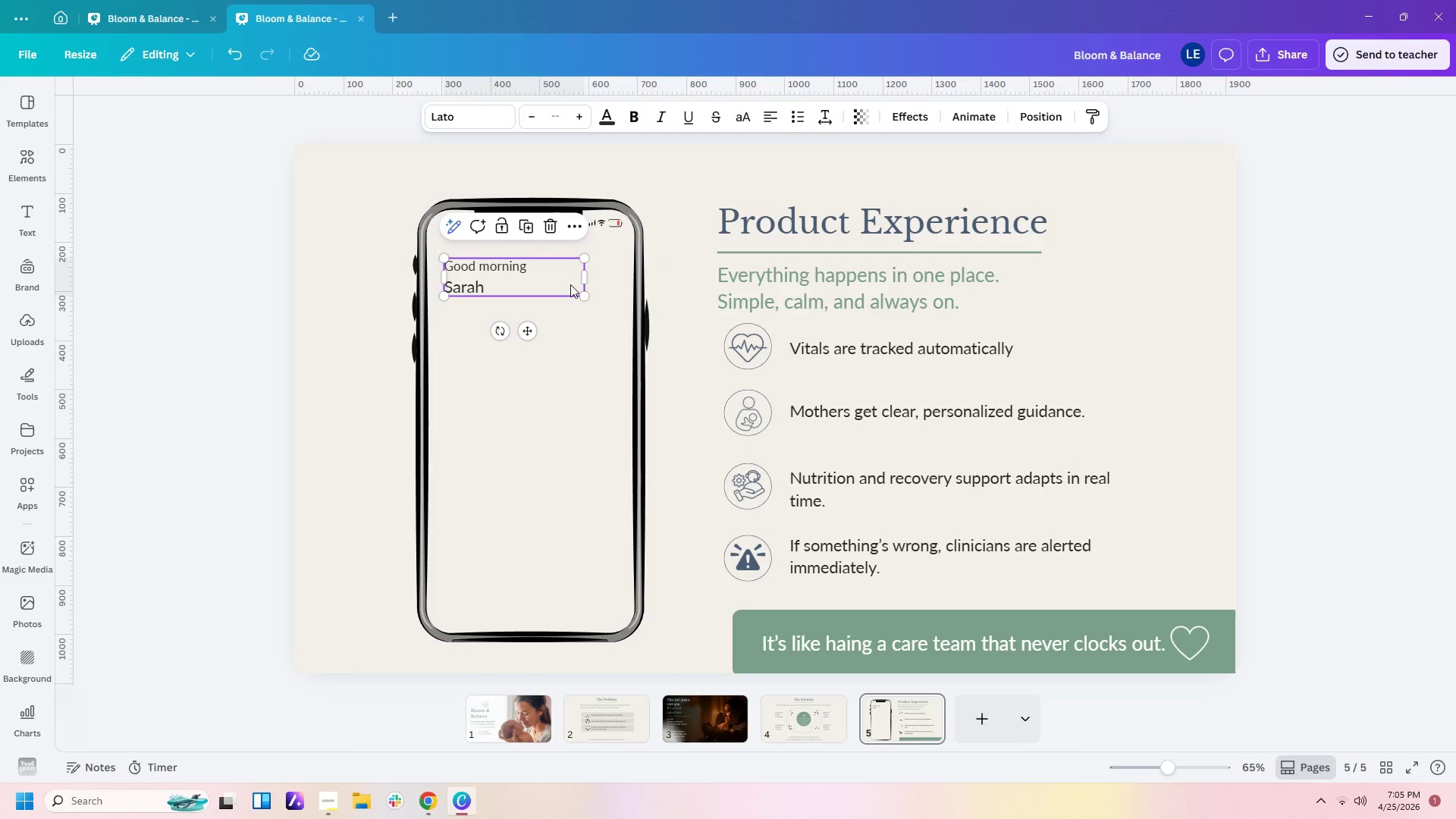 
double_click([583, 334])
 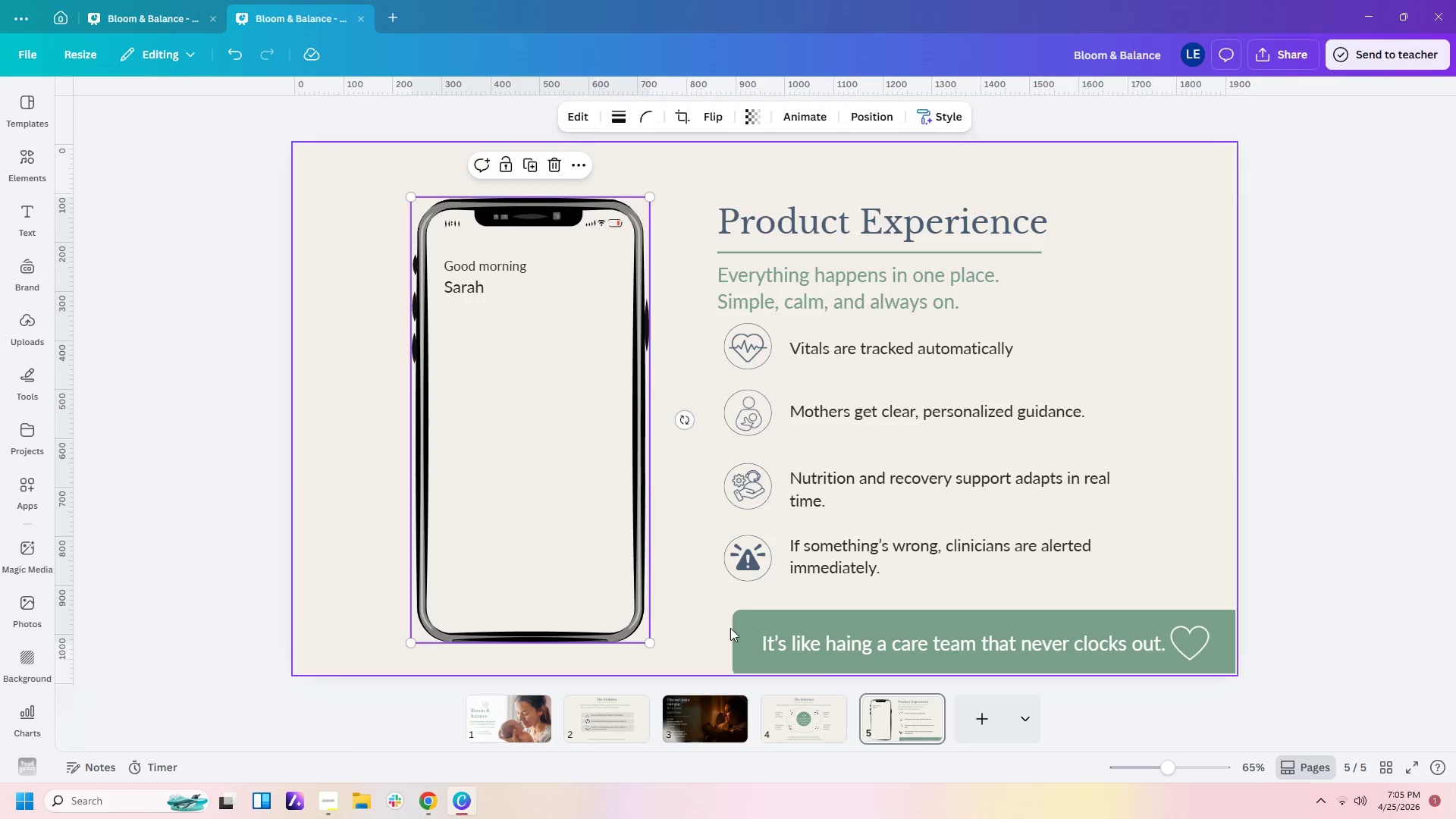 
left_click([740, 631])
 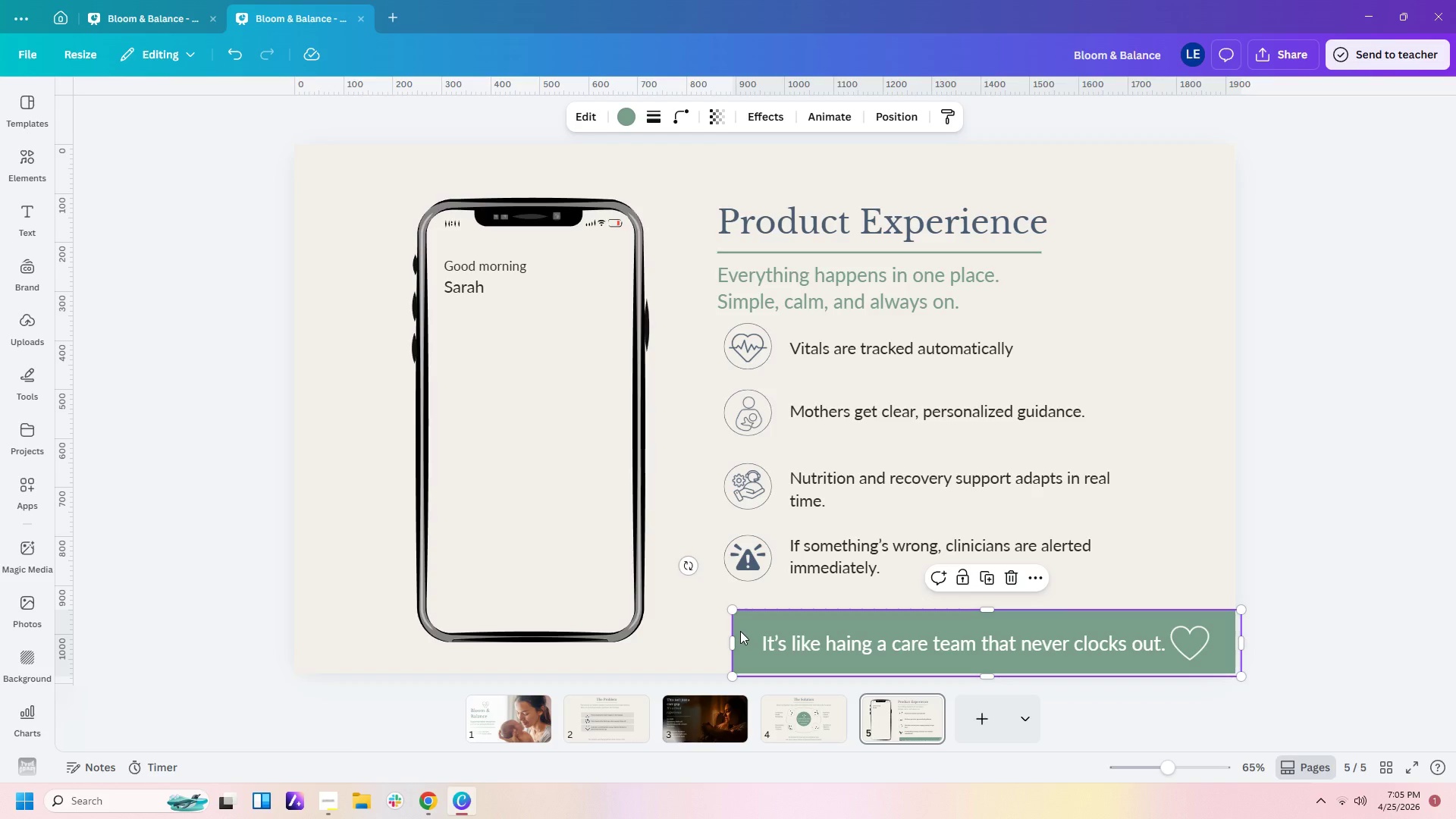 
key(Control+C)
 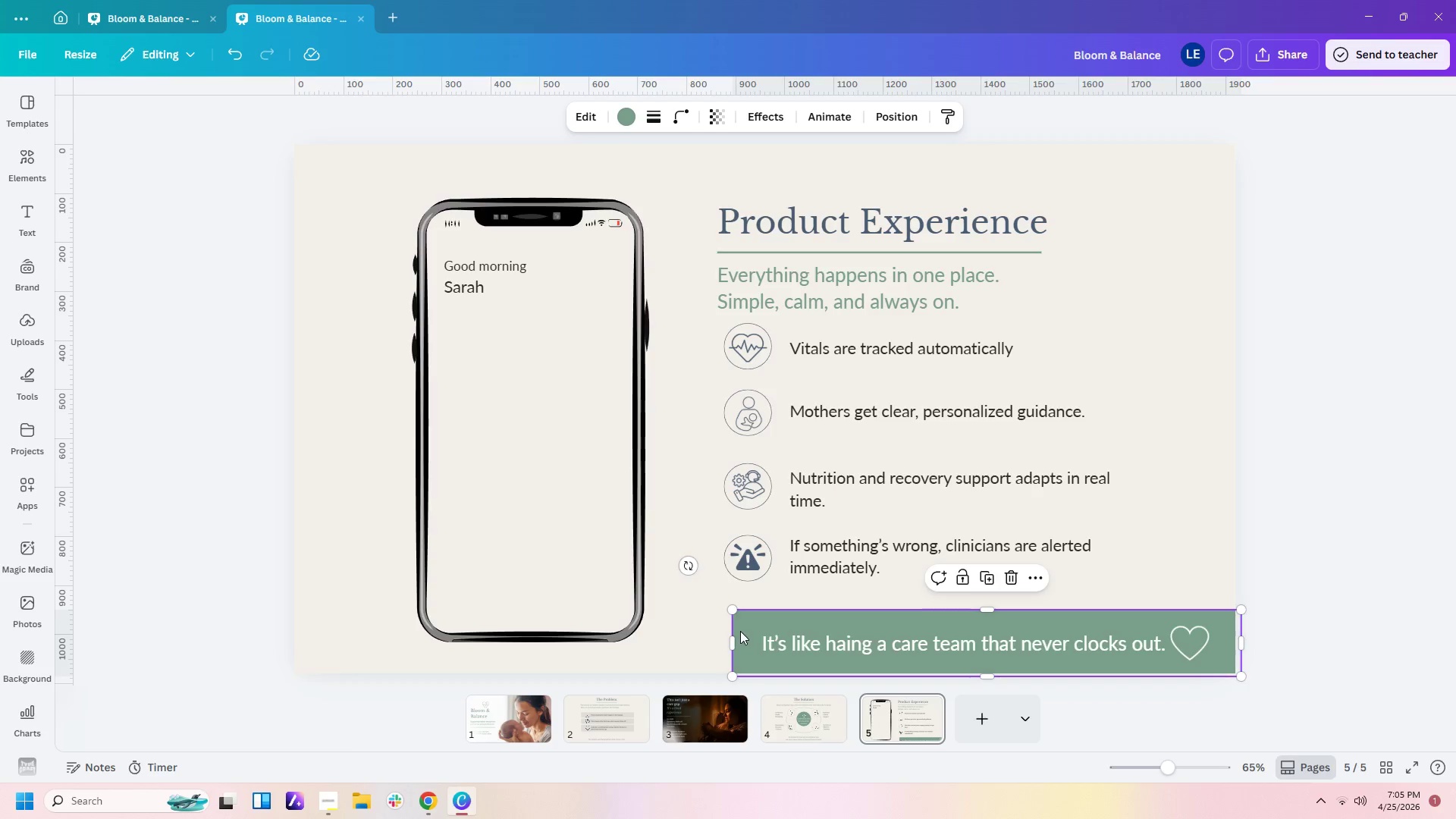 
key(Control+V)
 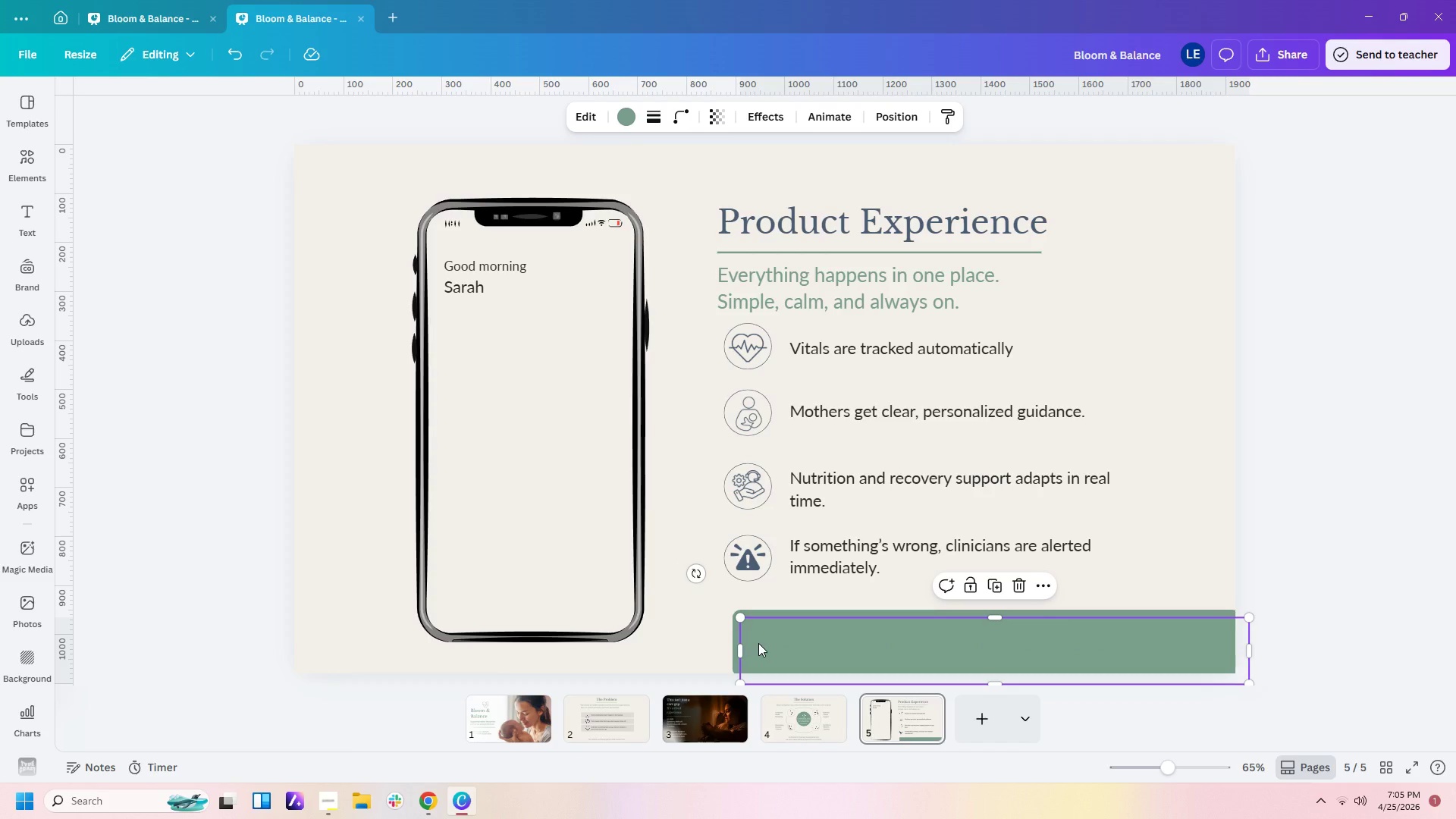 
left_click_drag(start_coordinate=[759, 643], to_coordinate=[448, 324])
 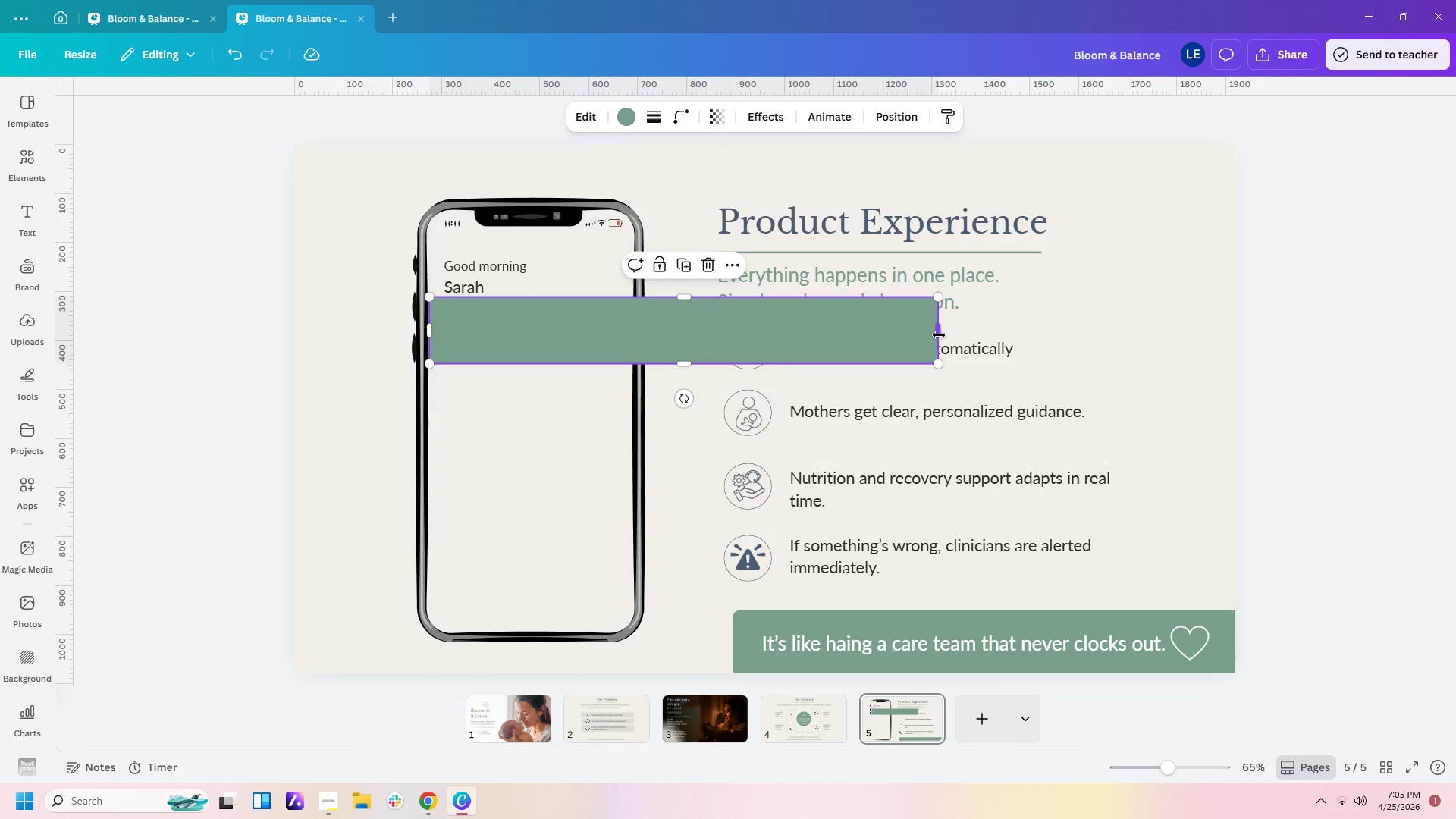 
left_click_drag(start_coordinate=[939, 335], to_coordinate=[629, 284])
 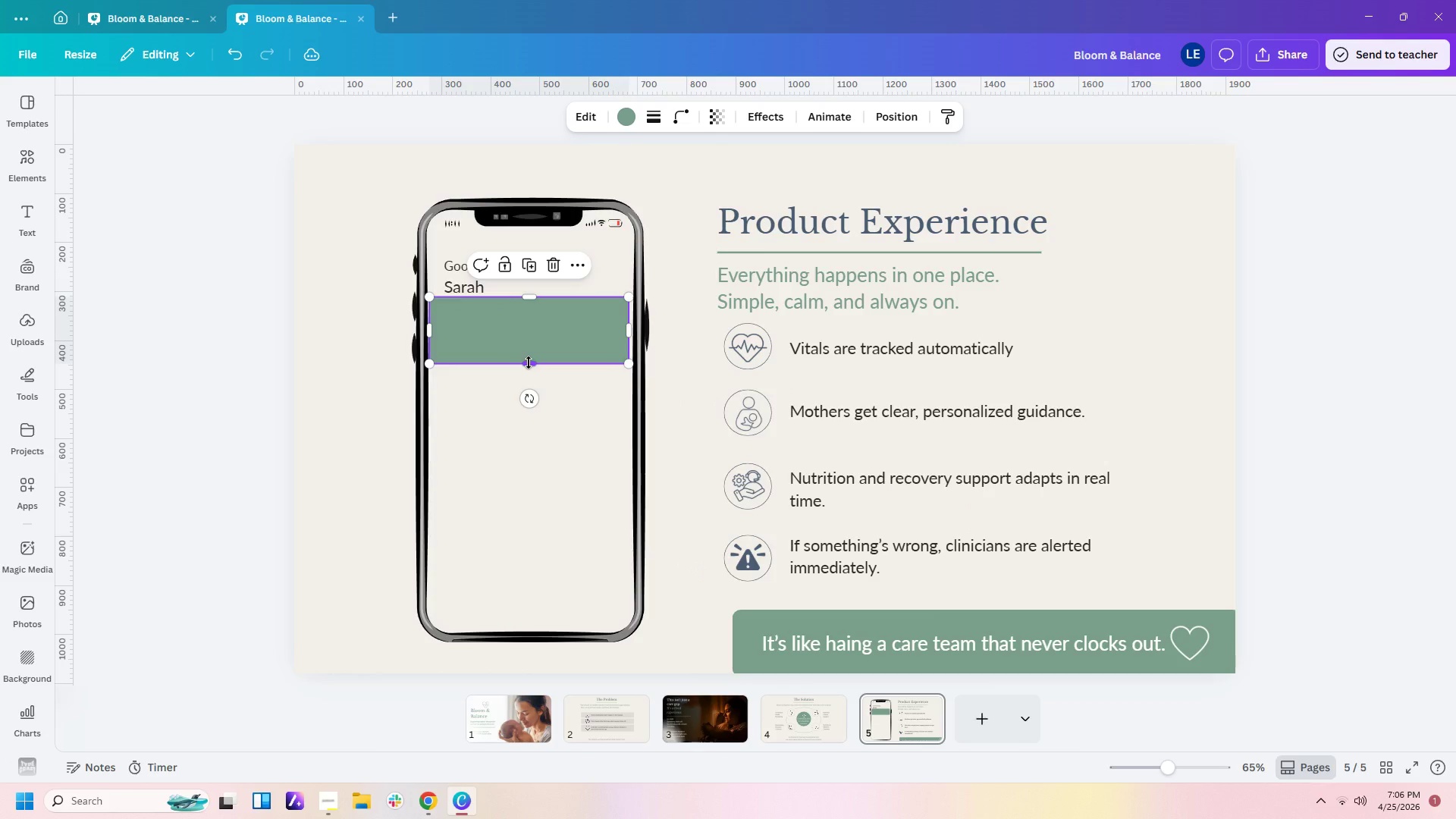 
left_click_drag(start_coordinate=[529, 362], to_coordinate=[535, 352])
 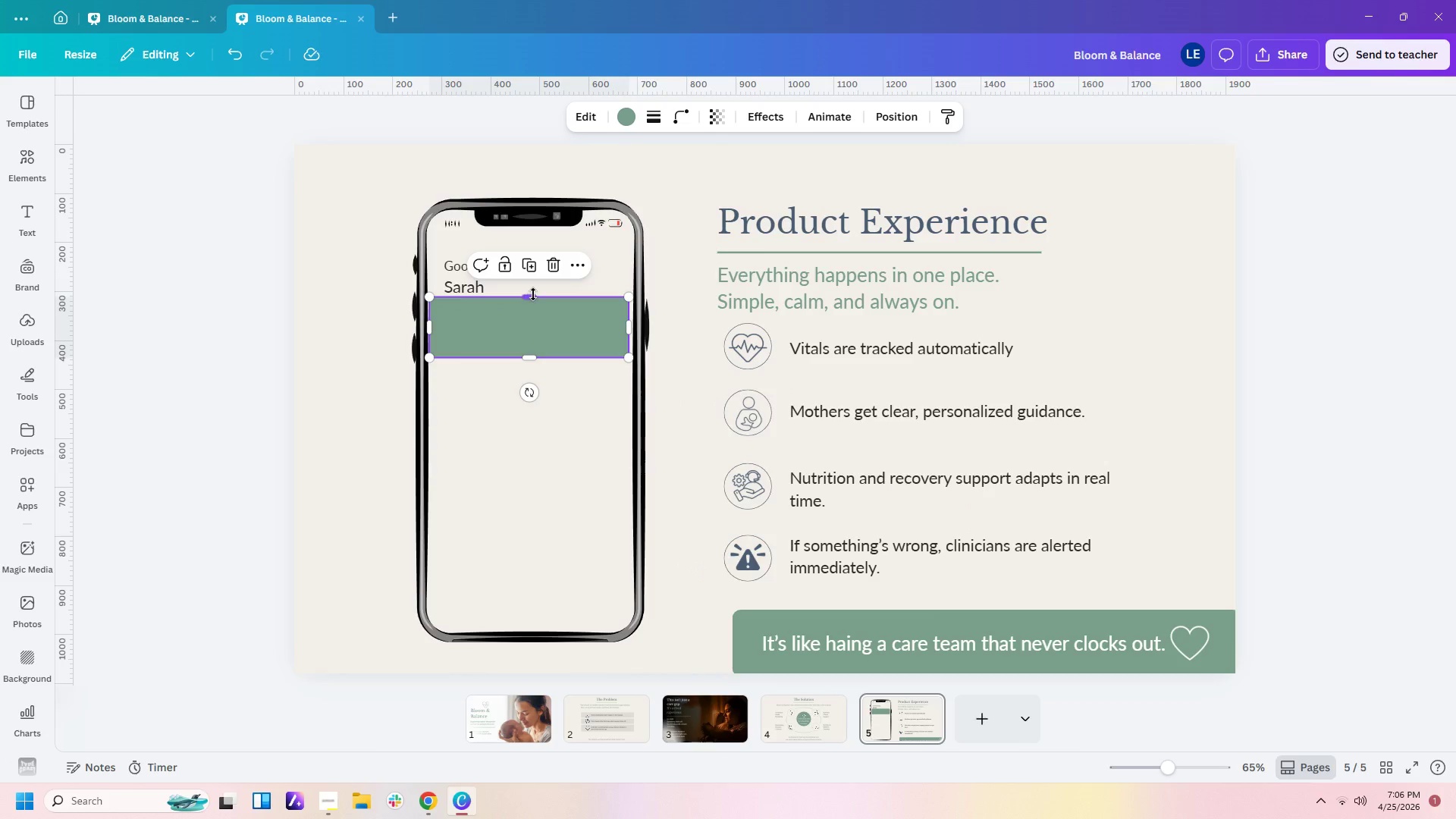 
left_click_drag(start_coordinate=[533, 295], to_coordinate=[541, 301])
 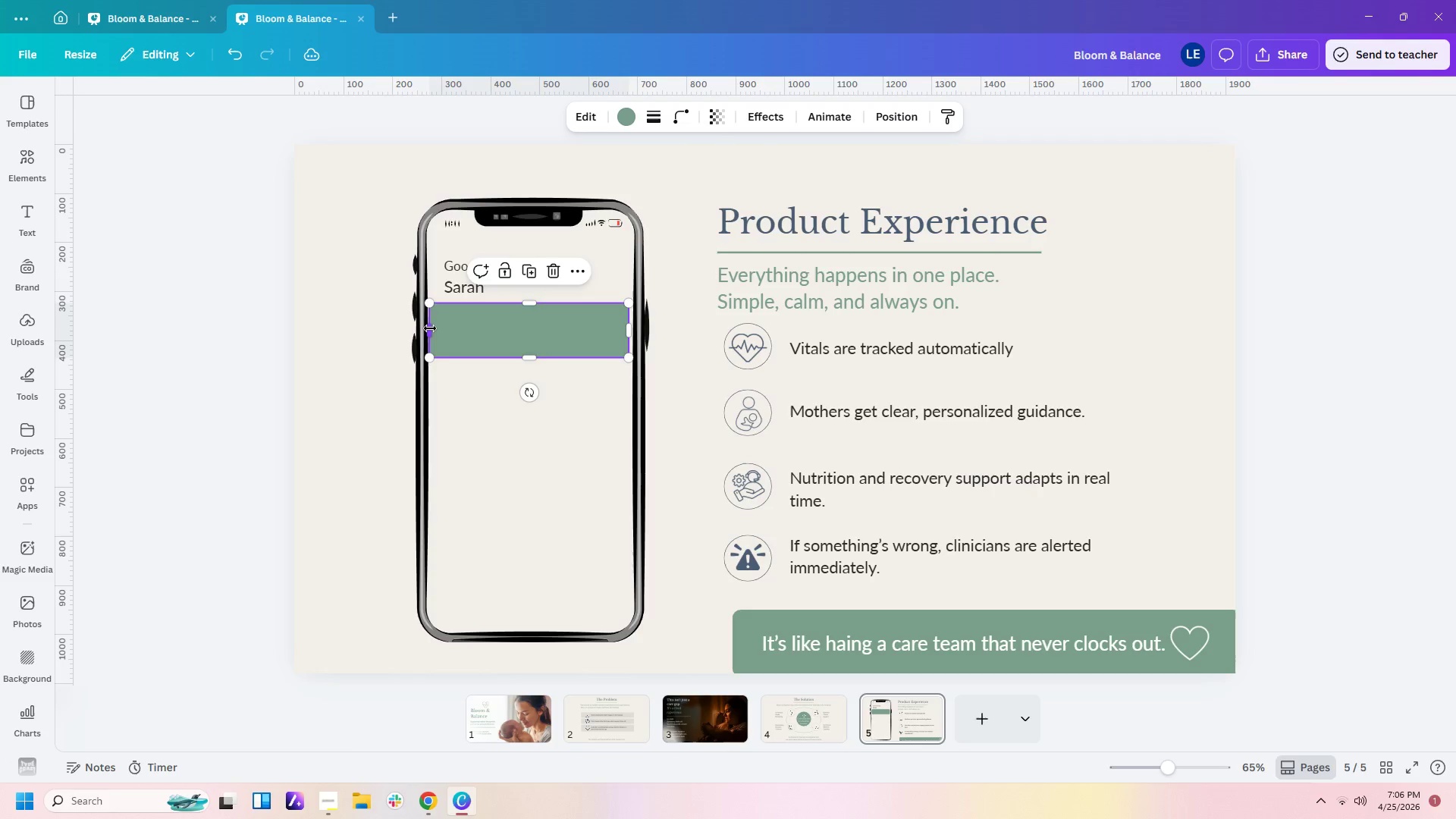 
left_click_drag(start_coordinate=[430, 328], to_coordinate=[437, 328])
 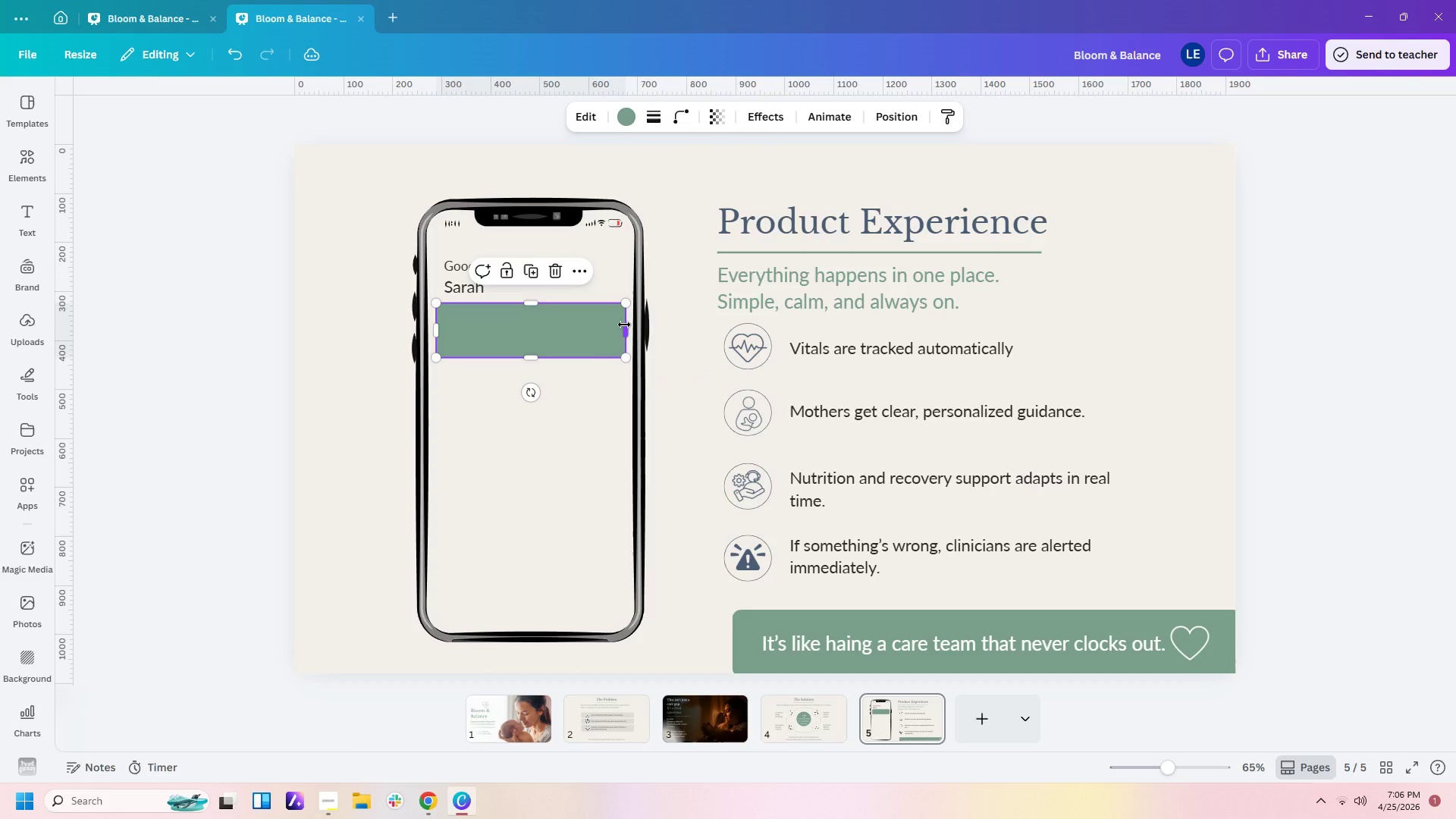 
left_click([632, 115])
 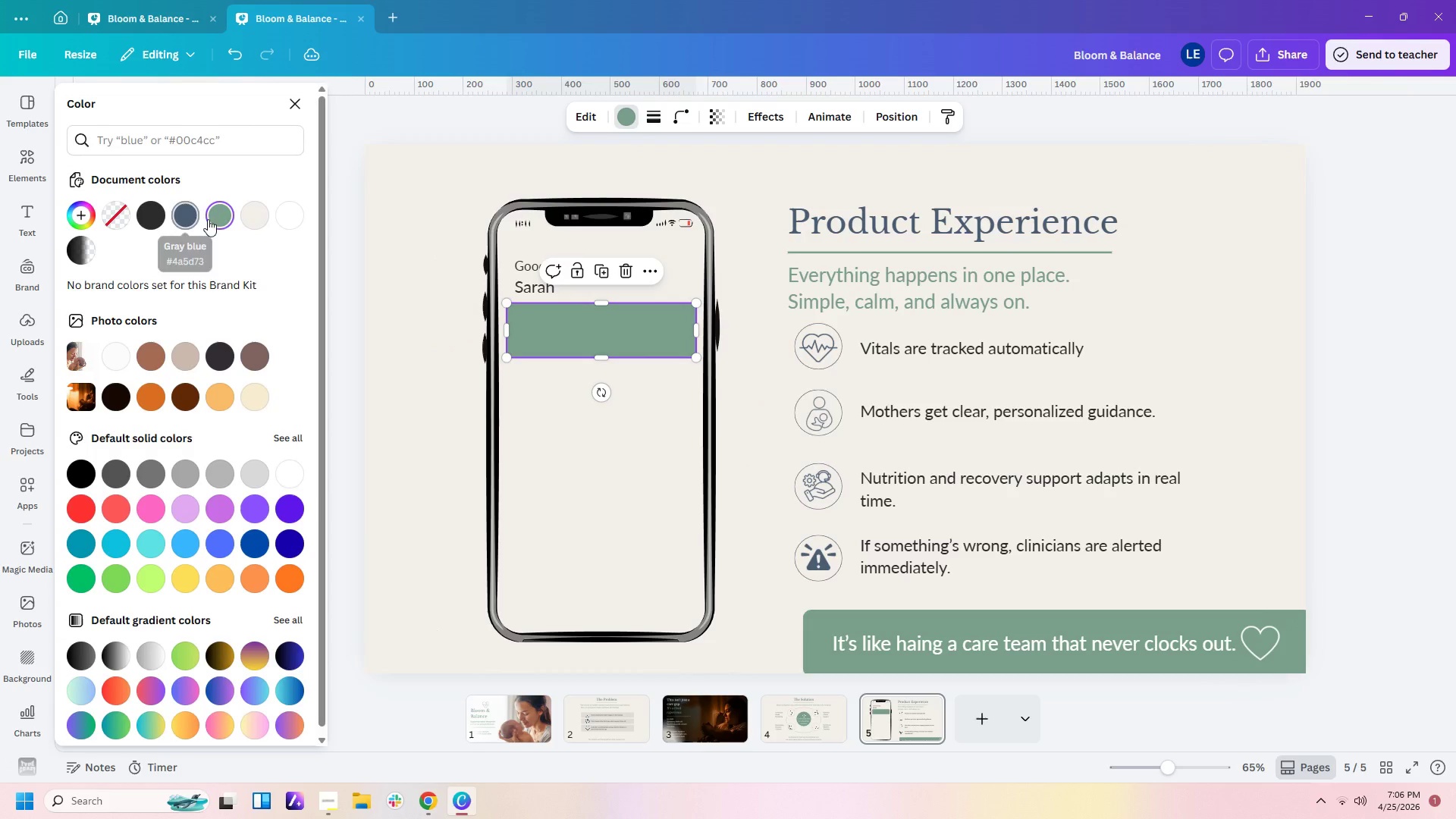 
left_click([215, 214])
 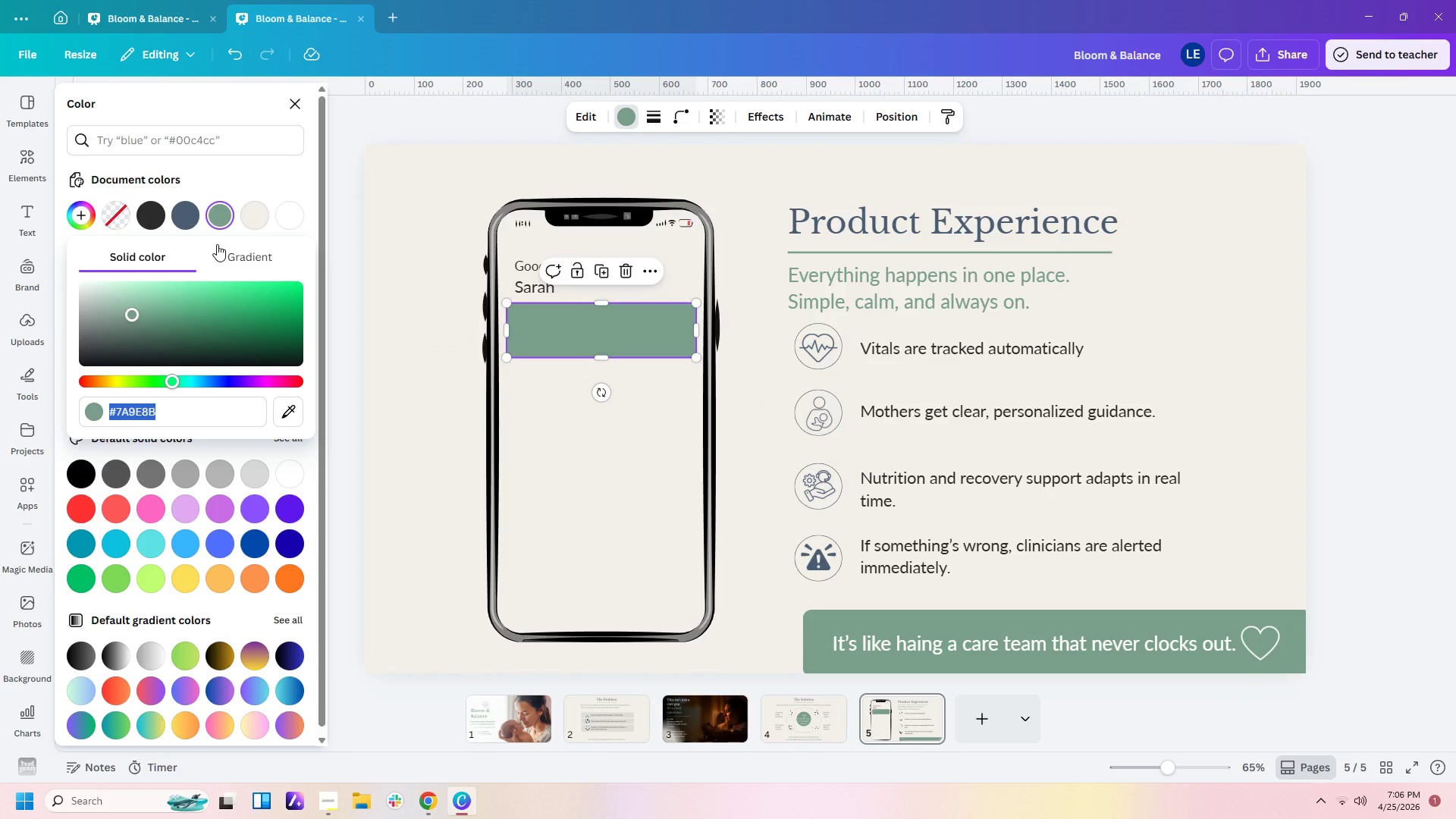 
left_click([259, 256])
 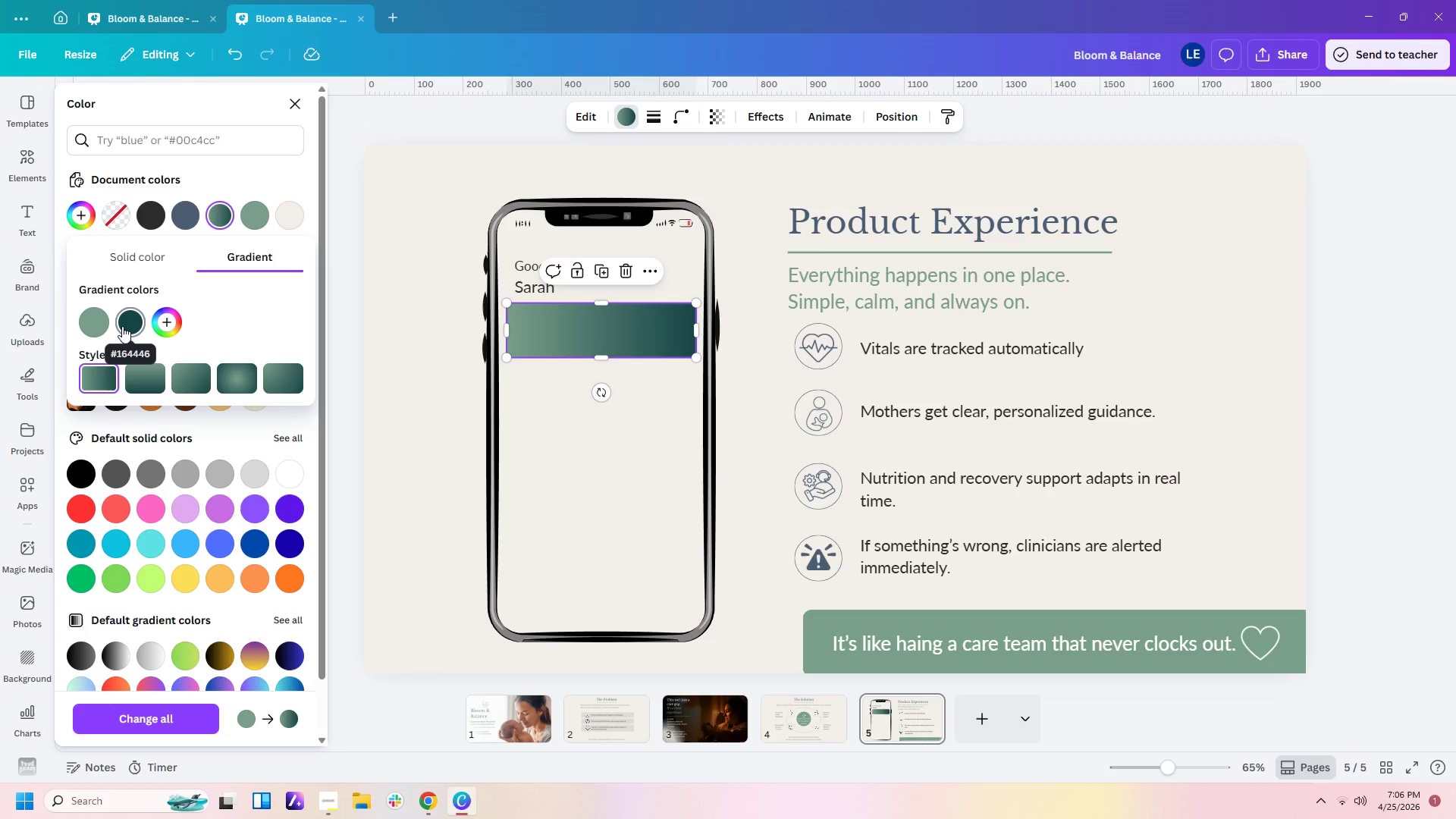 
left_click([122, 326])
 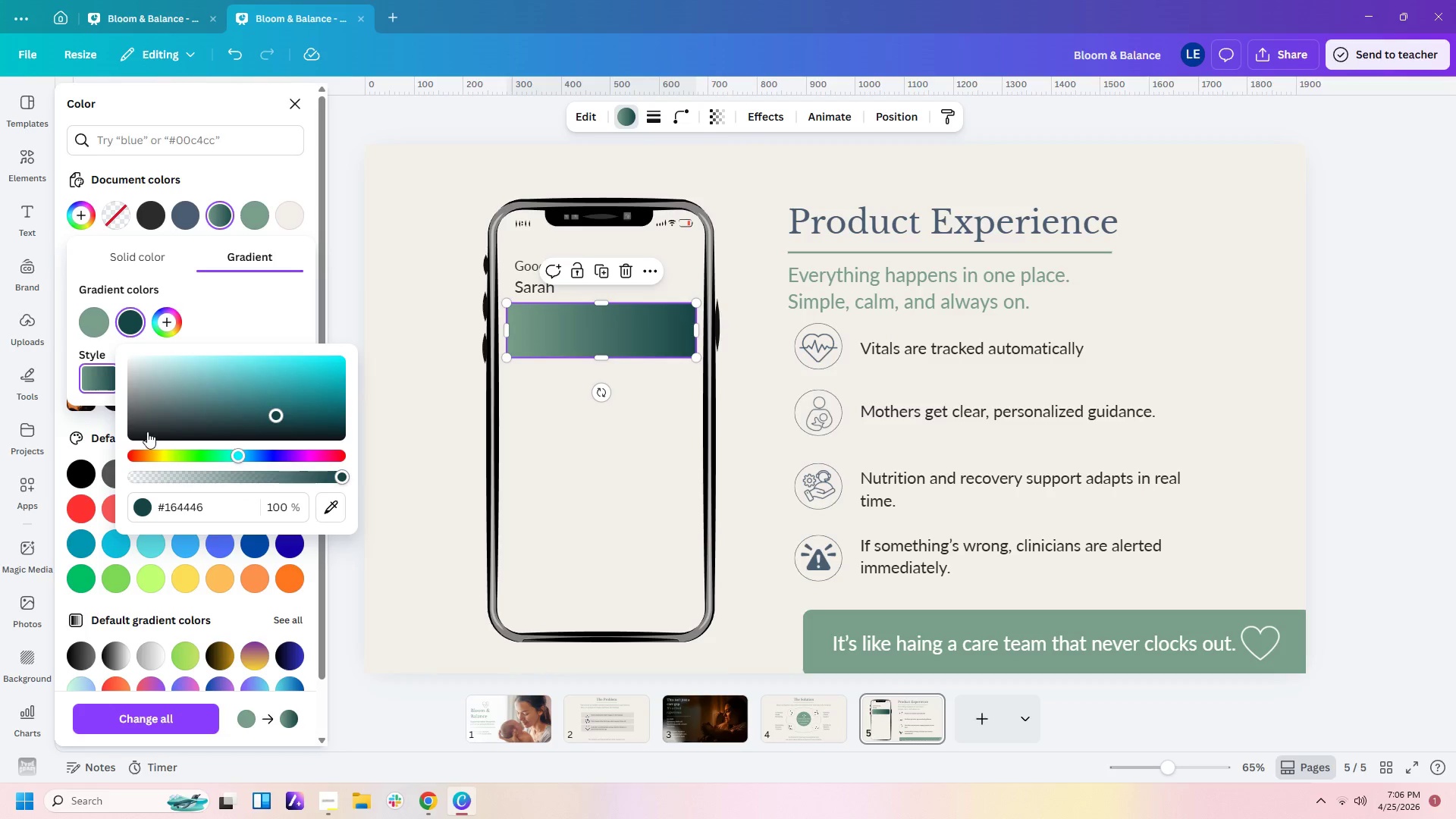 
left_click([143, 379])
 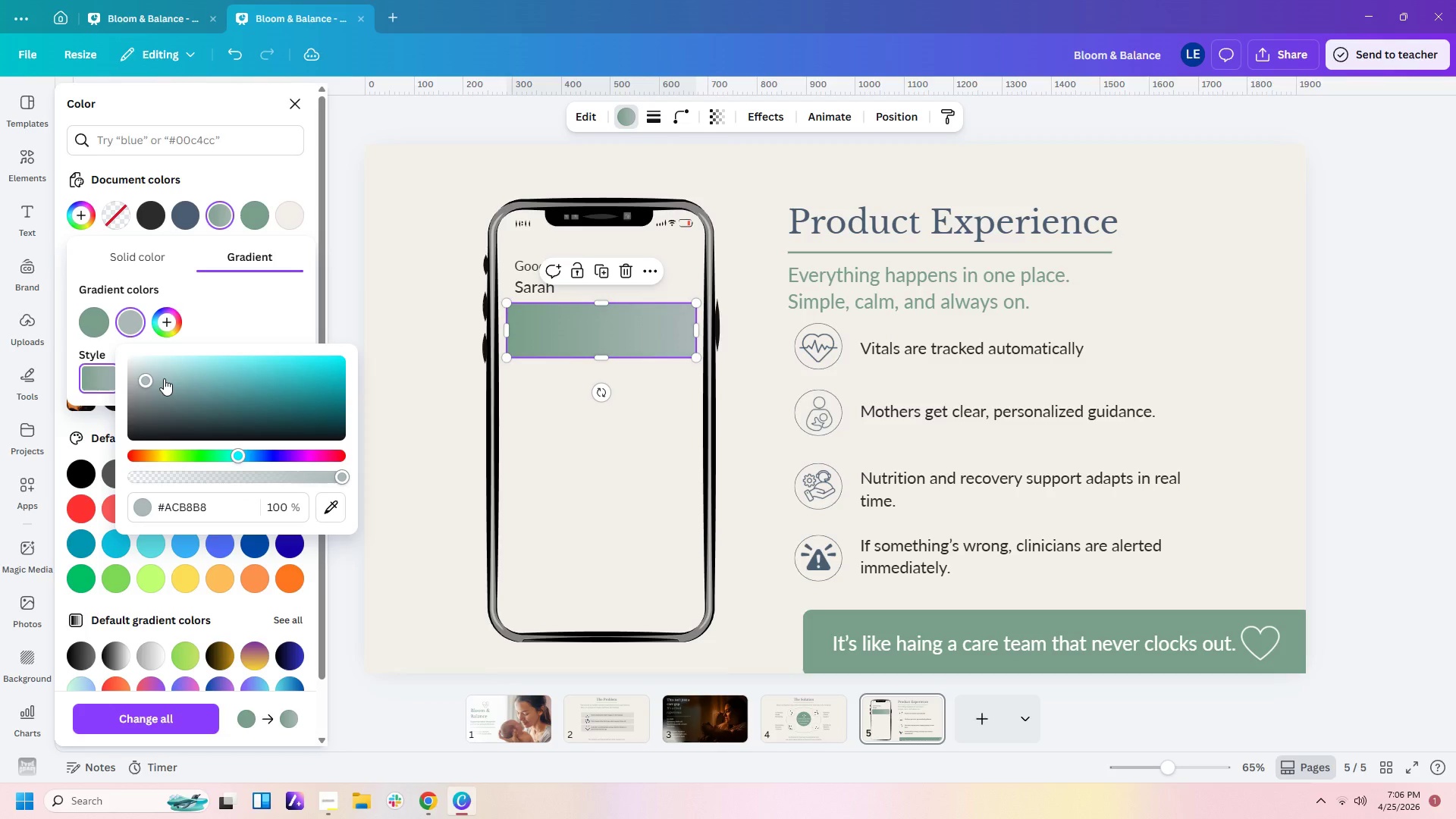 
left_click([164, 378])
 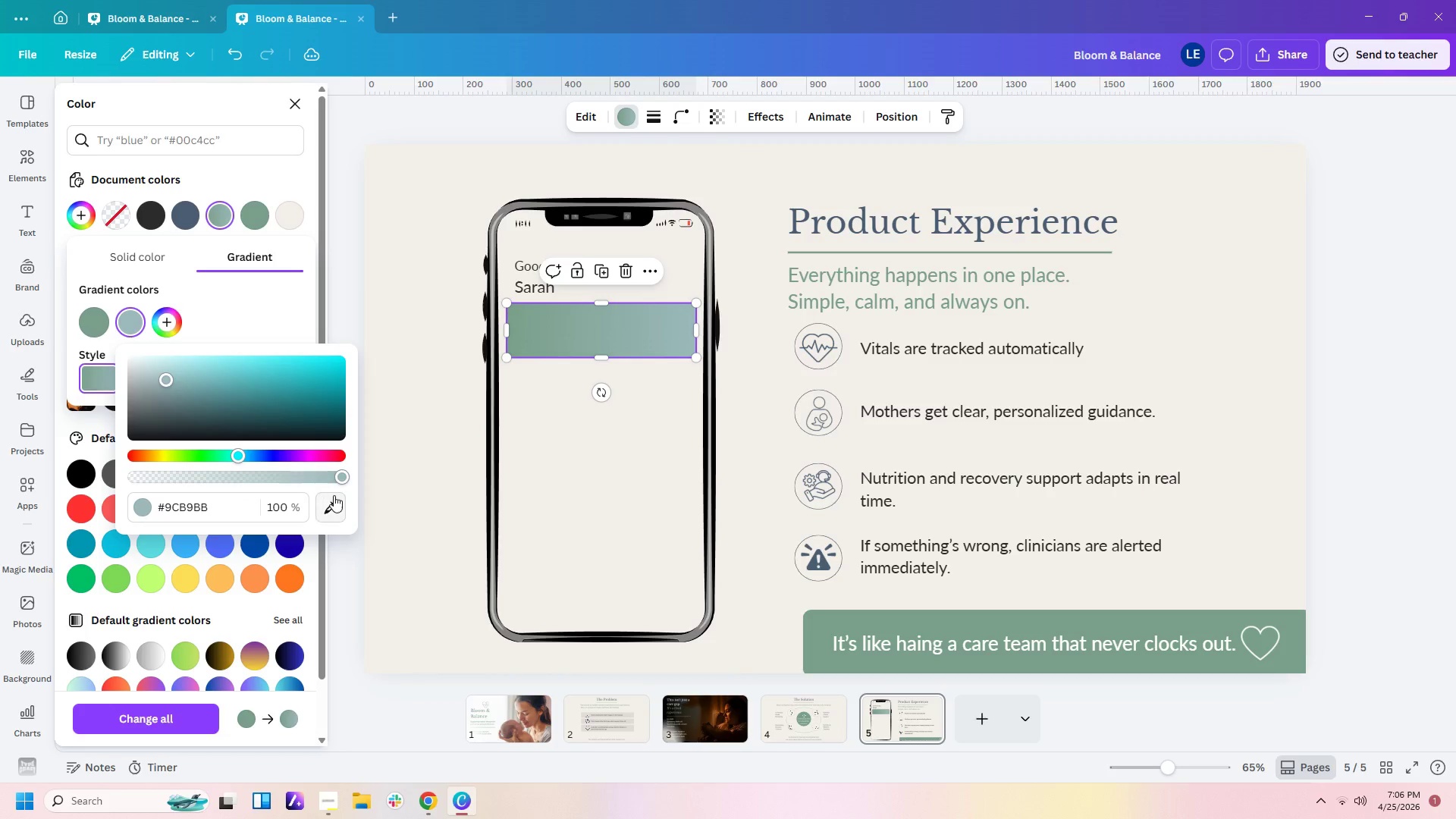 
left_click([372, 290])
 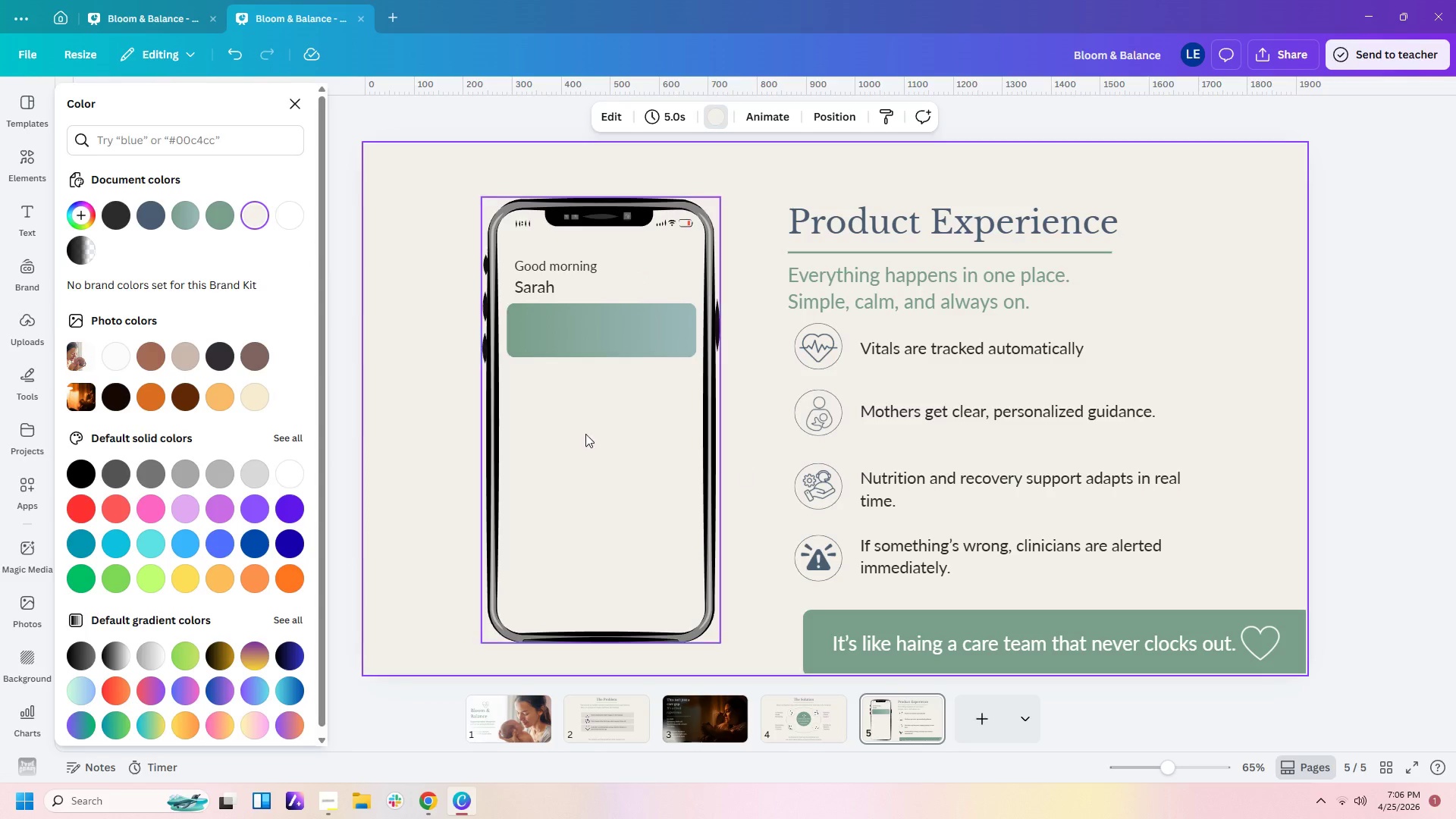 
left_click([559, 428])
 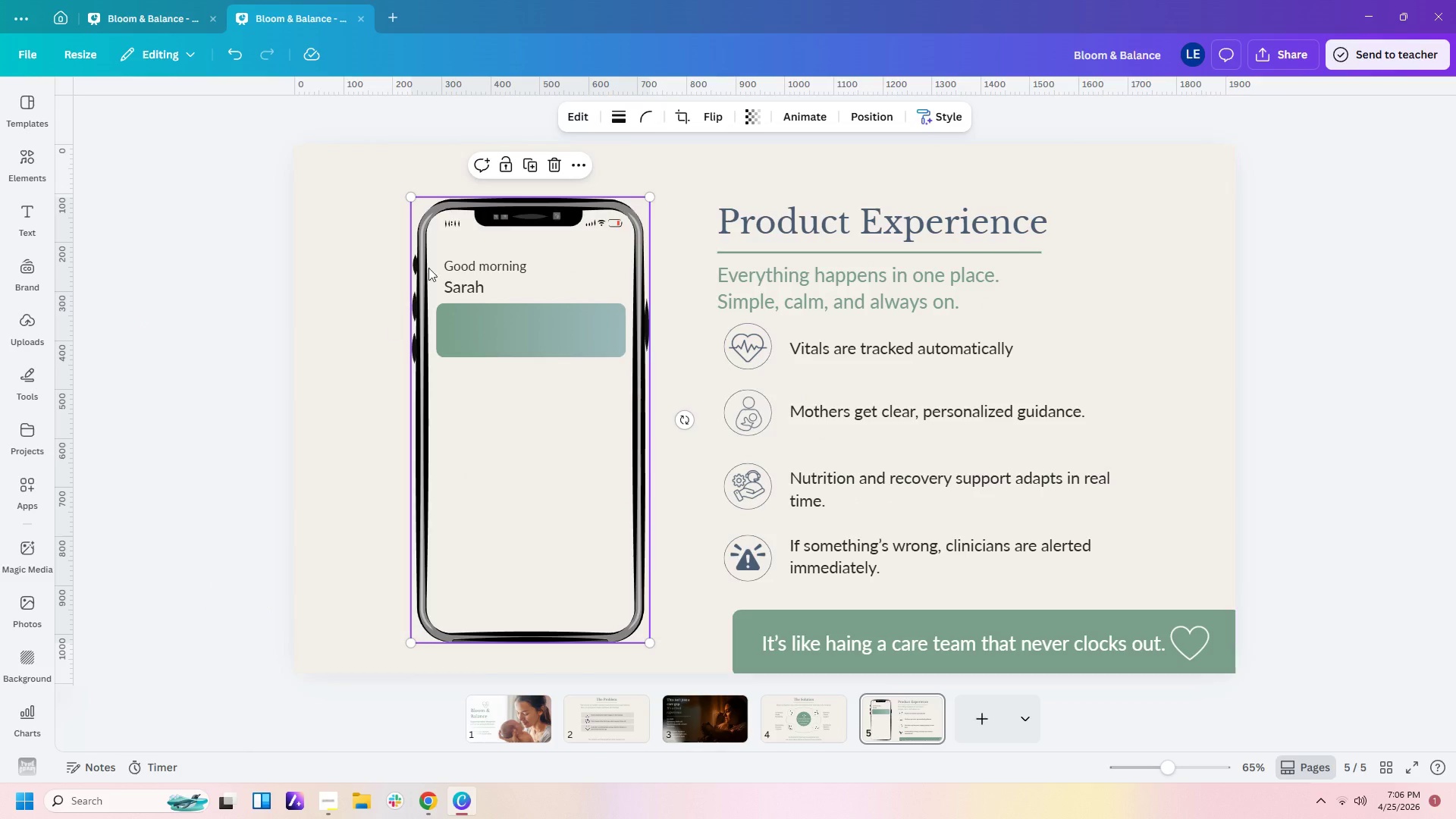 
left_click([486, 268])
 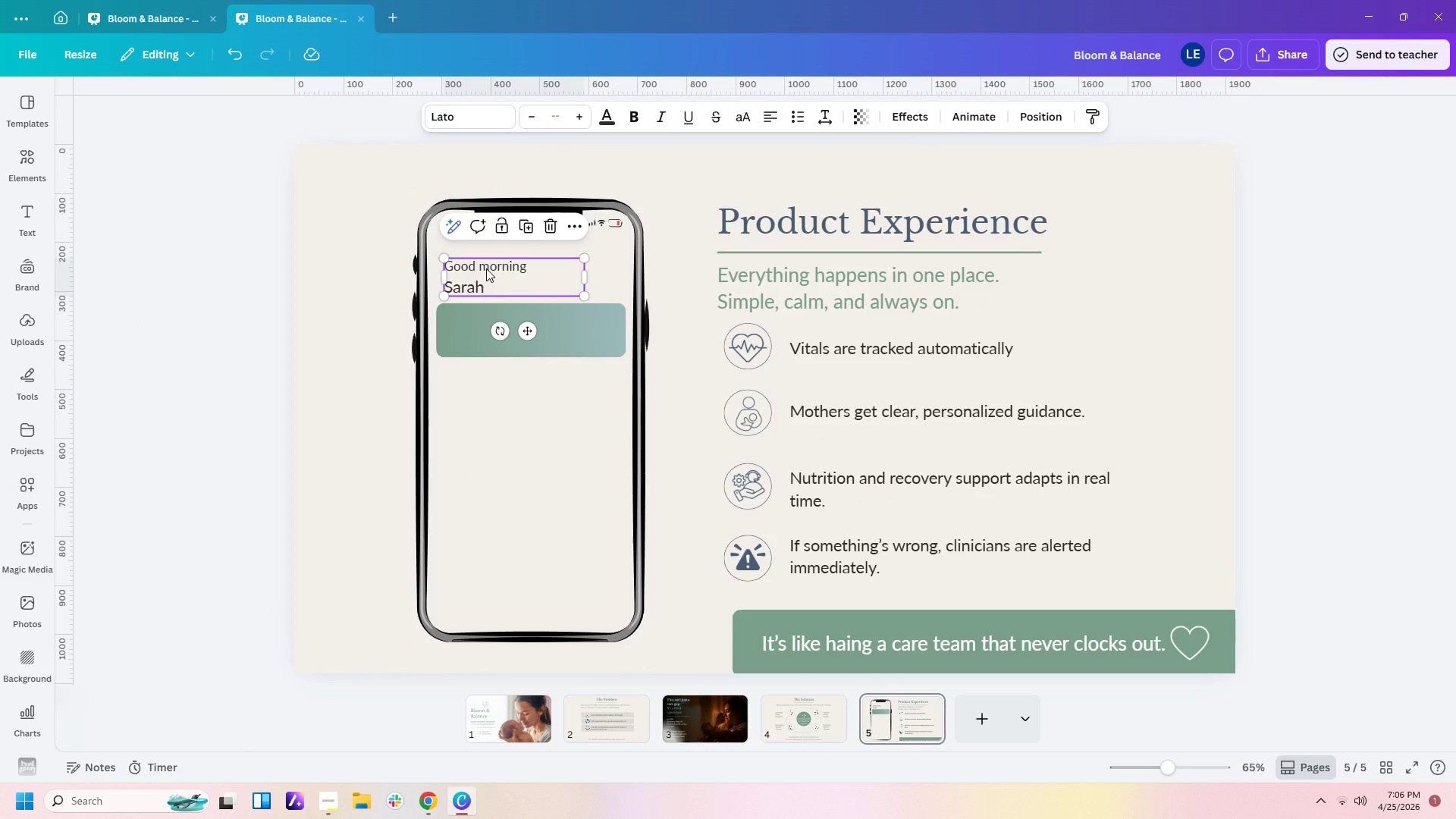 
key(Control+C)
 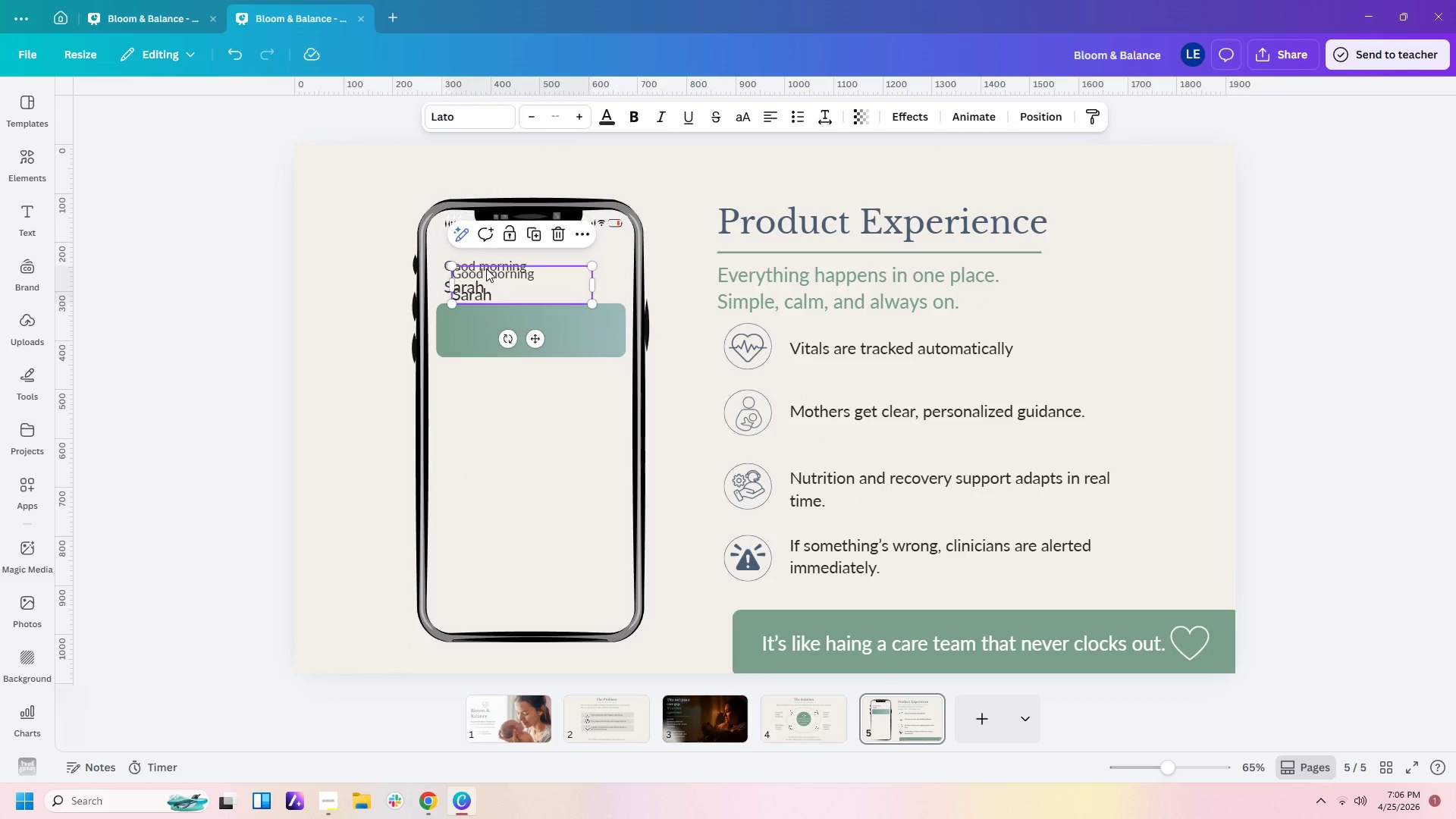 
key(Control+V)
 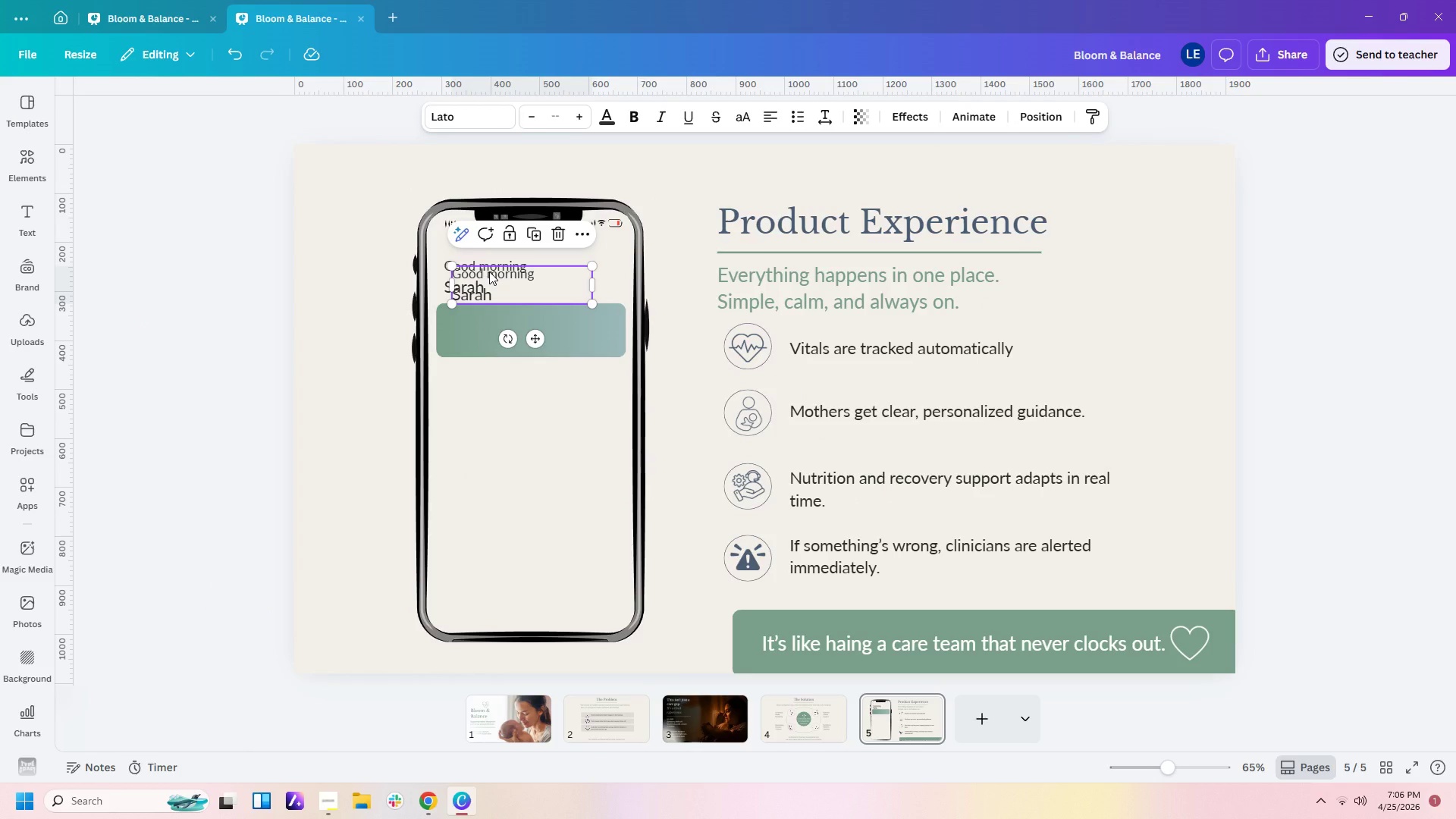 
left_click_drag(start_coordinate=[489, 271], to_coordinate=[489, 313])
 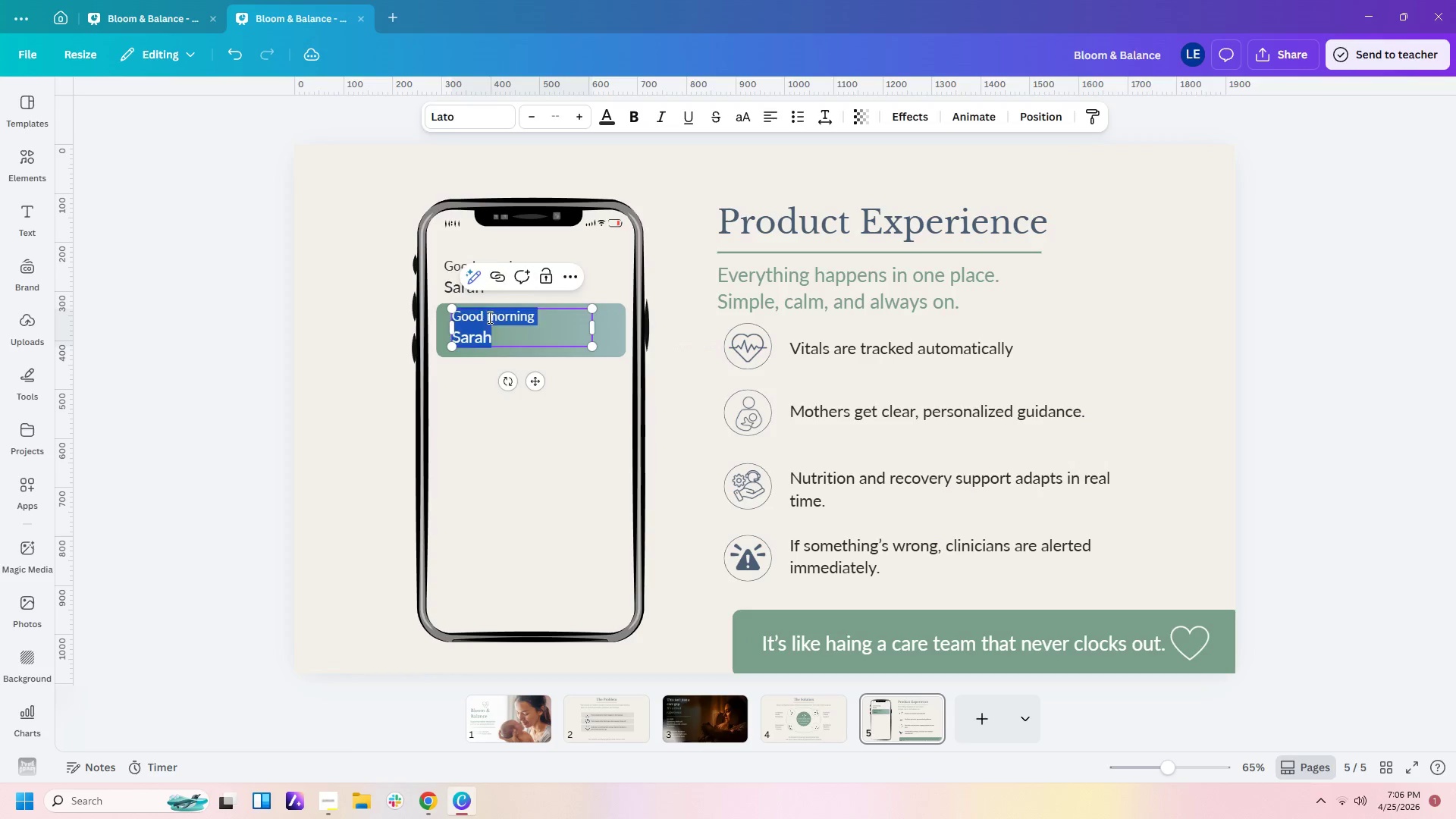 
double_click([488, 317])
 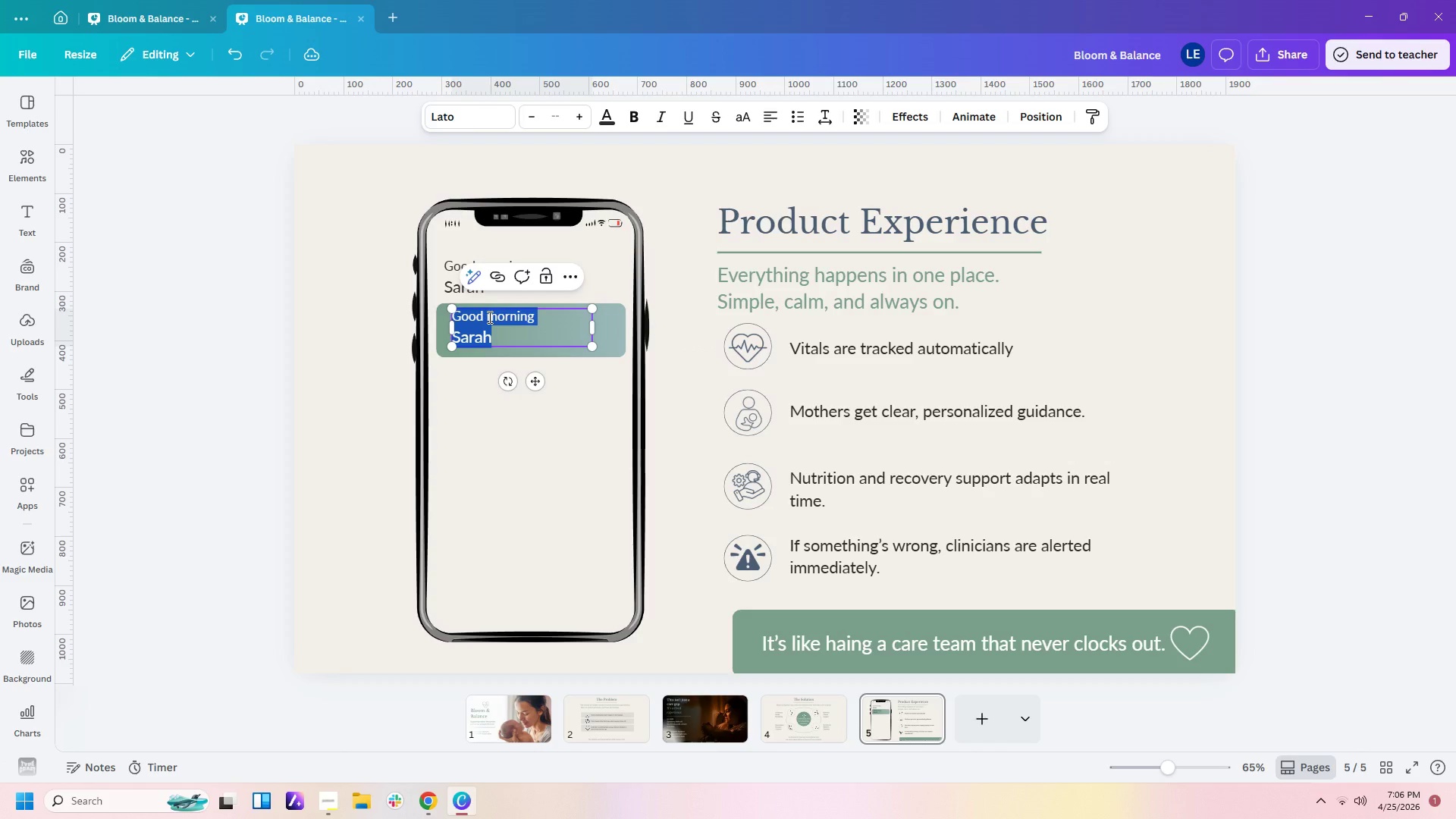 
type(Your health is)
key(Backspace)
key(Backspace)
type(looks great today)
 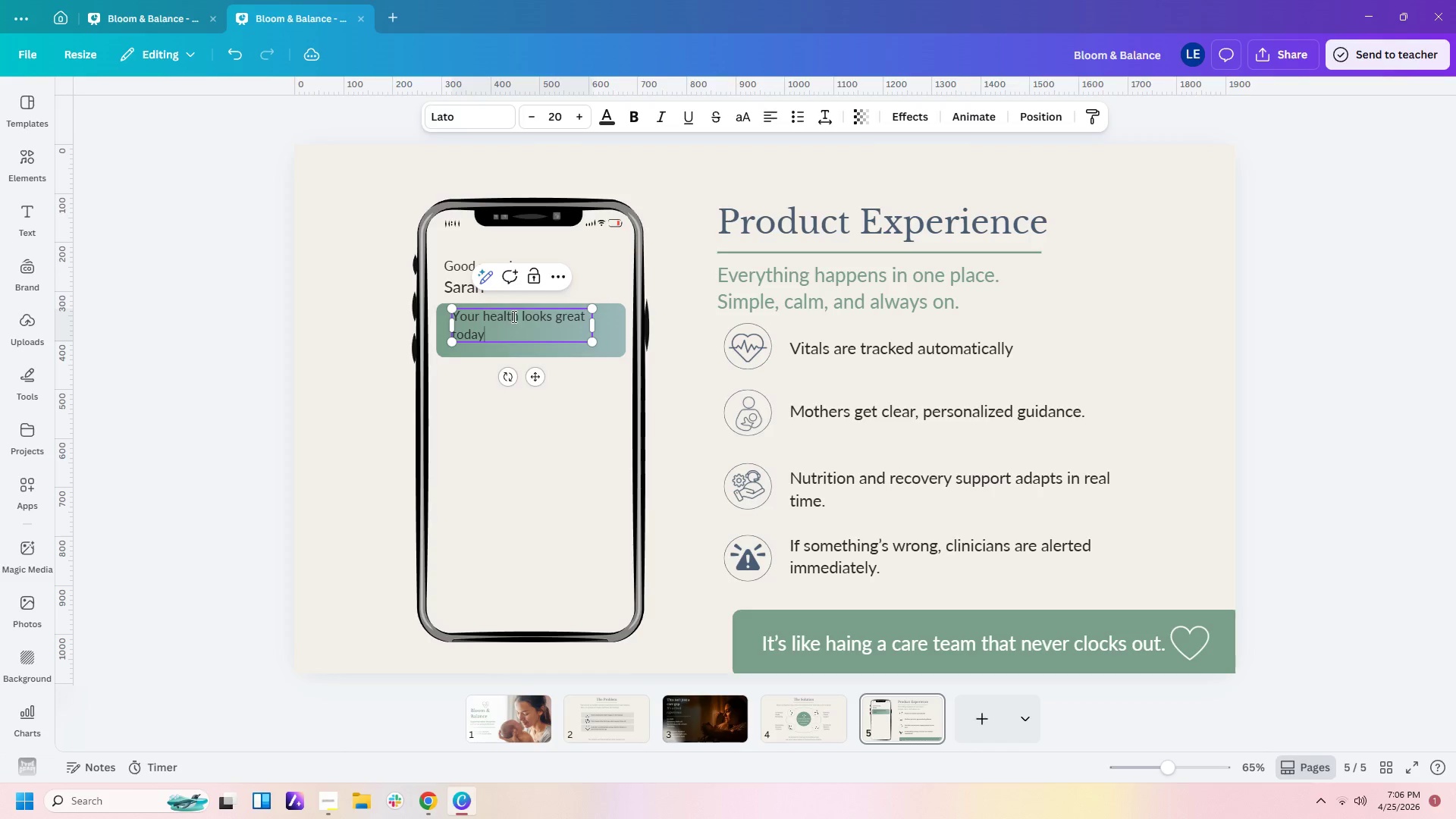 
left_click([522, 316])
 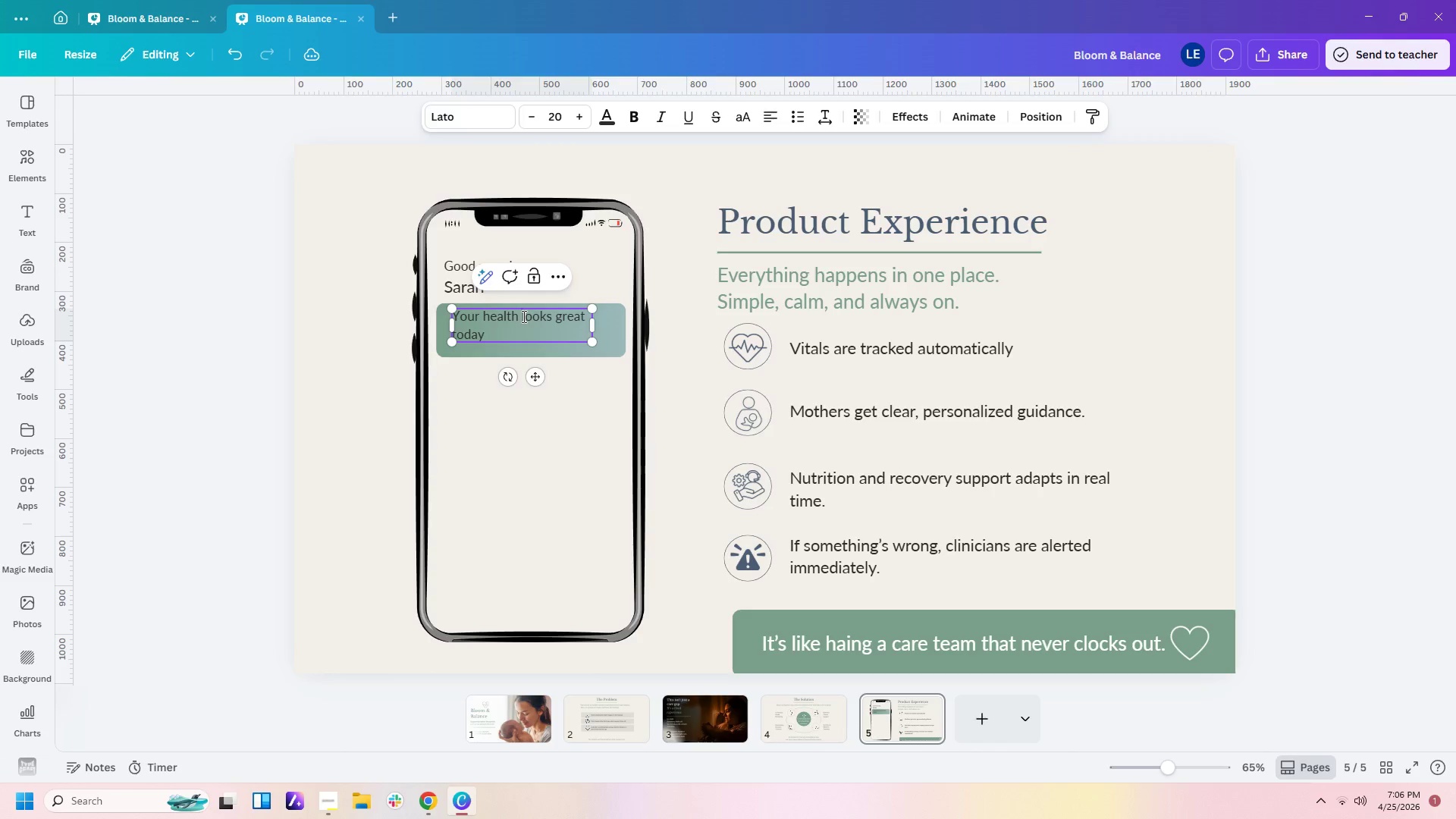 
key(Backspace)
 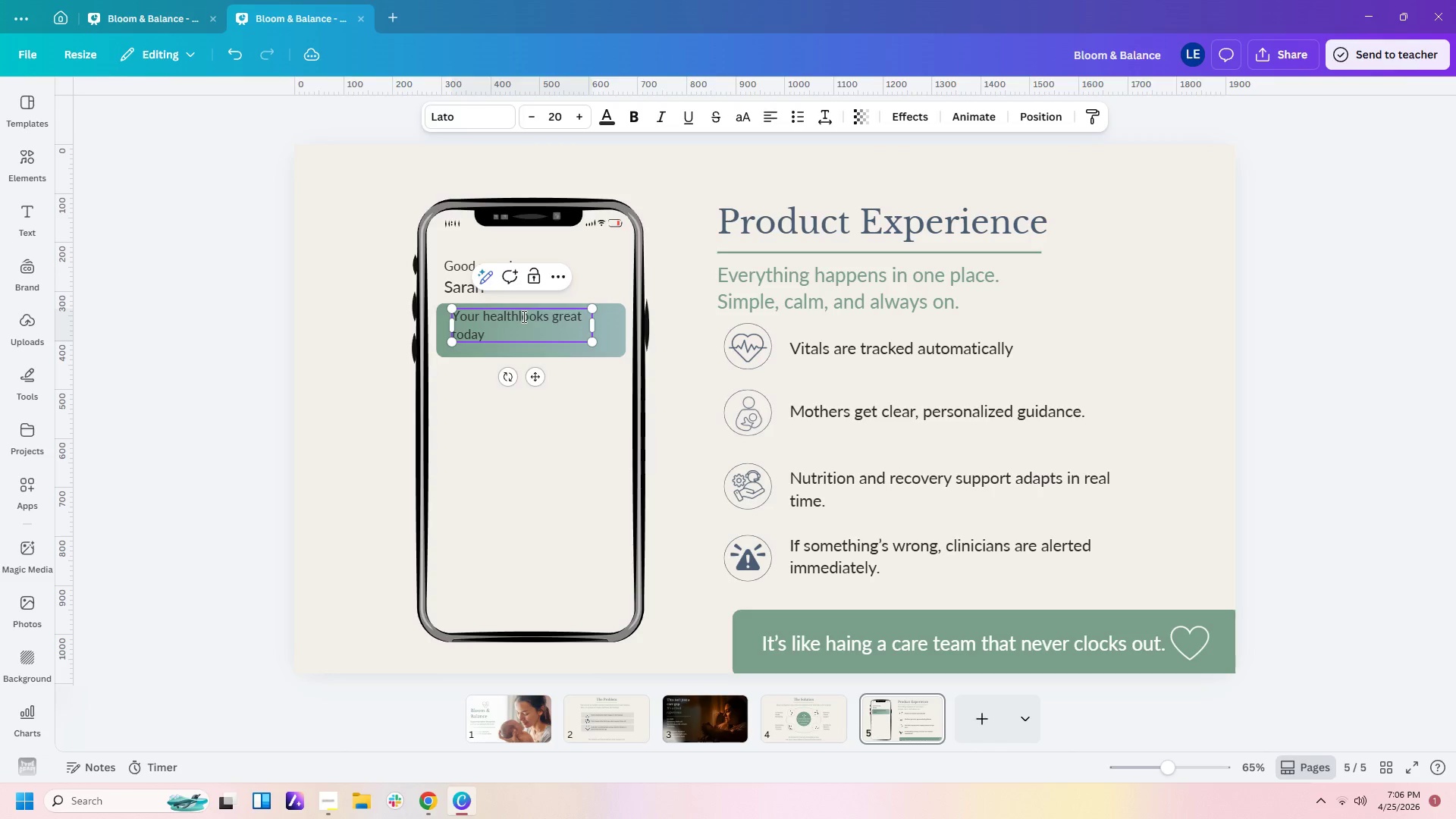 
key(Enter)
 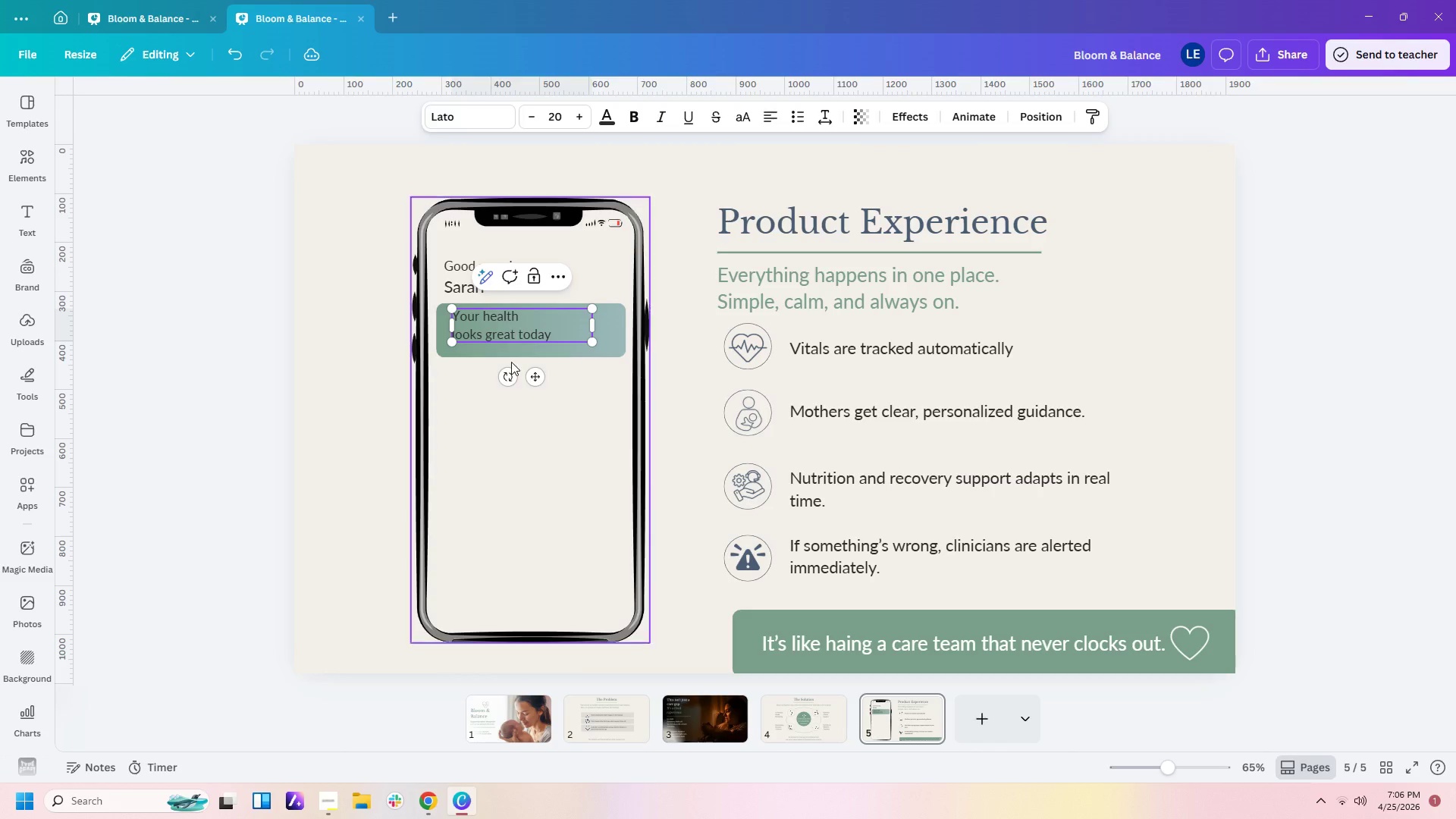 
left_click([598, 413])
 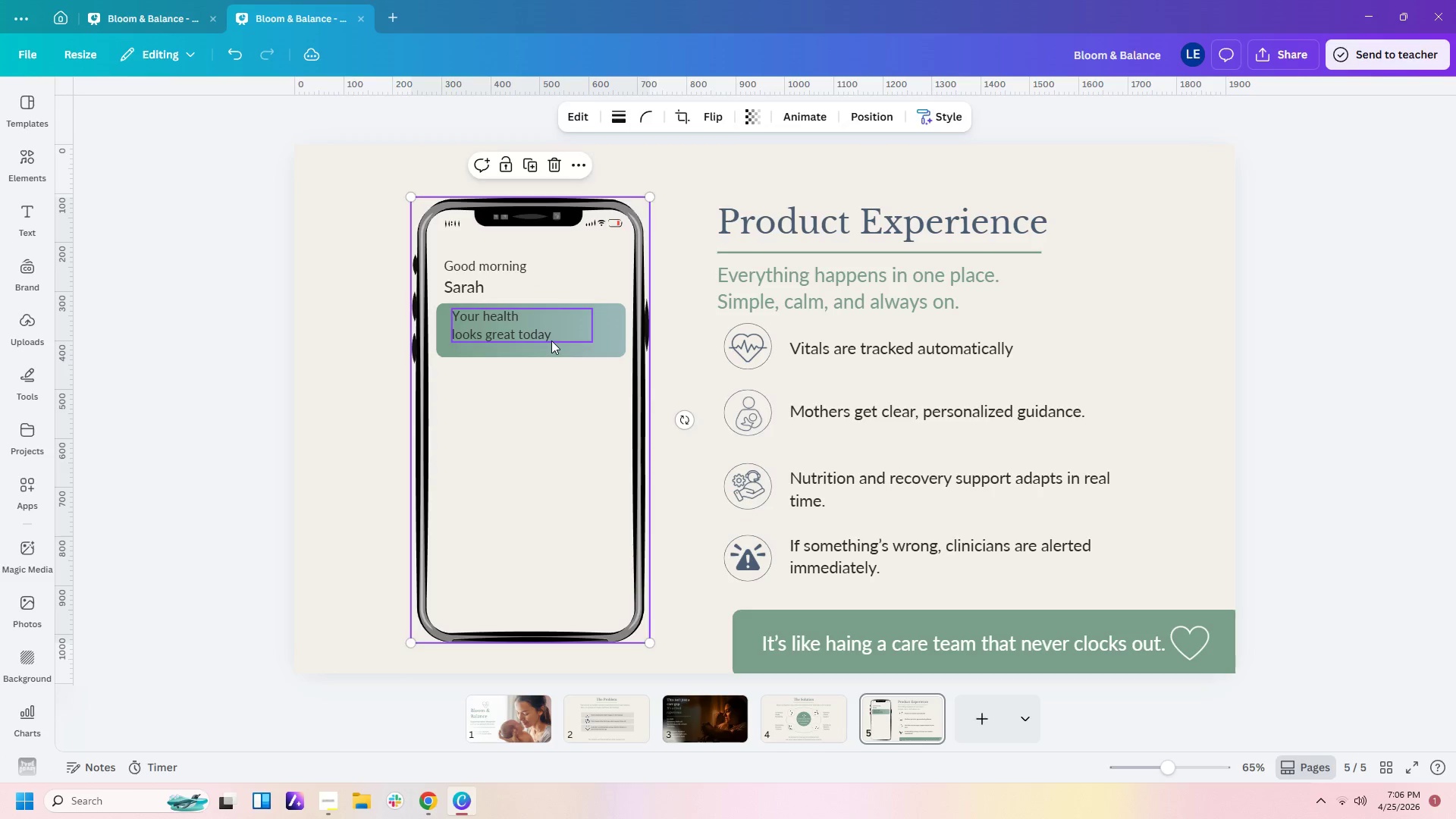 
left_click([551, 340])
 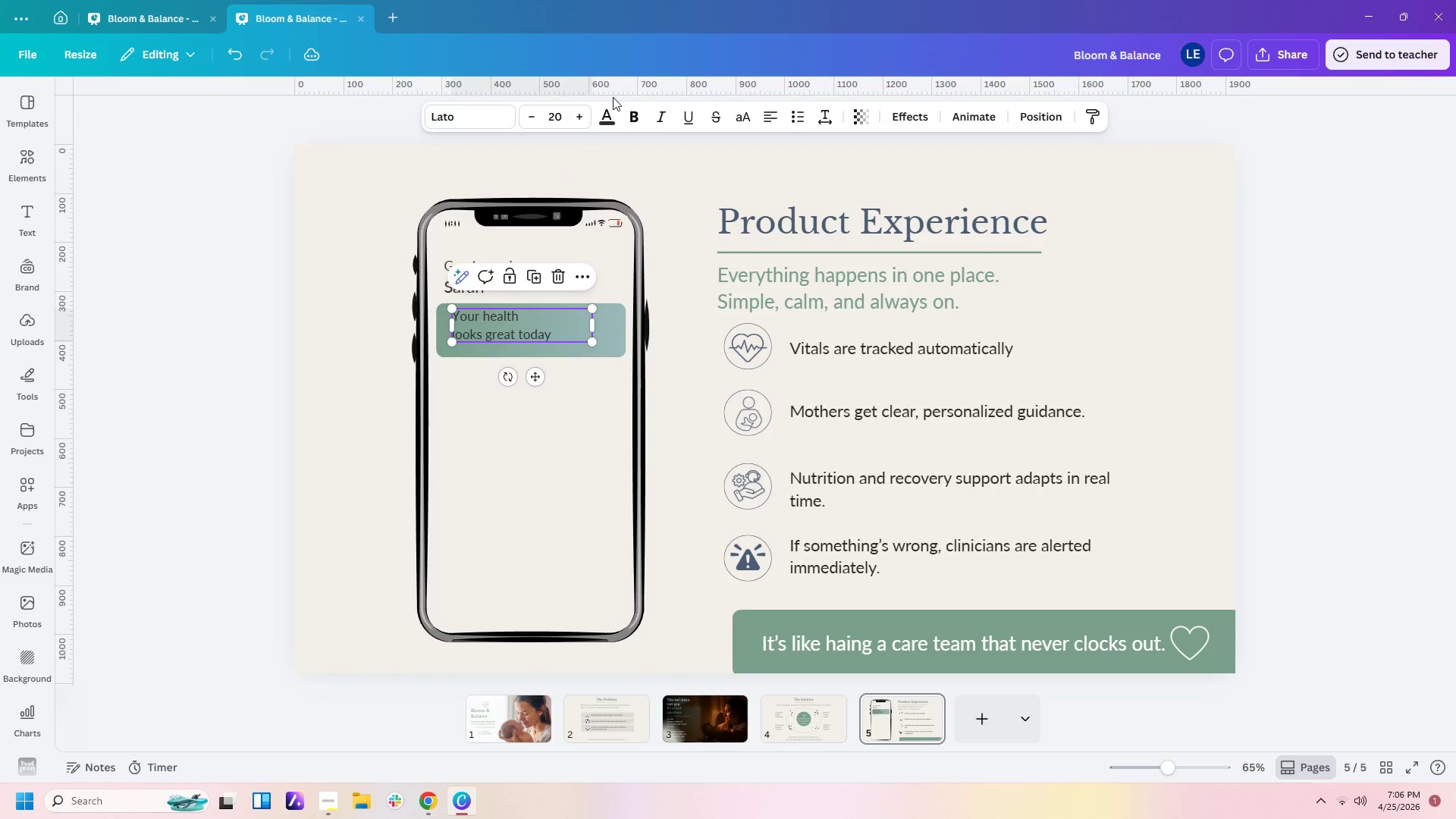 
left_click([604, 115])
 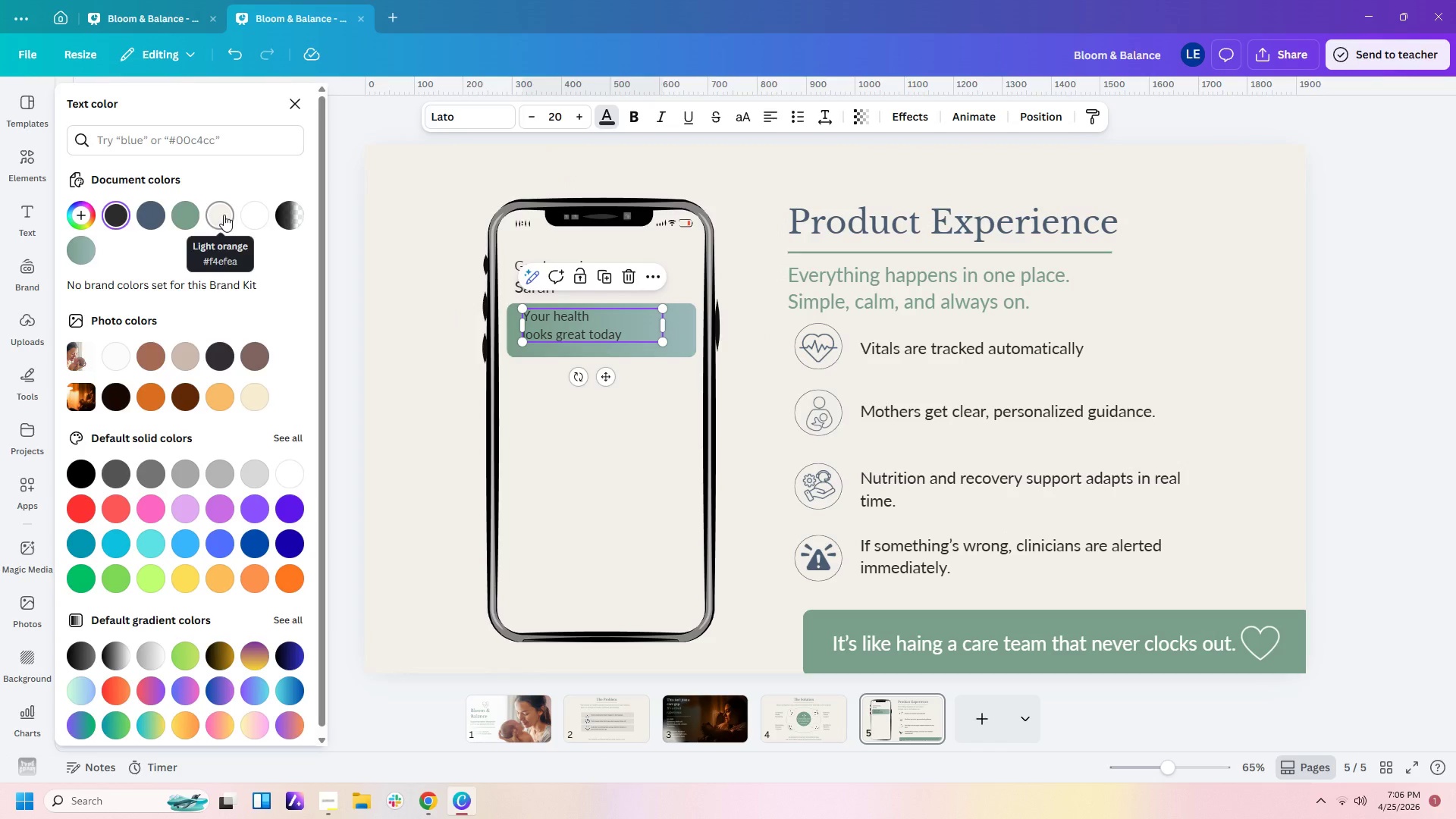 
left_click([255, 215])
 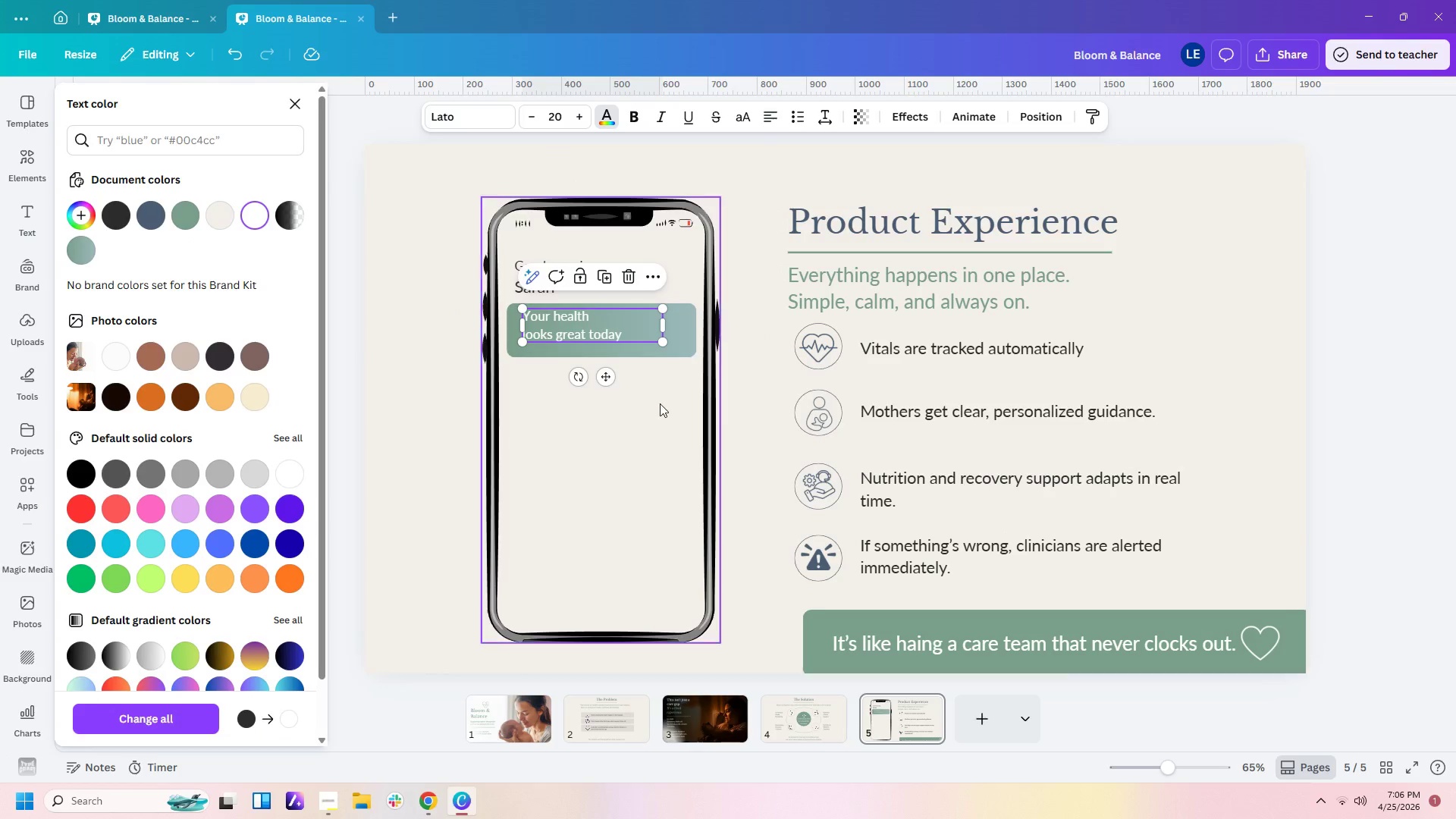 
left_click([660, 403])
 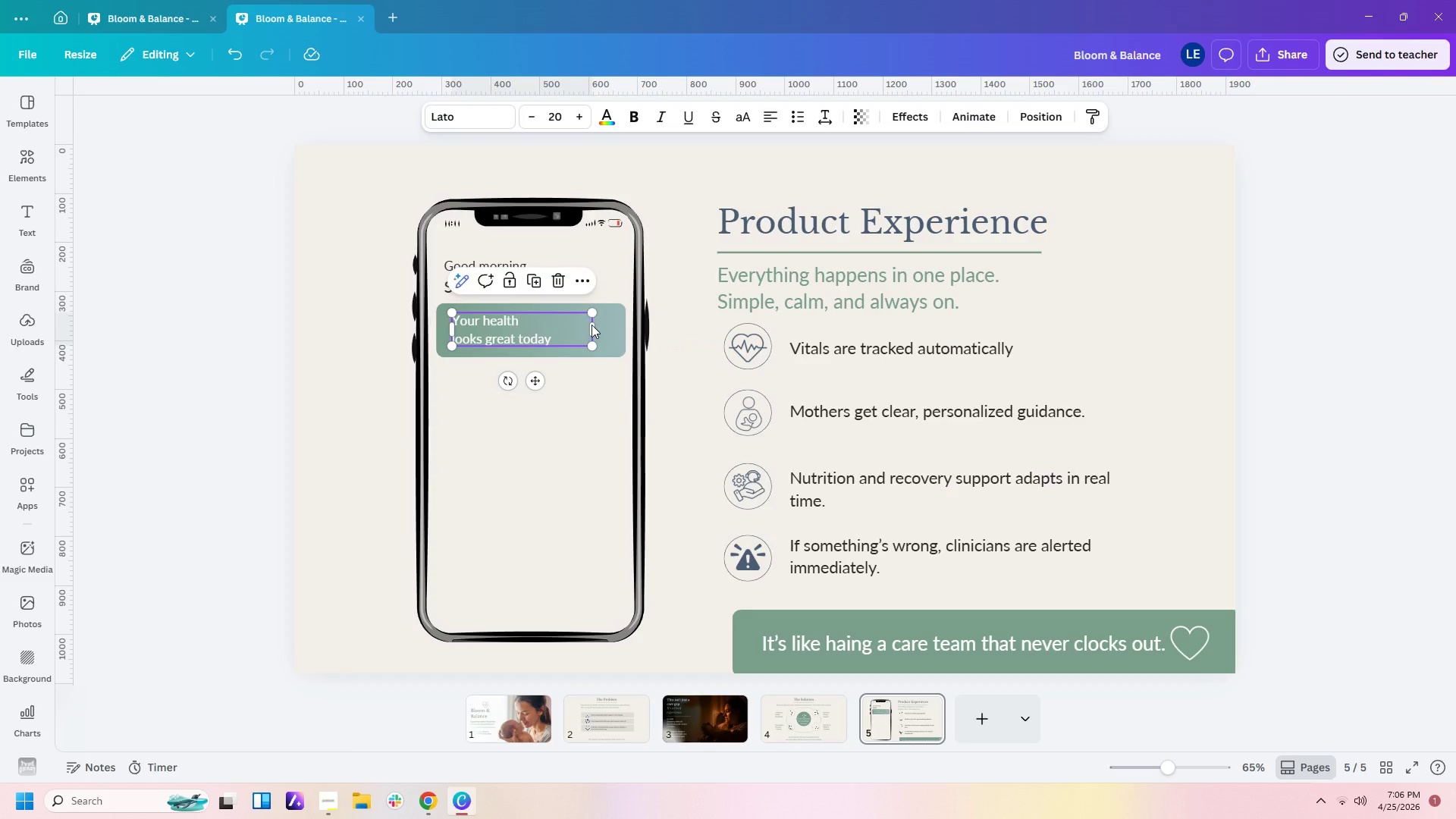 
left_click_drag(start_coordinate=[592, 327], to_coordinate=[565, 329])
 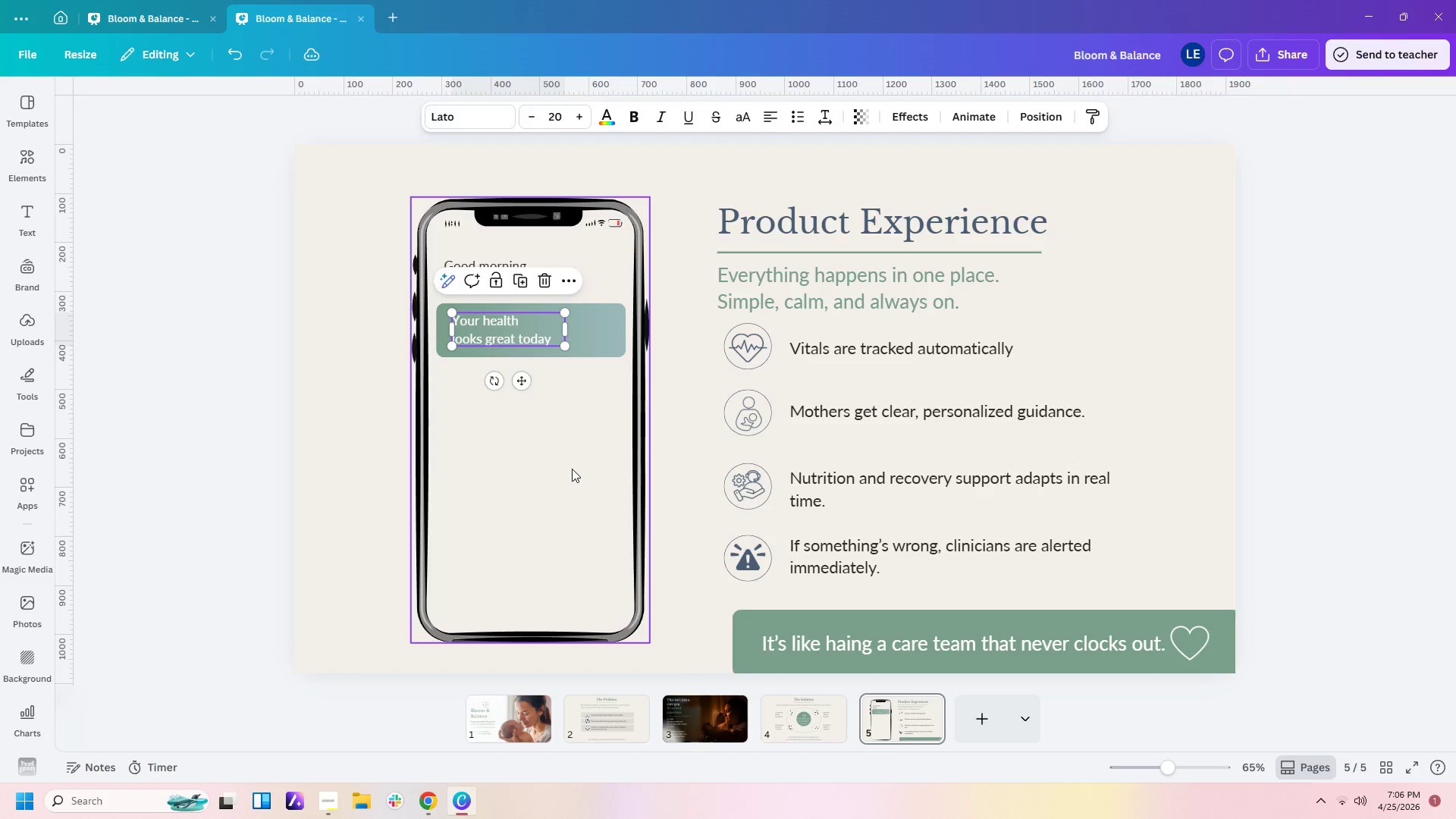 
left_click([572, 469])
 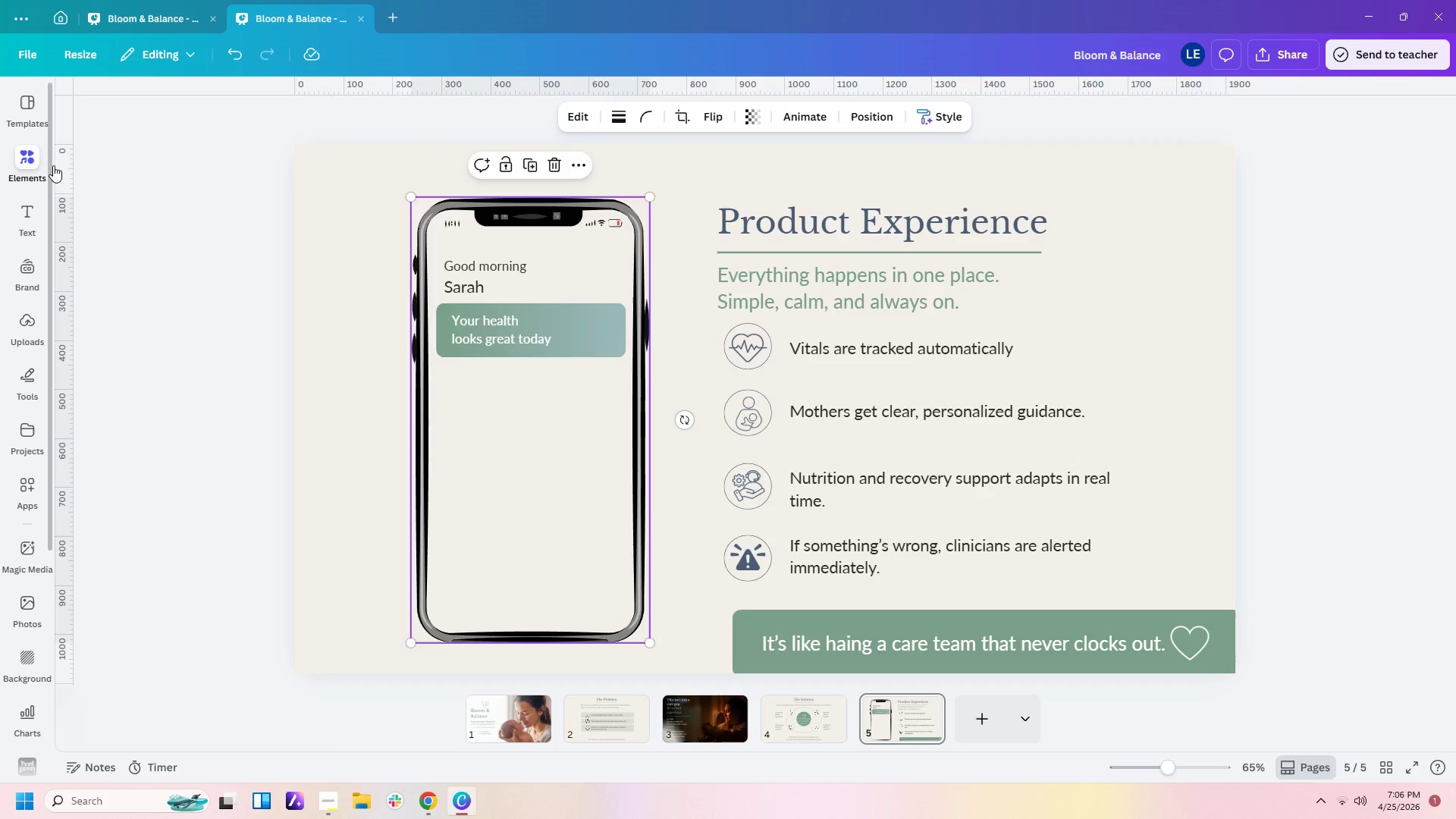 
left_click([33, 162])
 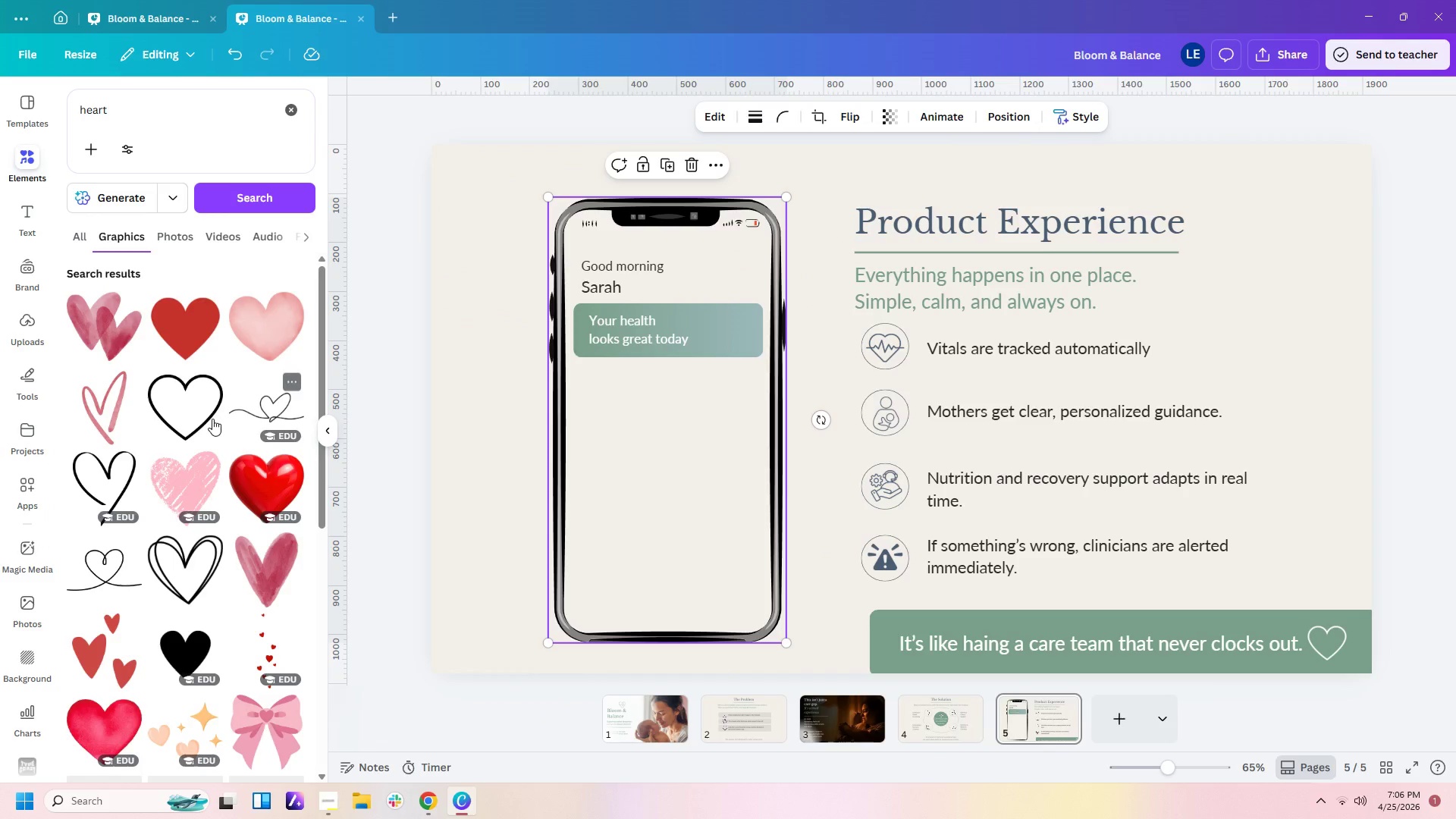 
scroll: coordinate [197, 449], scroll_direction: down, amount: 5.0
 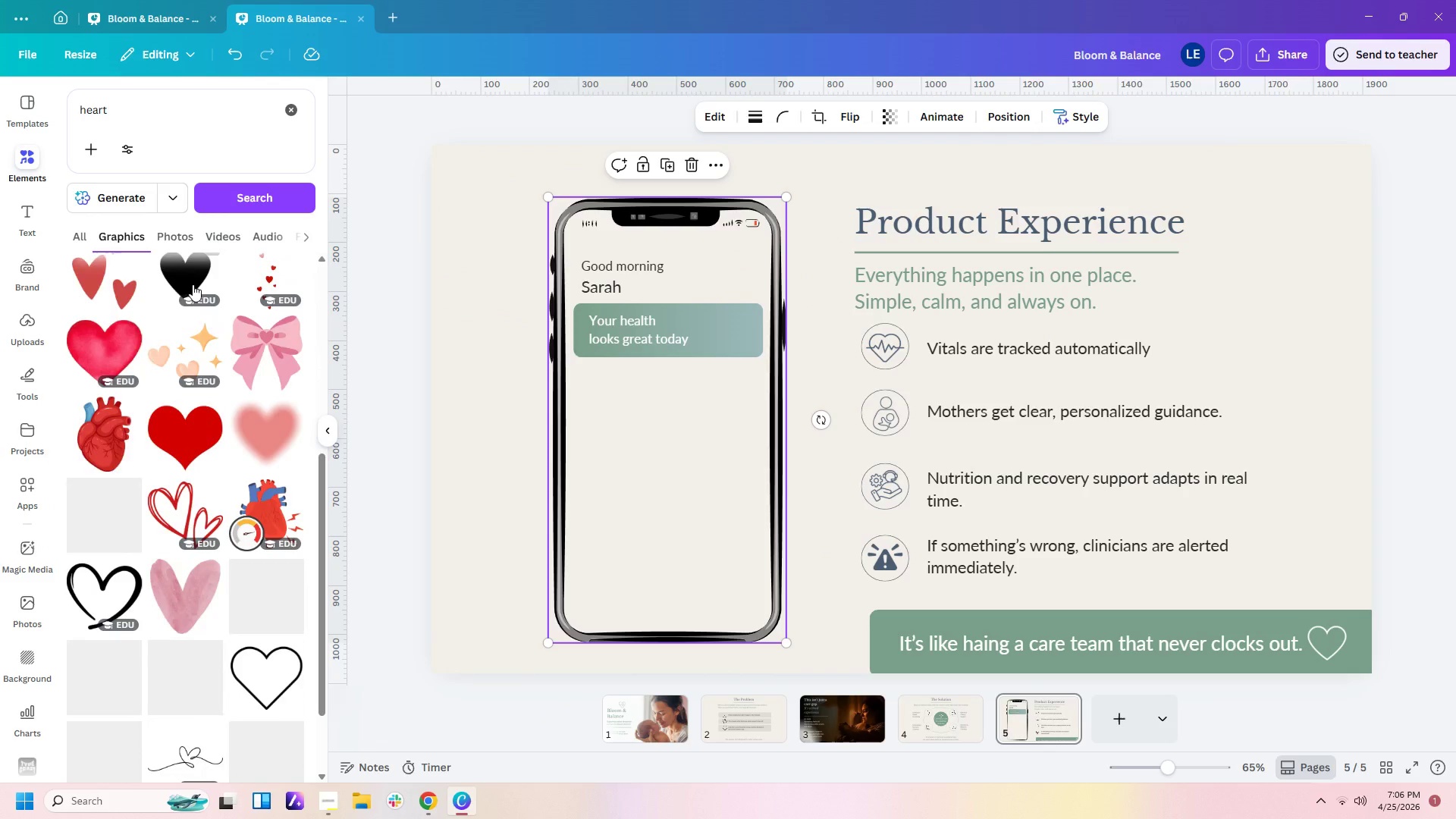 
left_click([193, 284])
 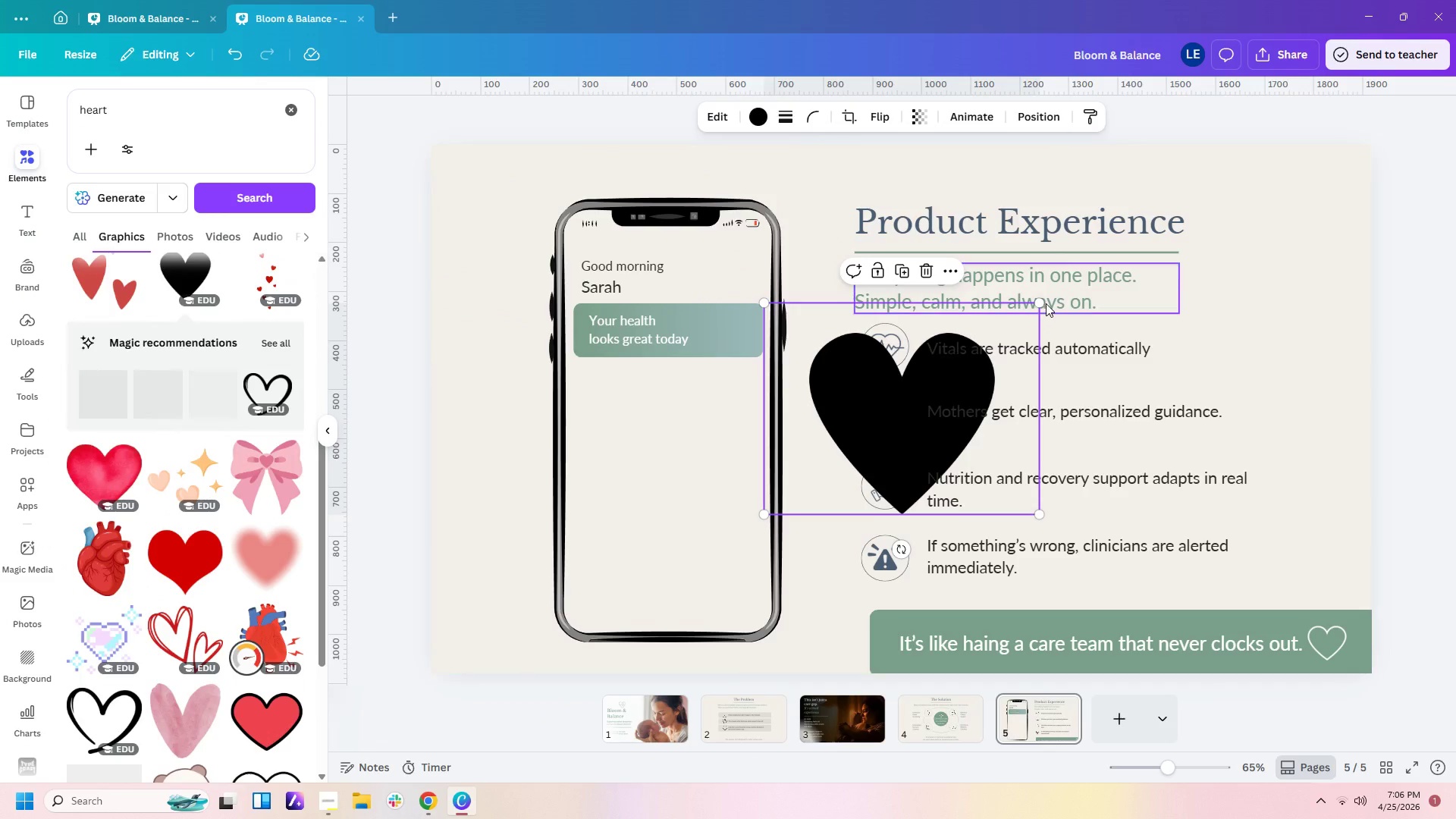 
left_click_drag(start_coordinate=[1043, 303], to_coordinate=[830, 515])
 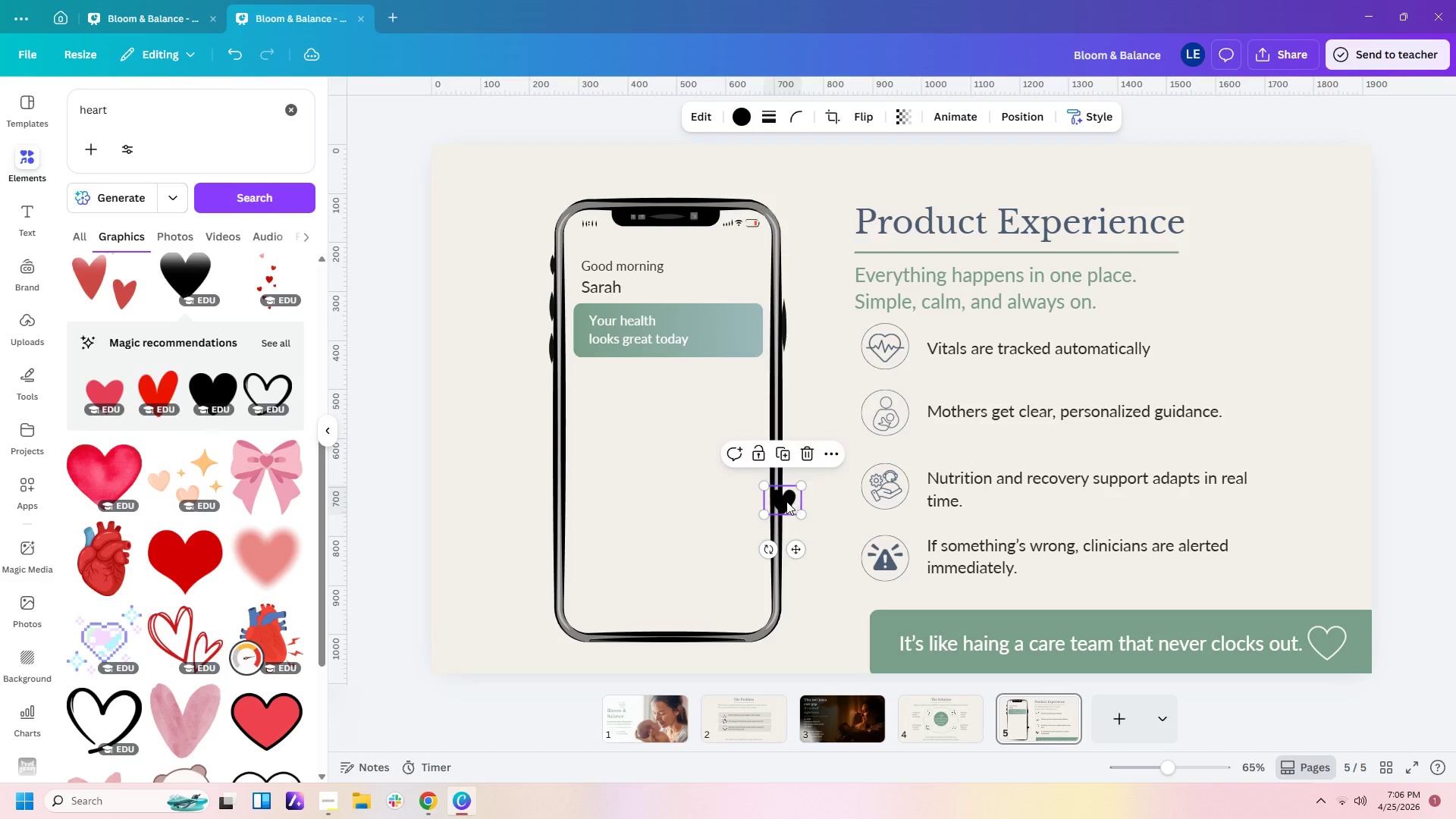 
left_click_drag(start_coordinate=[786, 500], to_coordinate=[728, 329])
 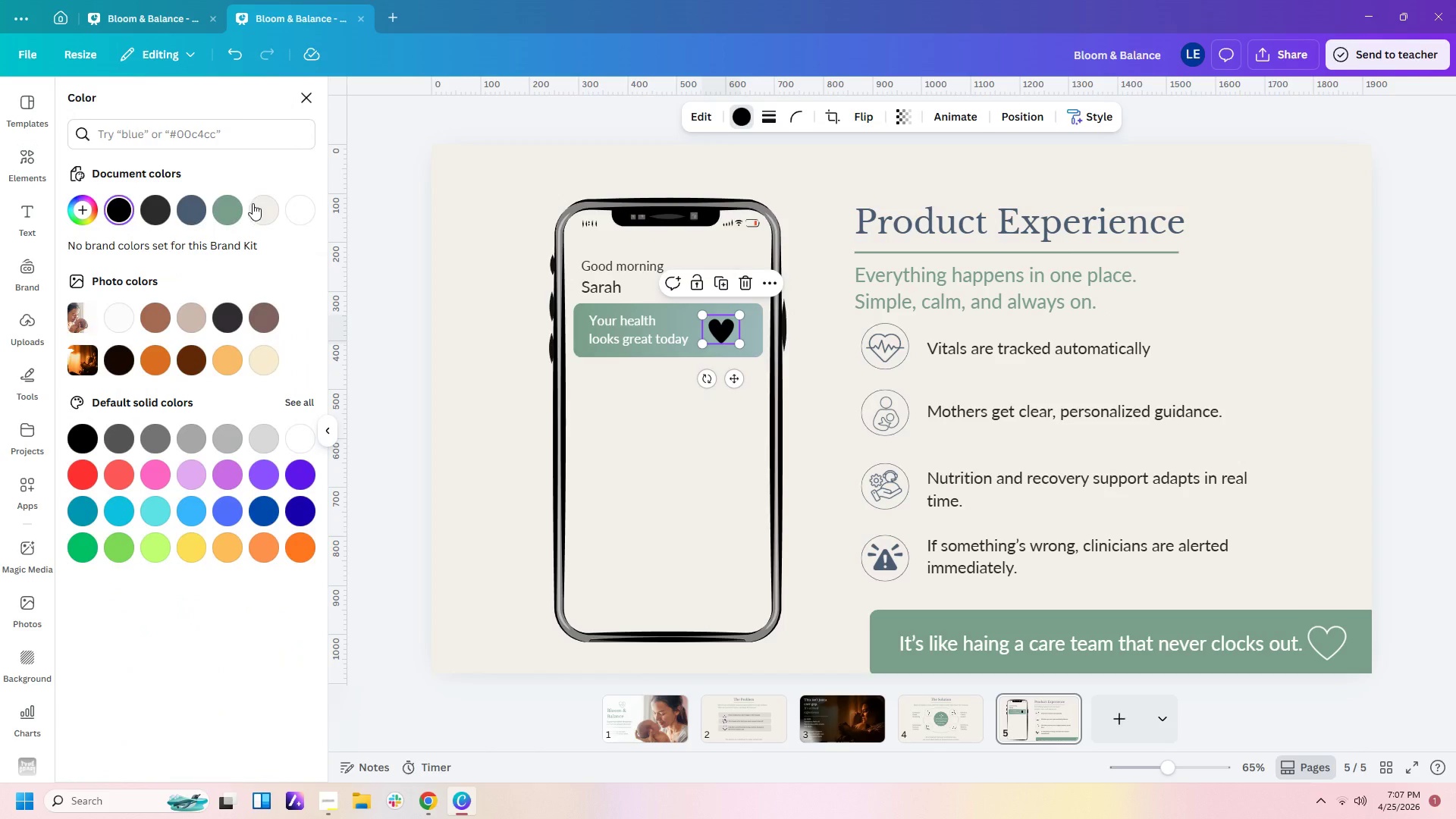 
left_click([293, 205])
 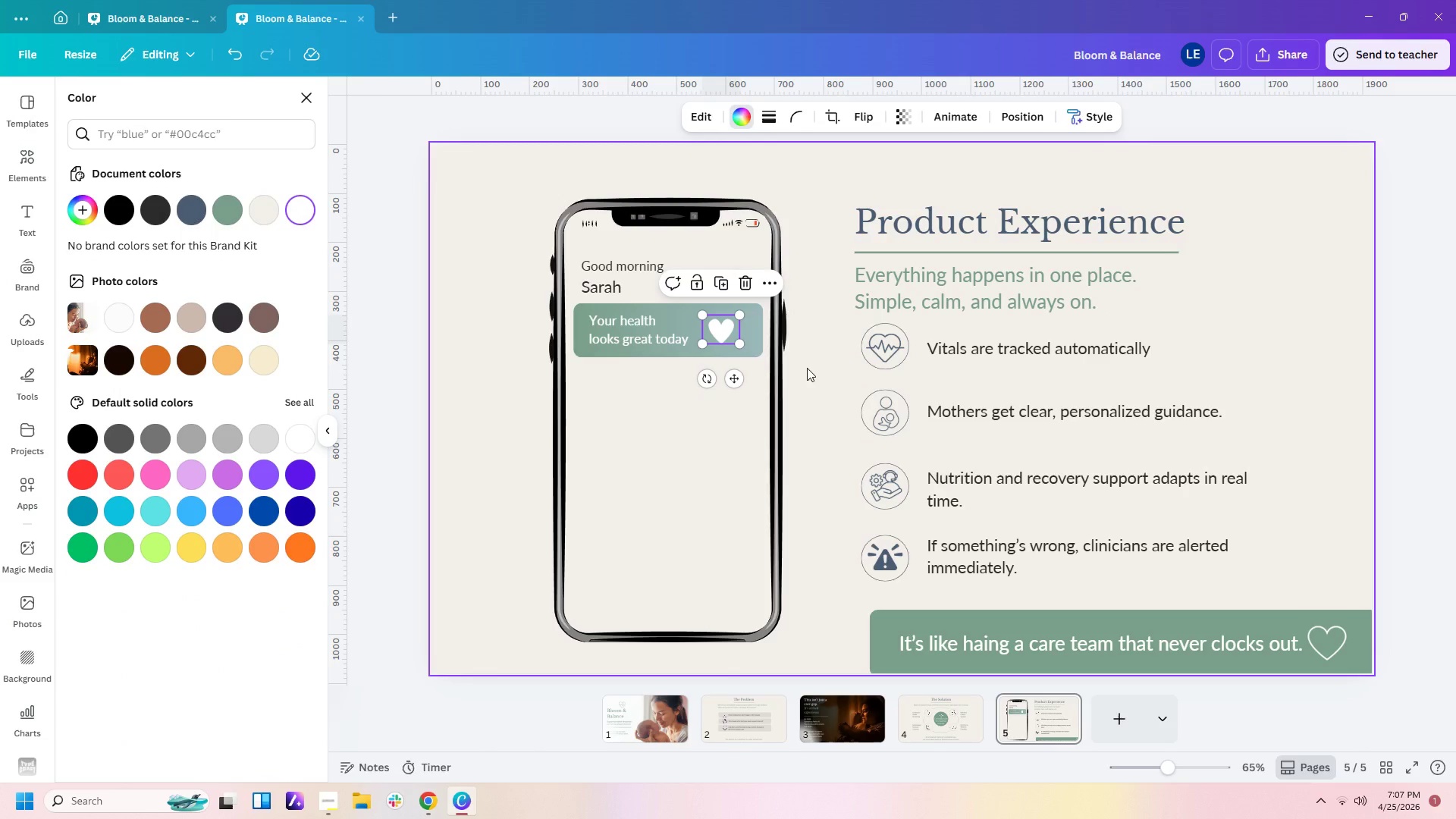 
left_click([801, 366])
 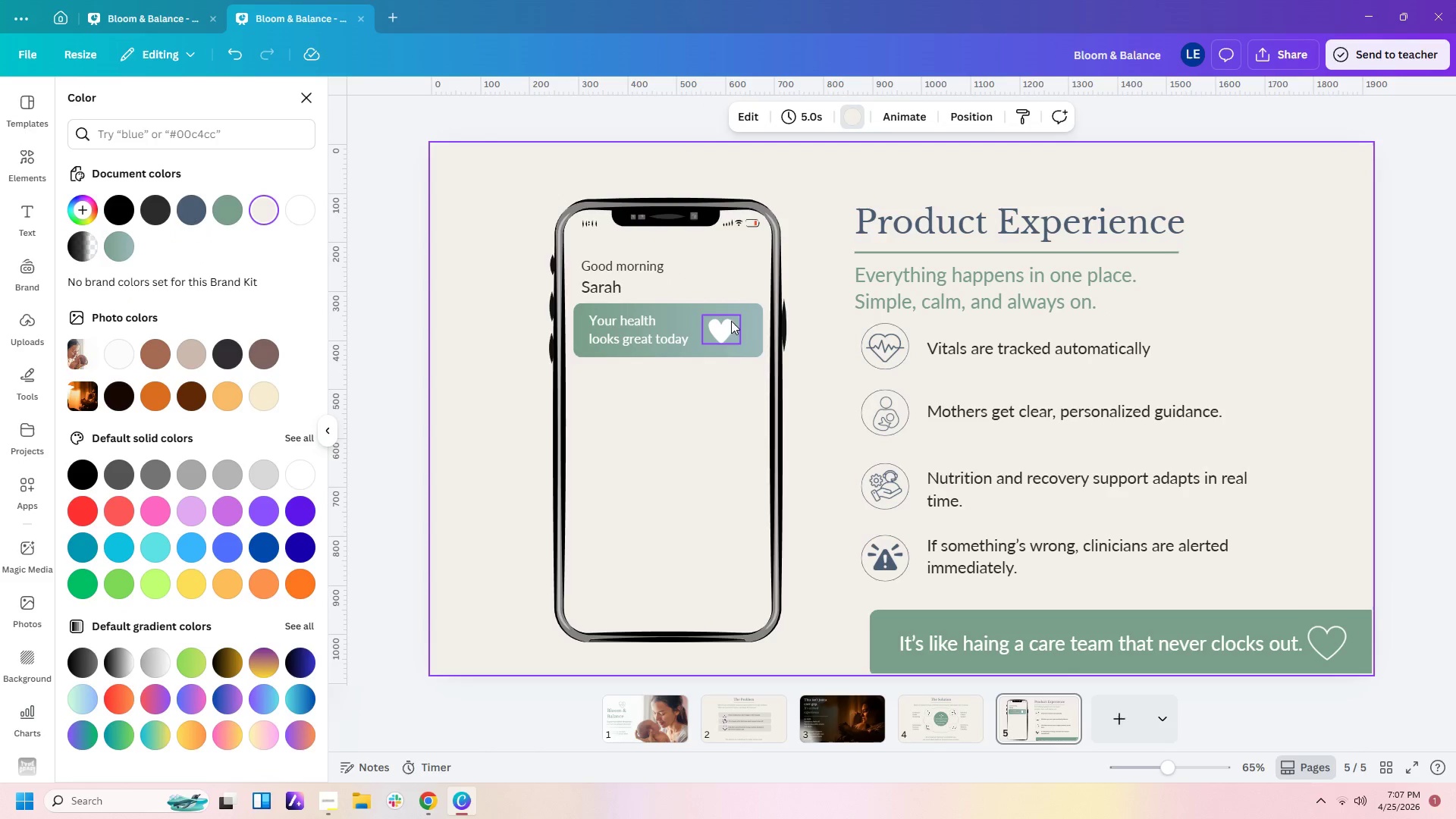 
left_click([830, 290])
 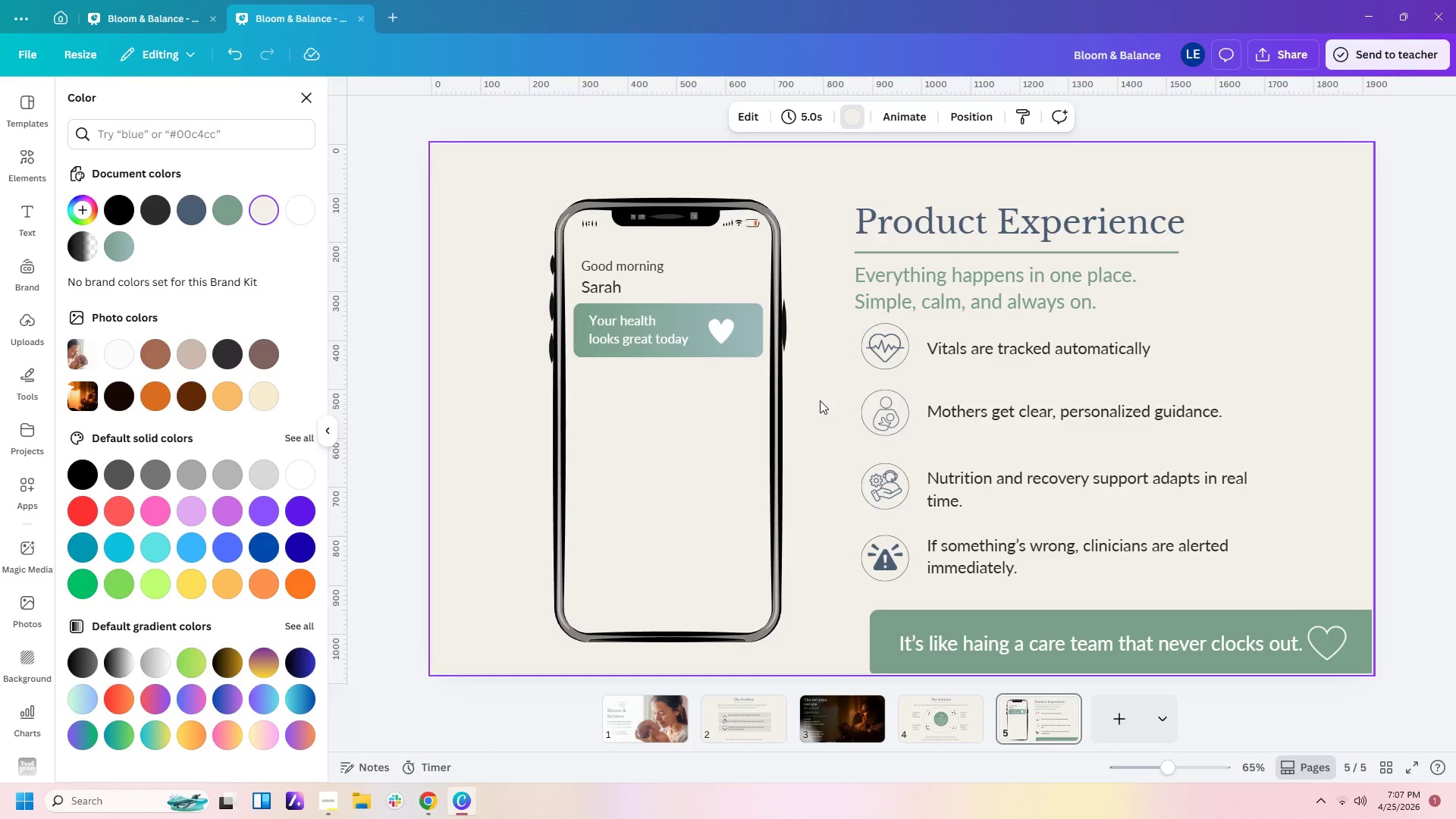 
wait(6.0)
 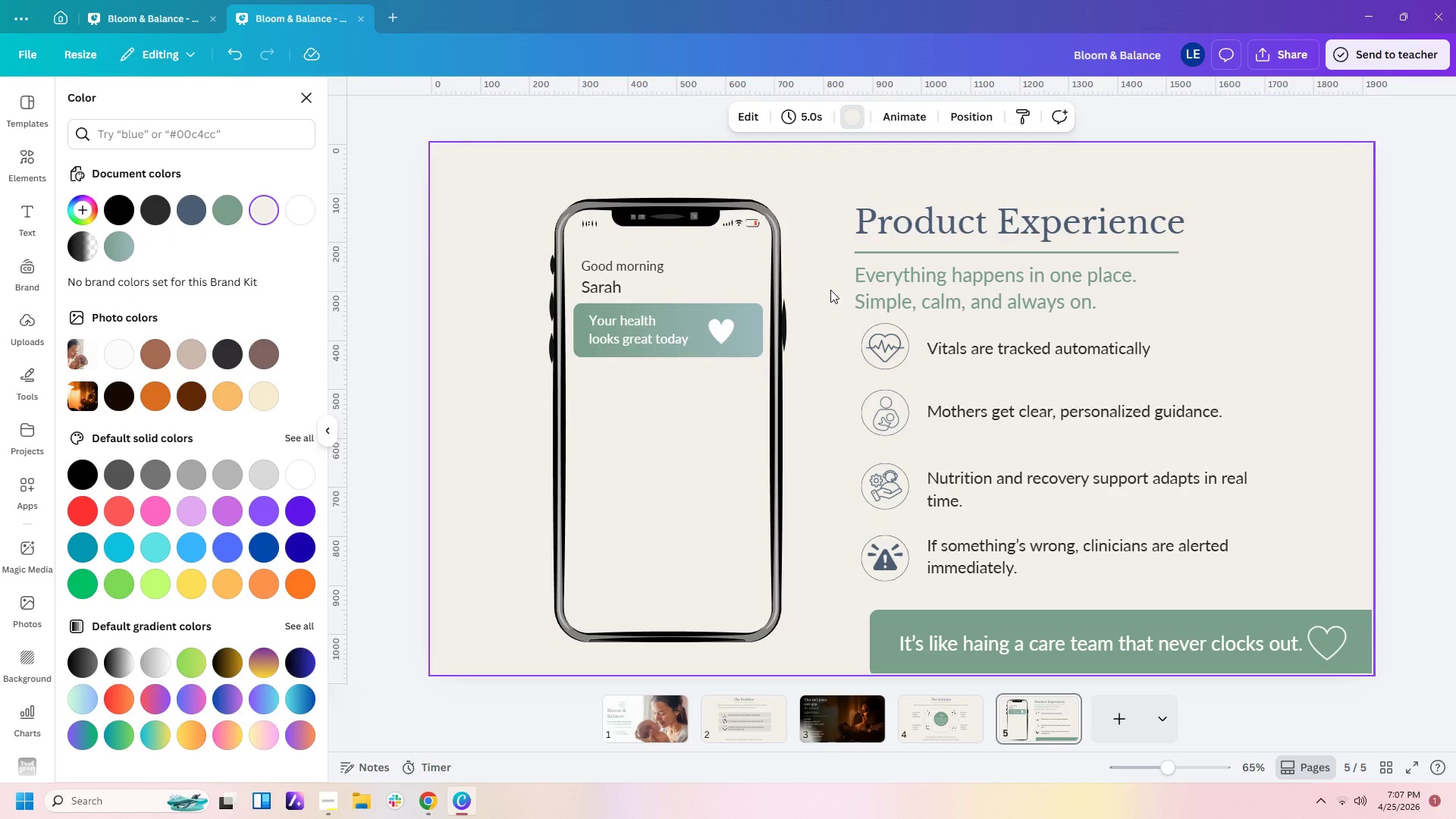 
left_click([634, 344])
 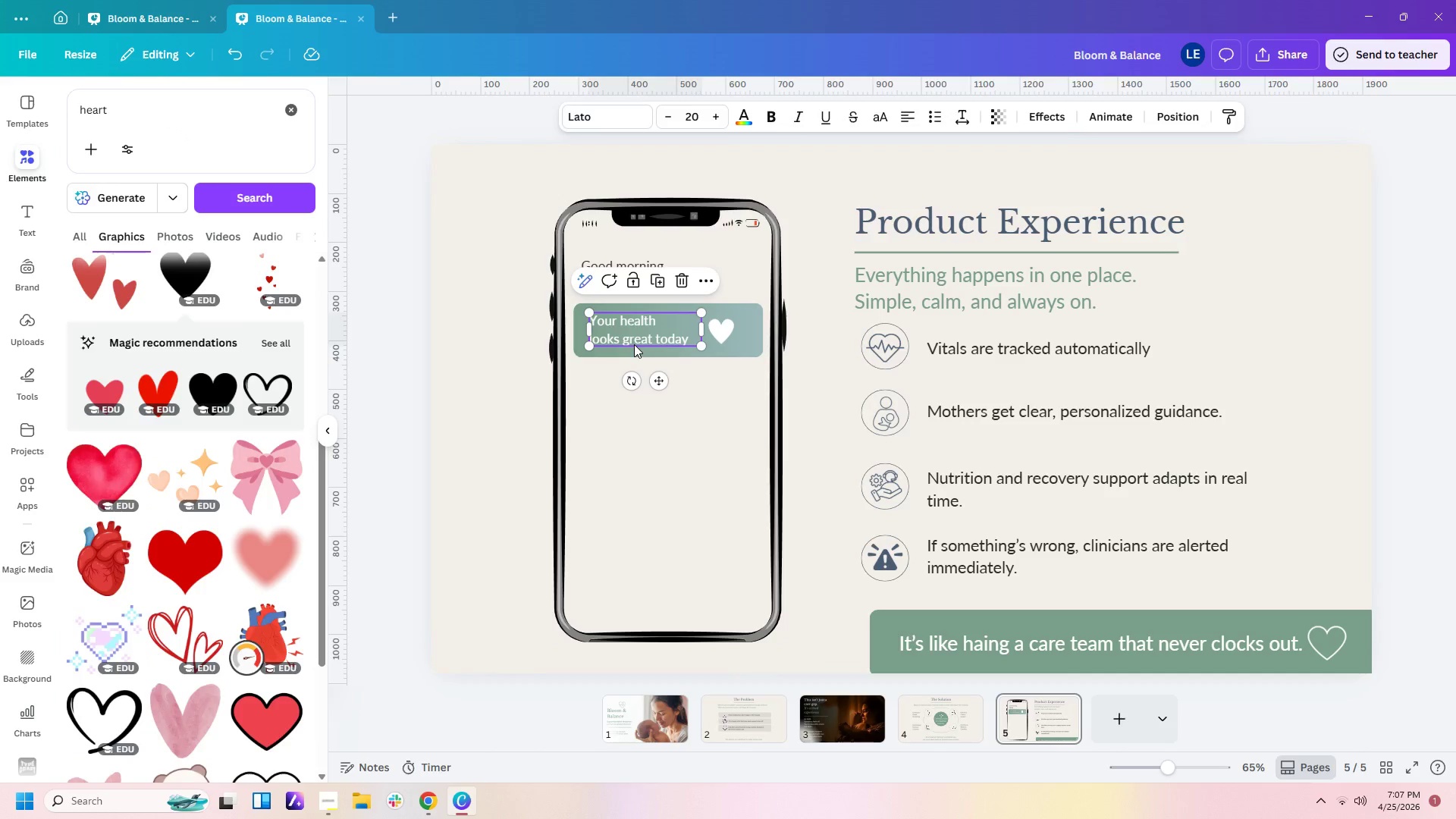 
key(Control+C)
 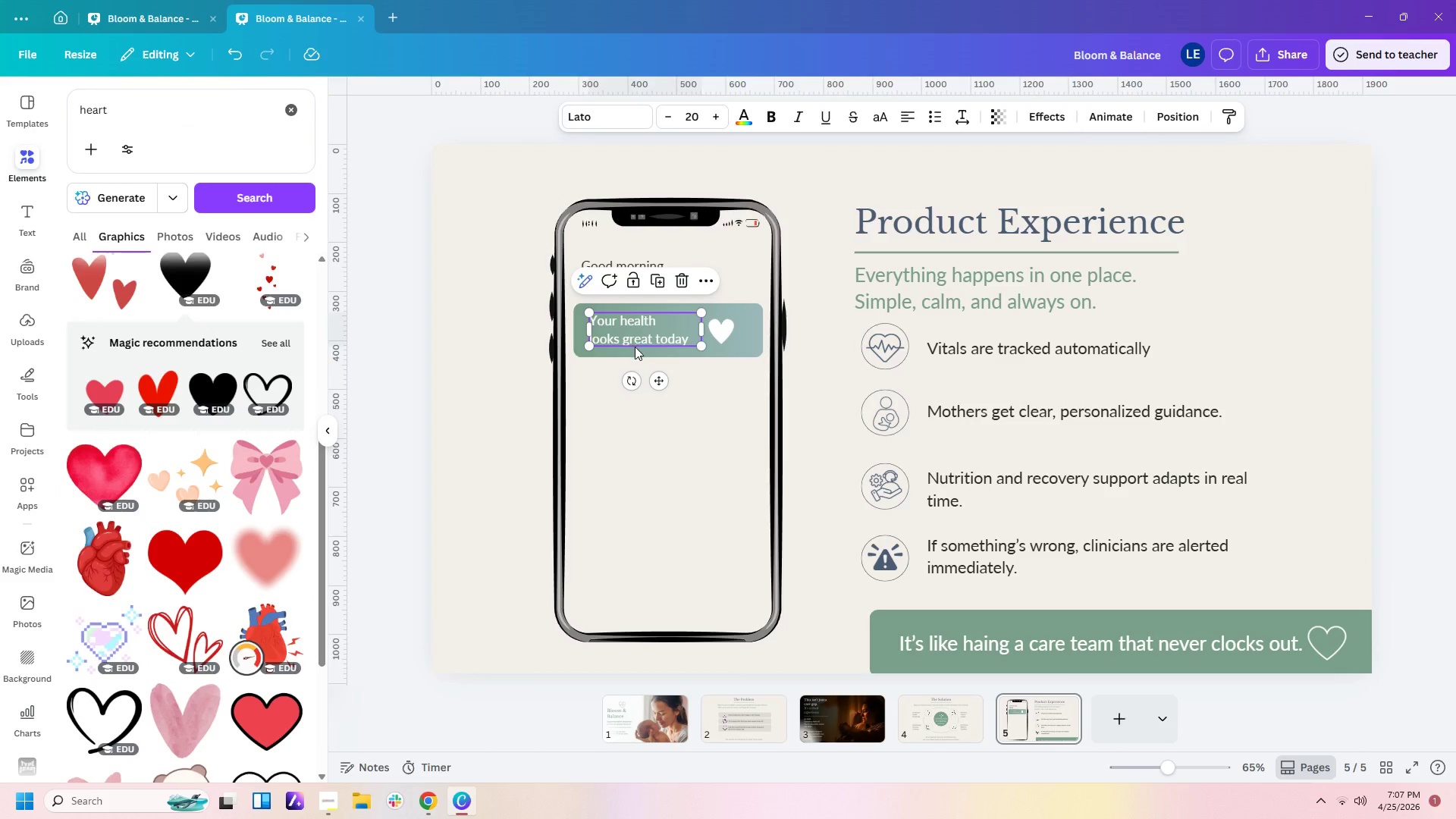 
key(Control+V)
 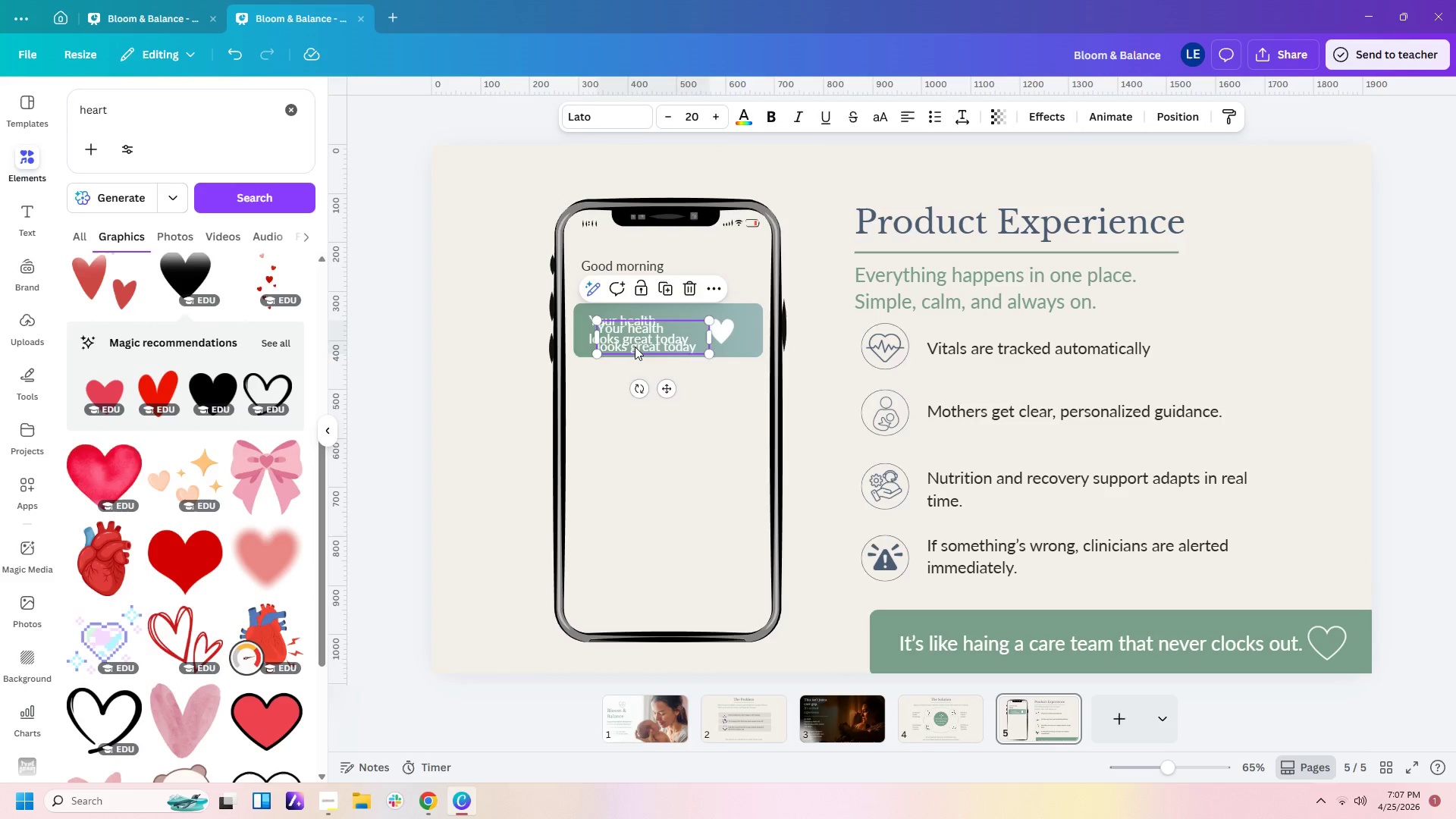 
left_click_drag(start_coordinate=[635, 347], to_coordinate=[622, 397])
 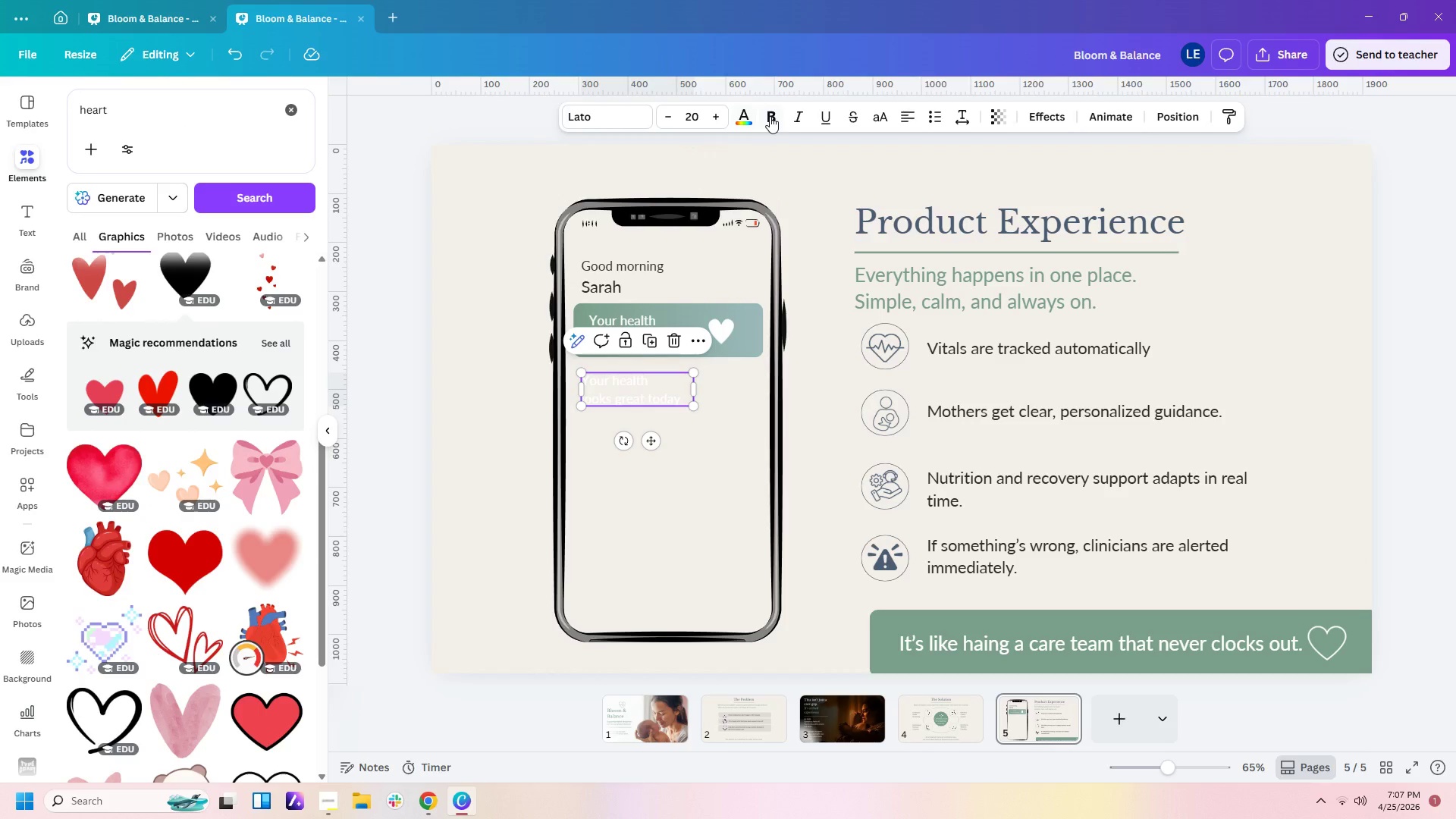 
left_click([780, 121])
 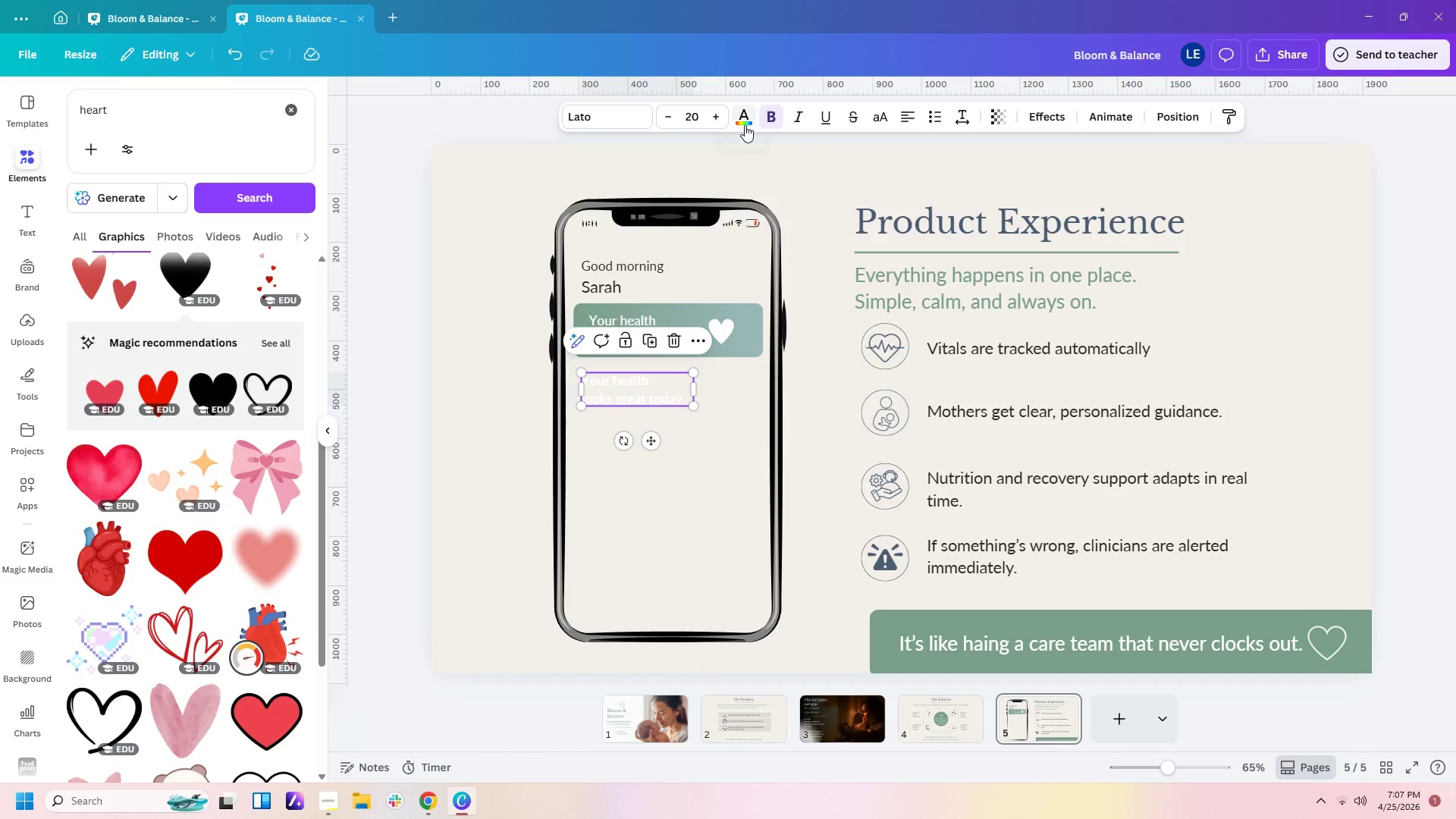 
left_click([745, 125])
 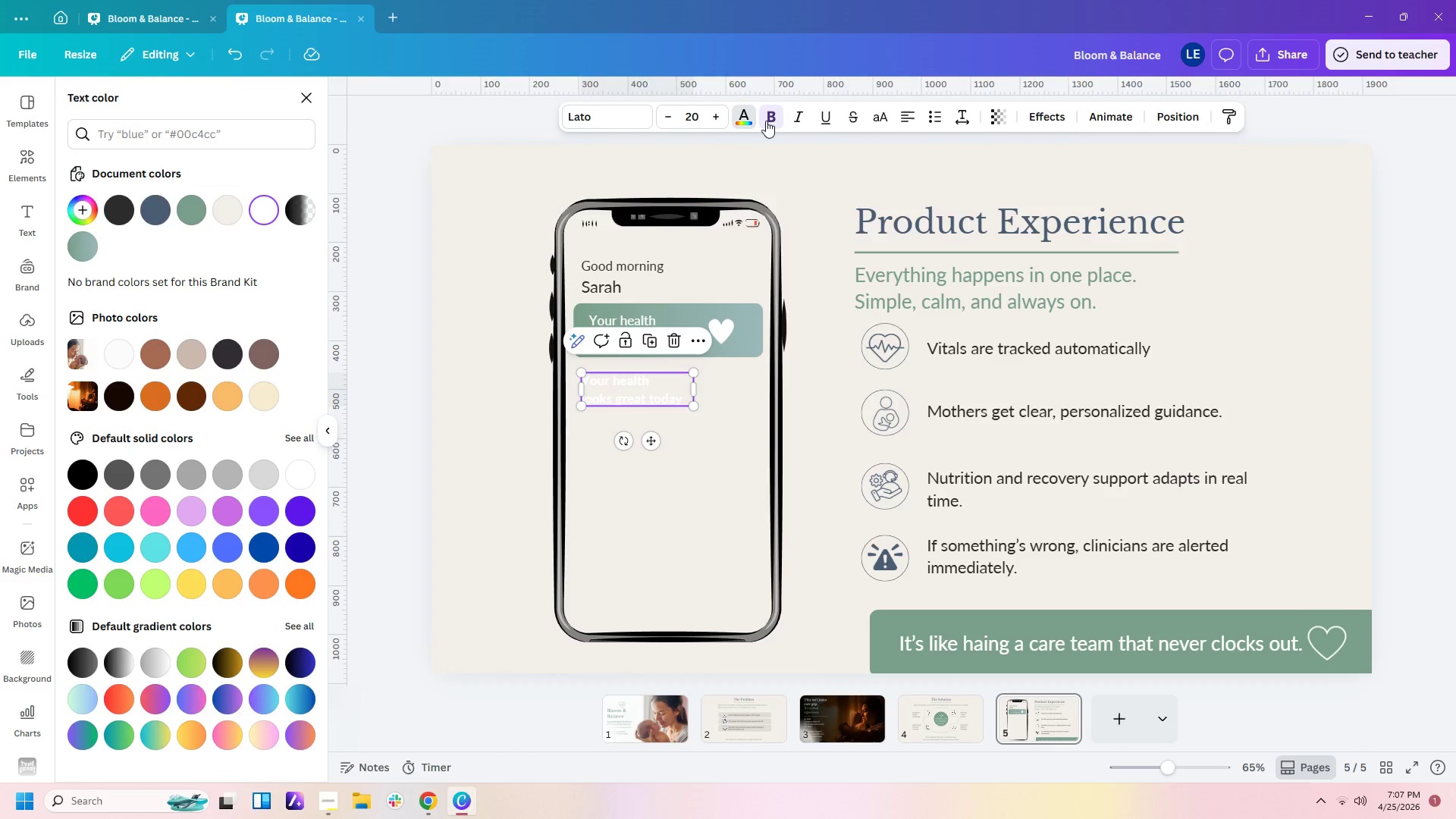 
left_click([767, 120])
 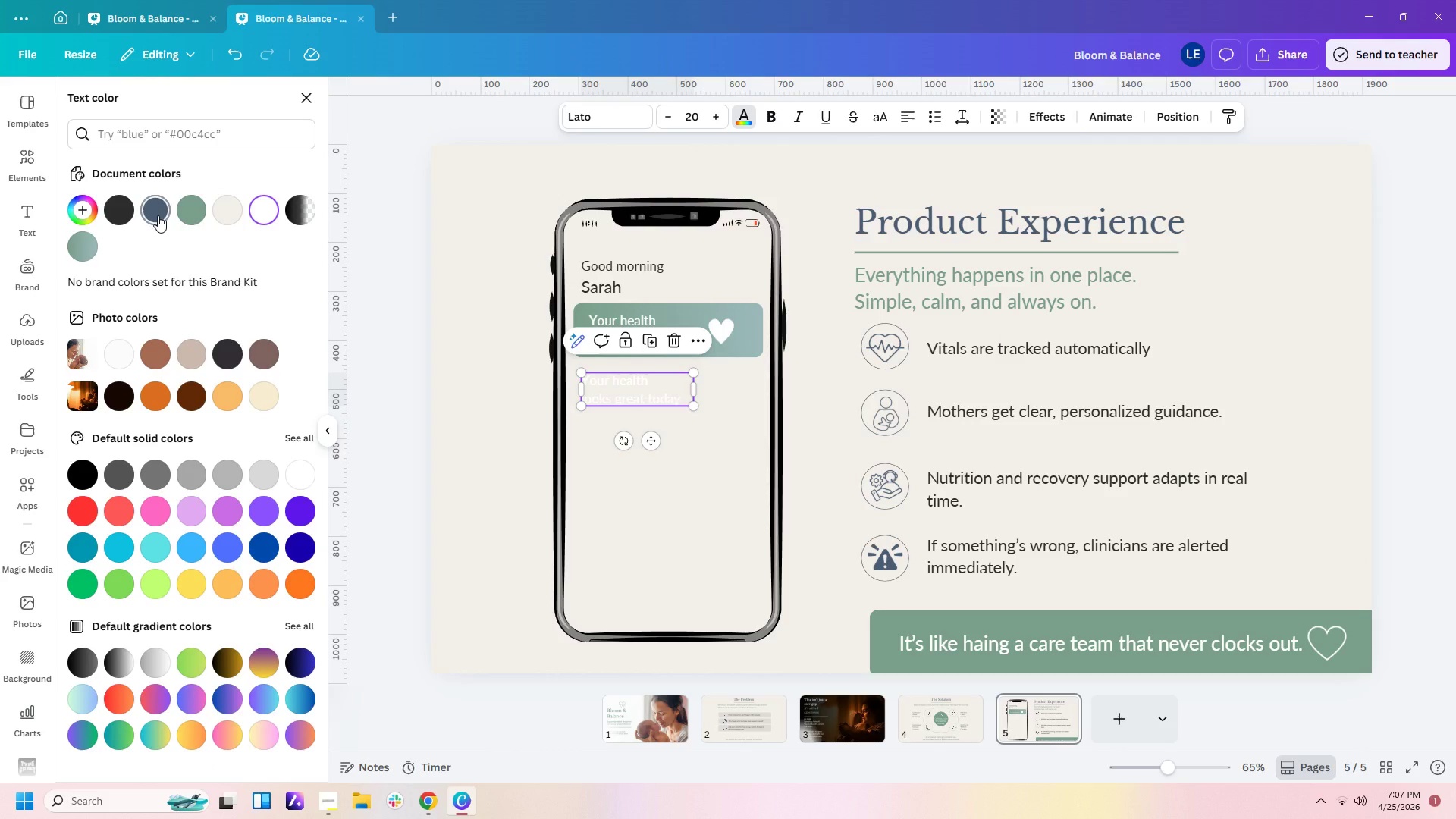 
left_click([116, 207])
 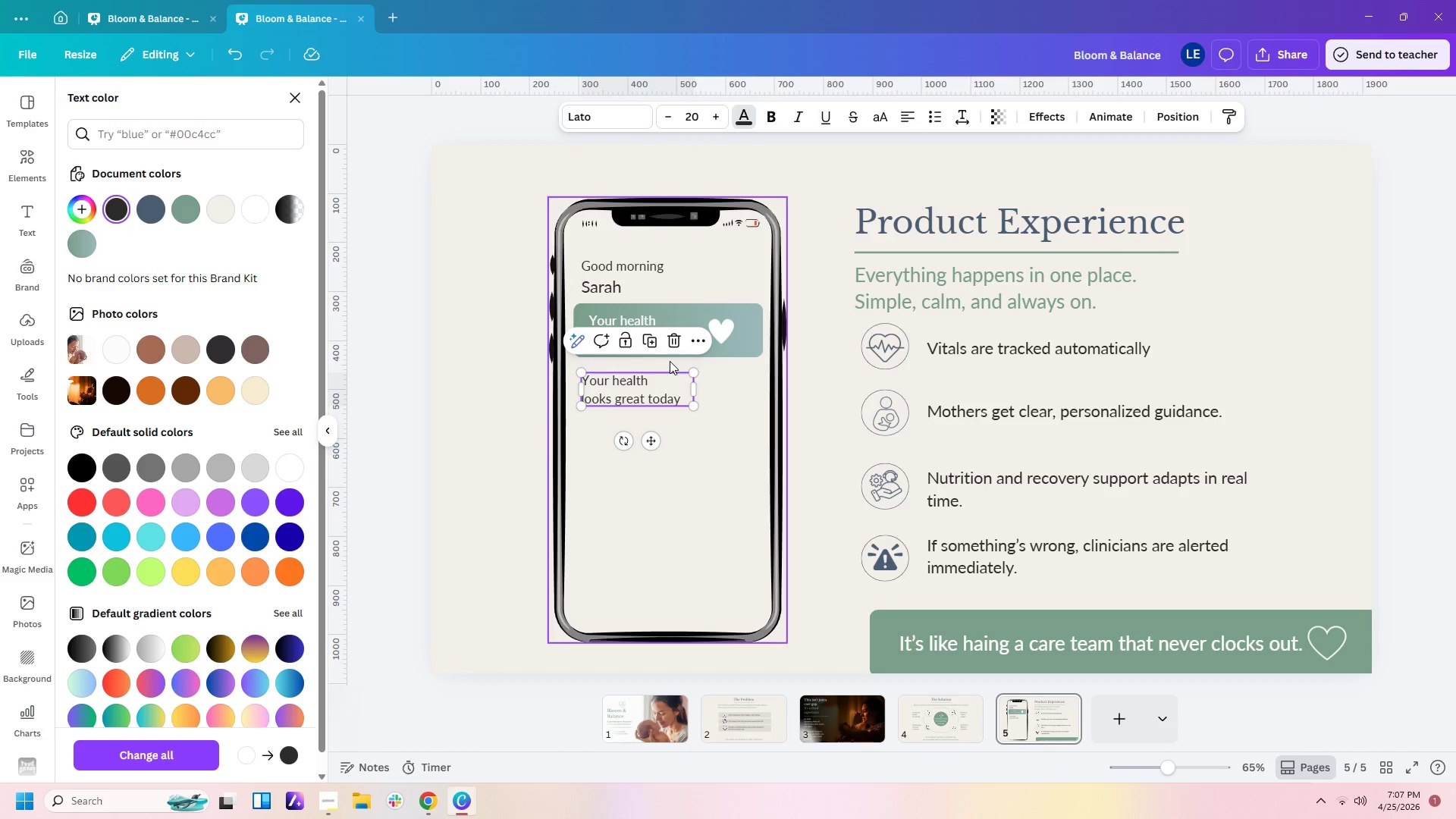 
double_click([653, 397])
 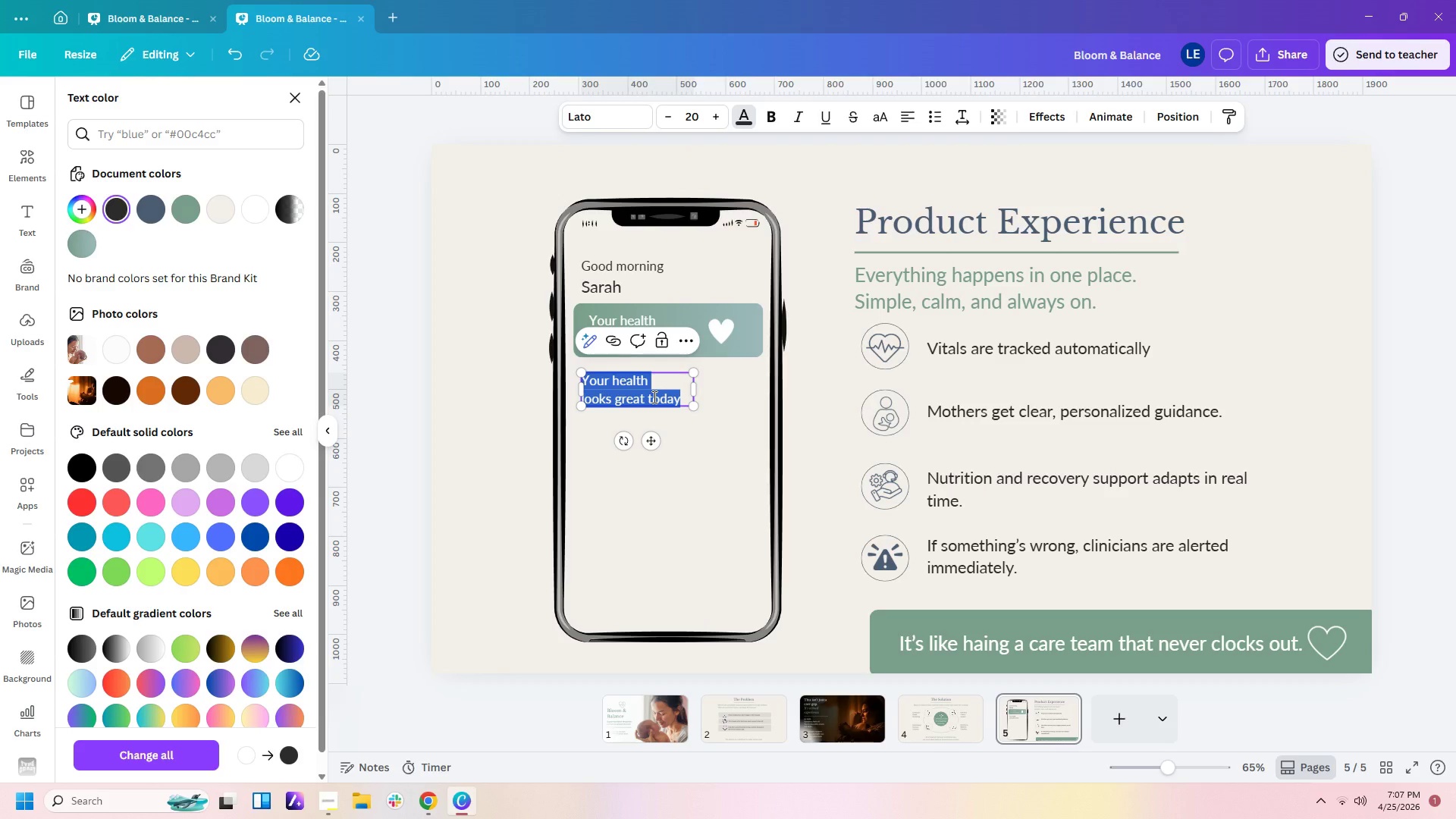 
type(Vitals)
 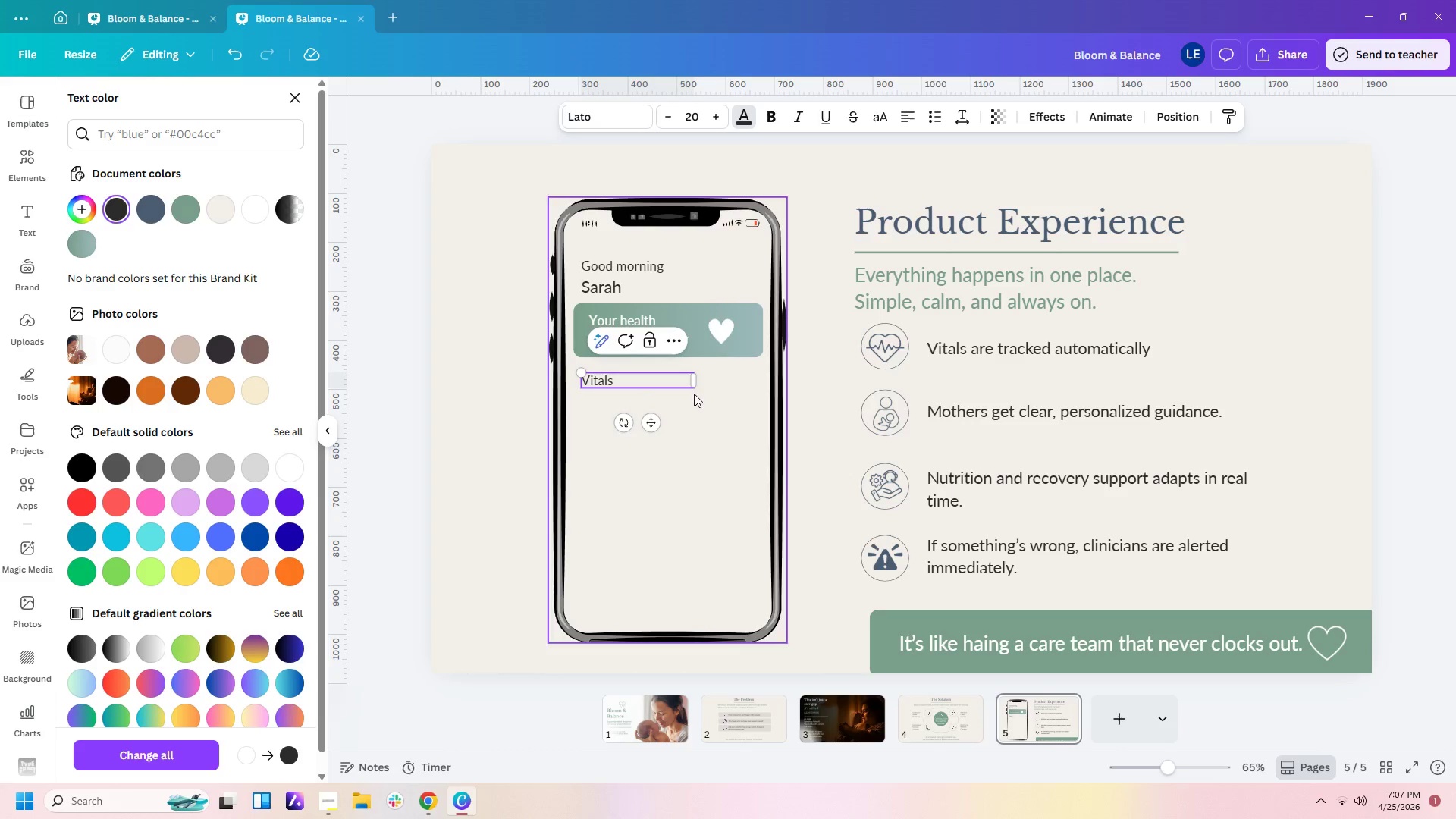 
left_click_drag(start_coordinate=[694, 383], to_coordinate=[629, 388])
 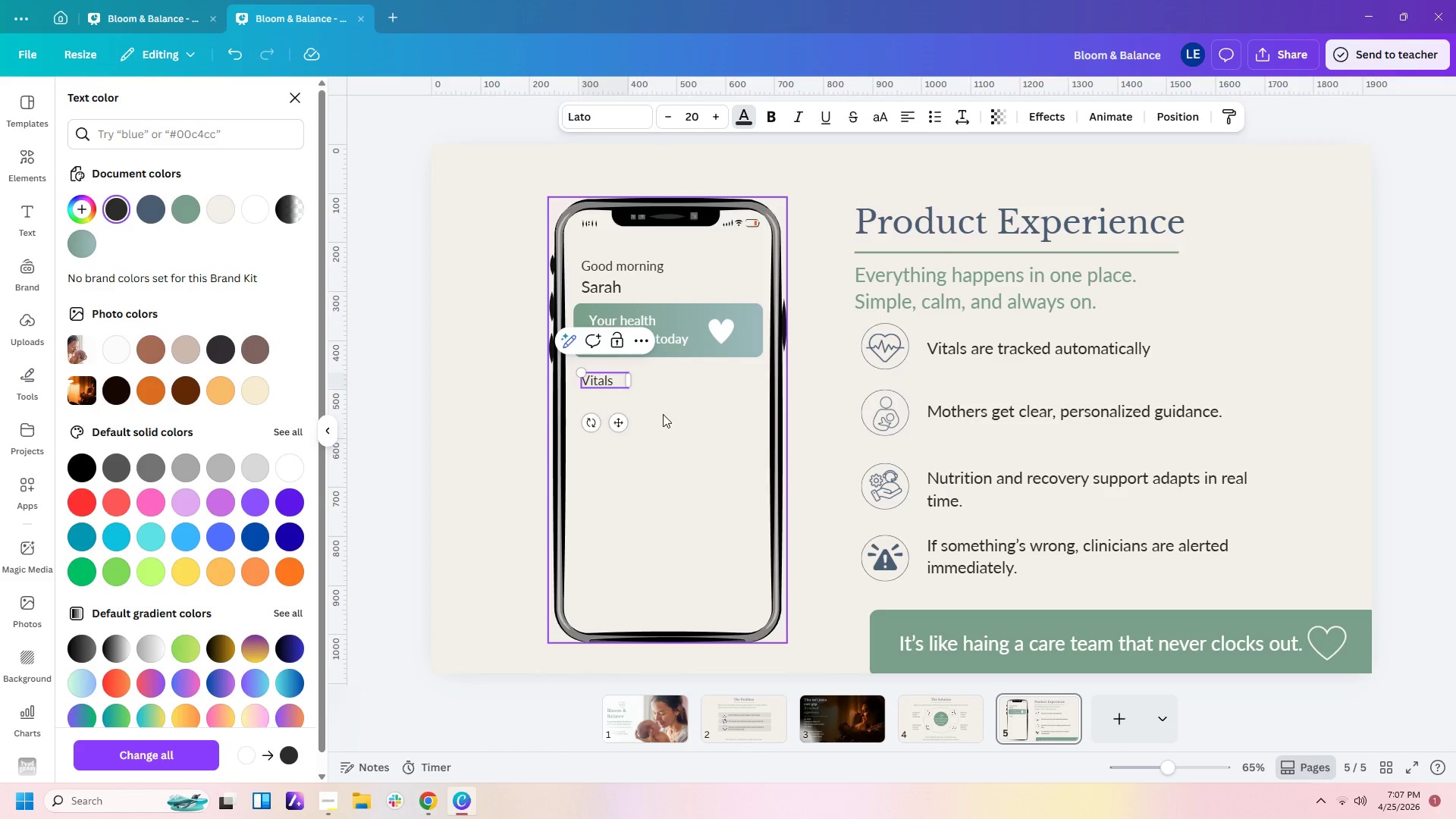 
left_click([663, 414])
 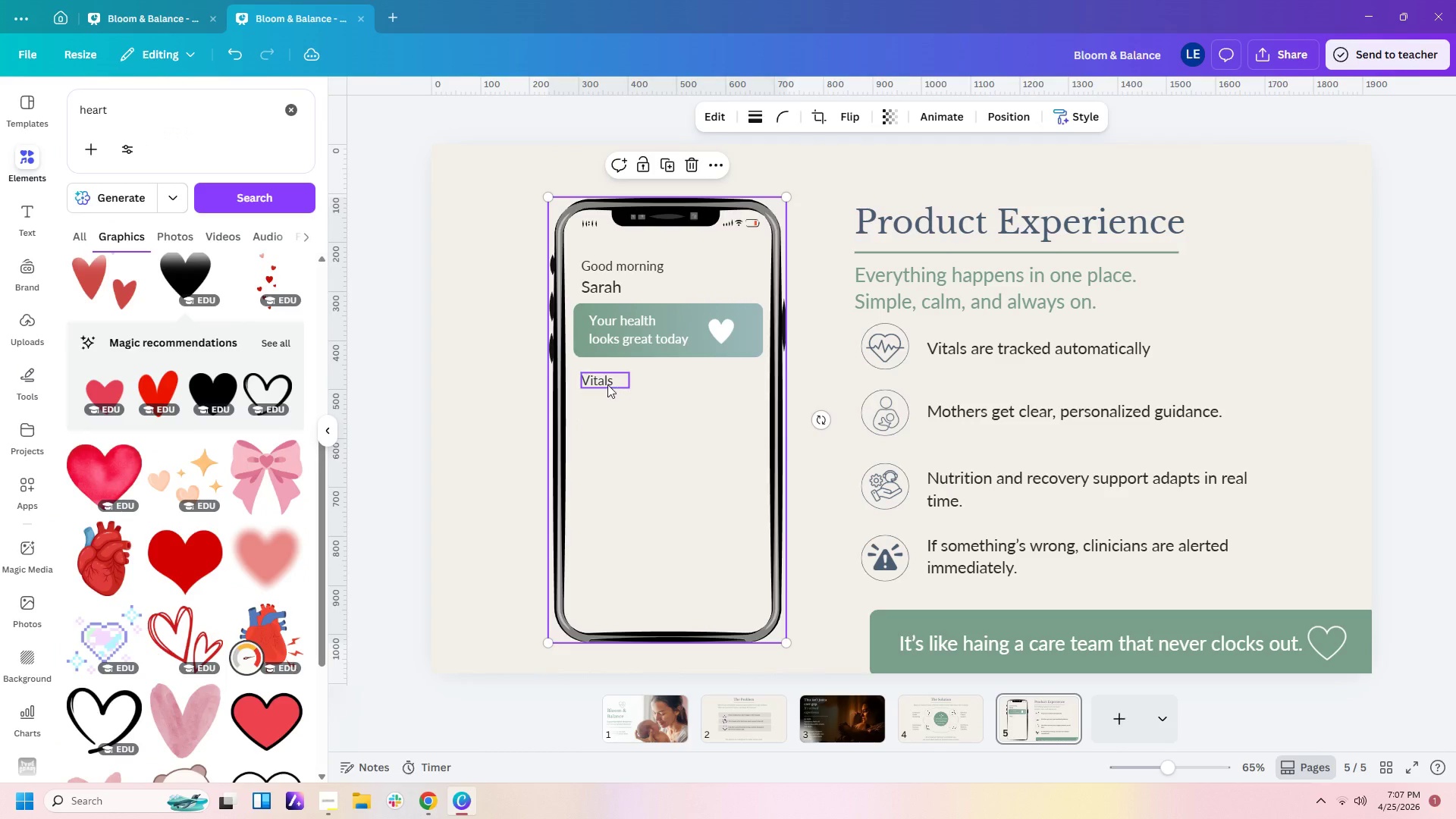 
left_click_drag(start_coordinate=[607, 384], to_coordinate=[605, 381])
 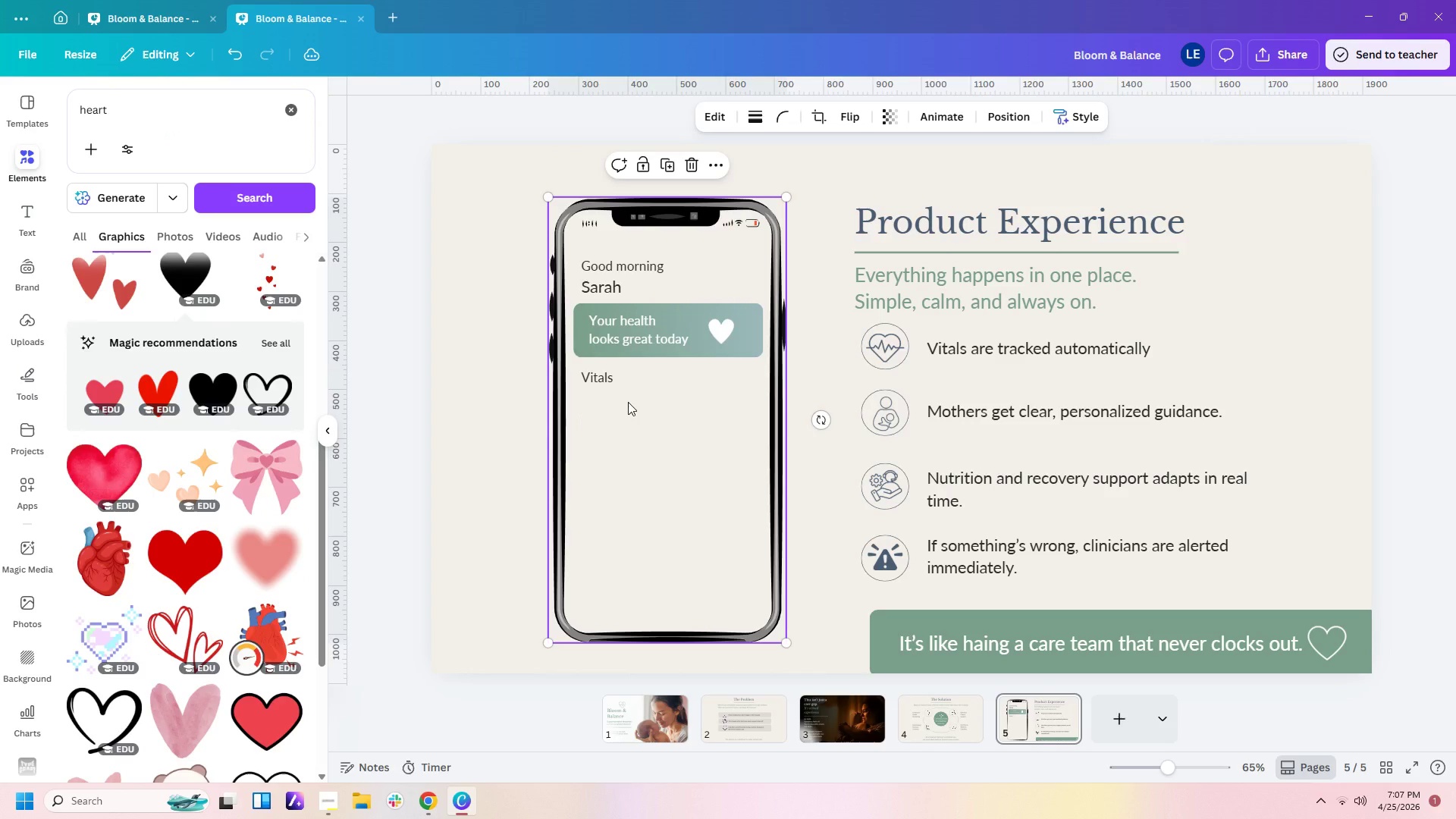 
left_click([628, 402])
 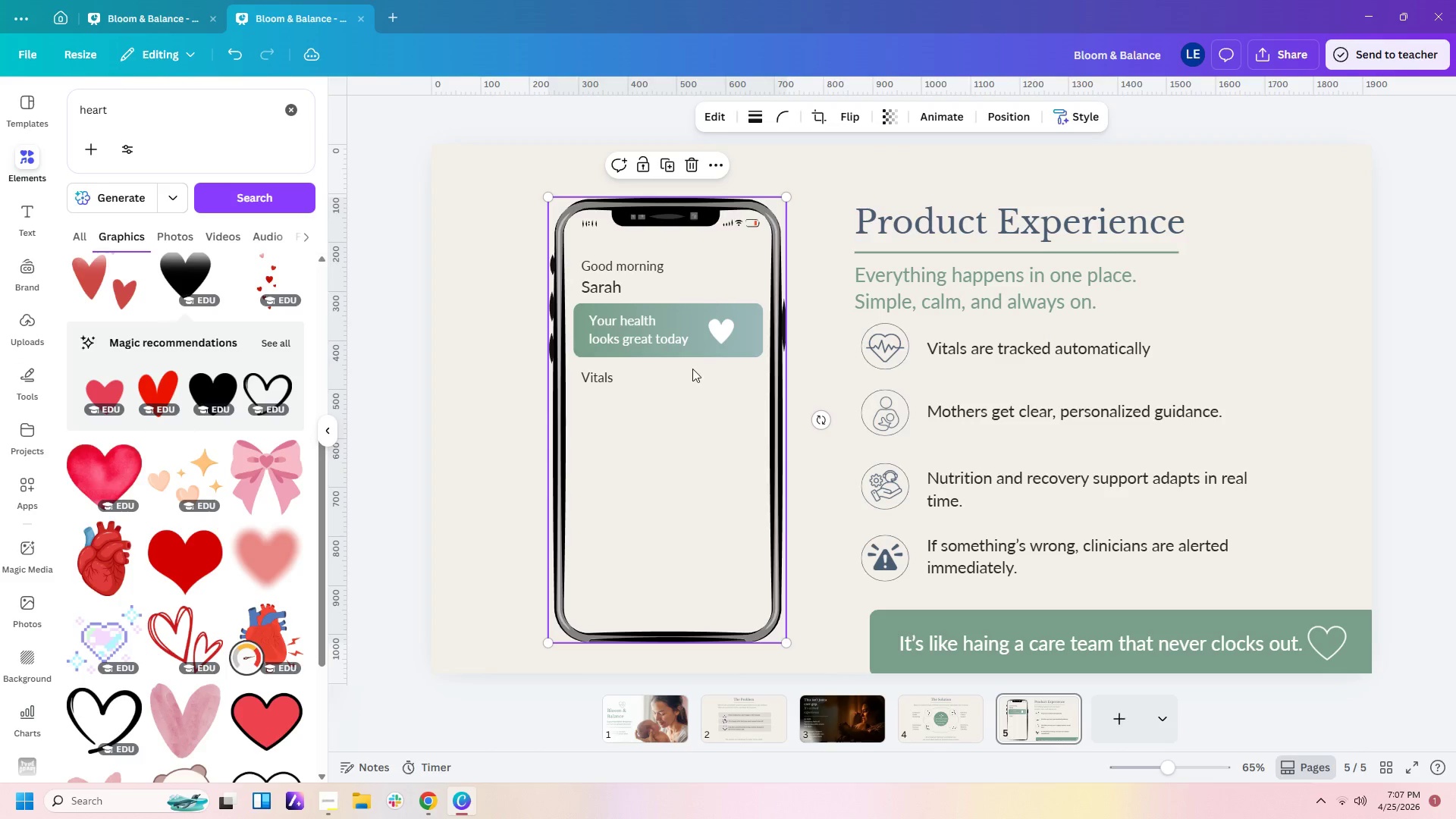 
wait(5.49)
 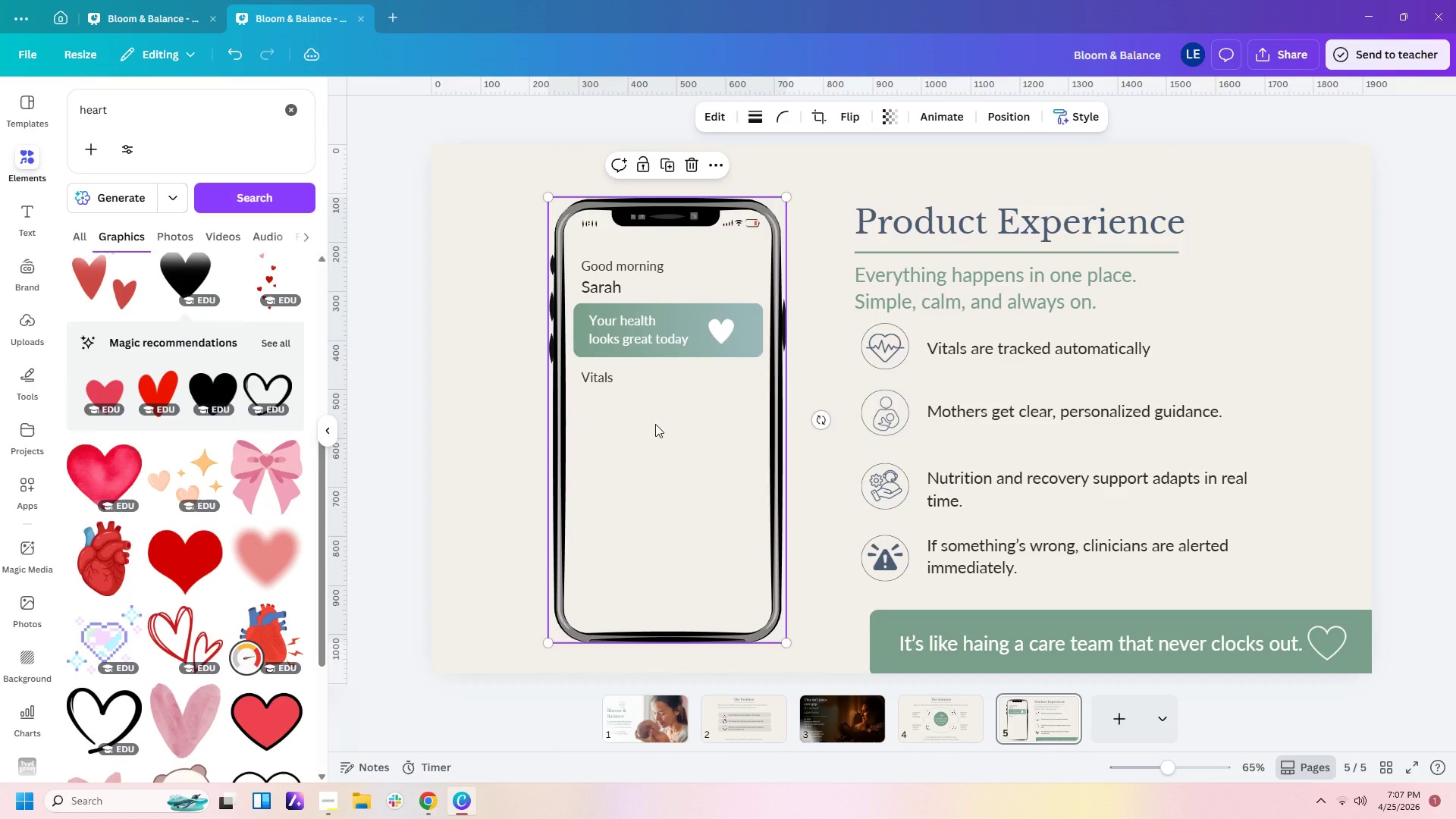 
left_click([692, 352])
 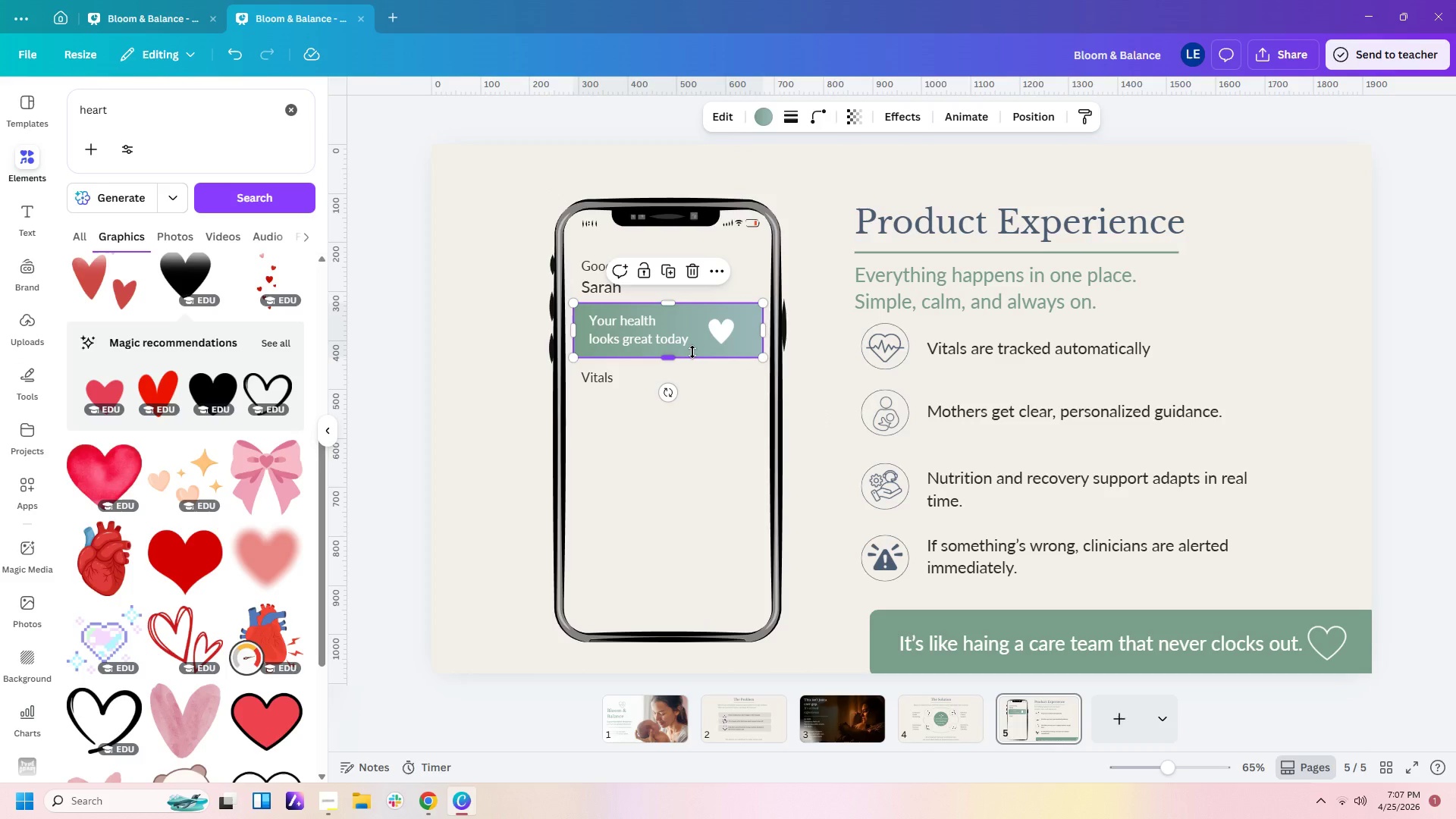 
key(Control+C)
 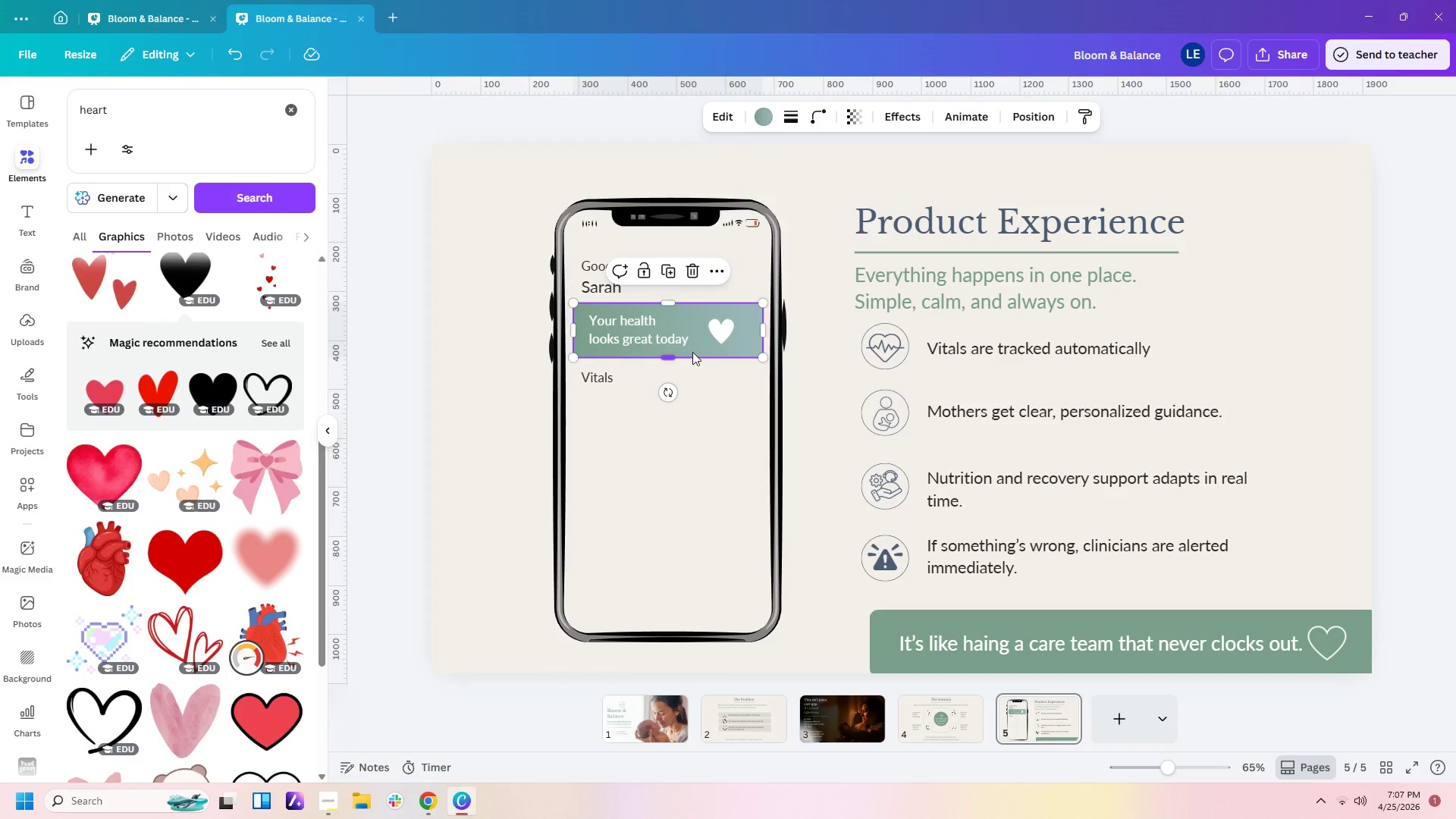 
key(Control+V)
 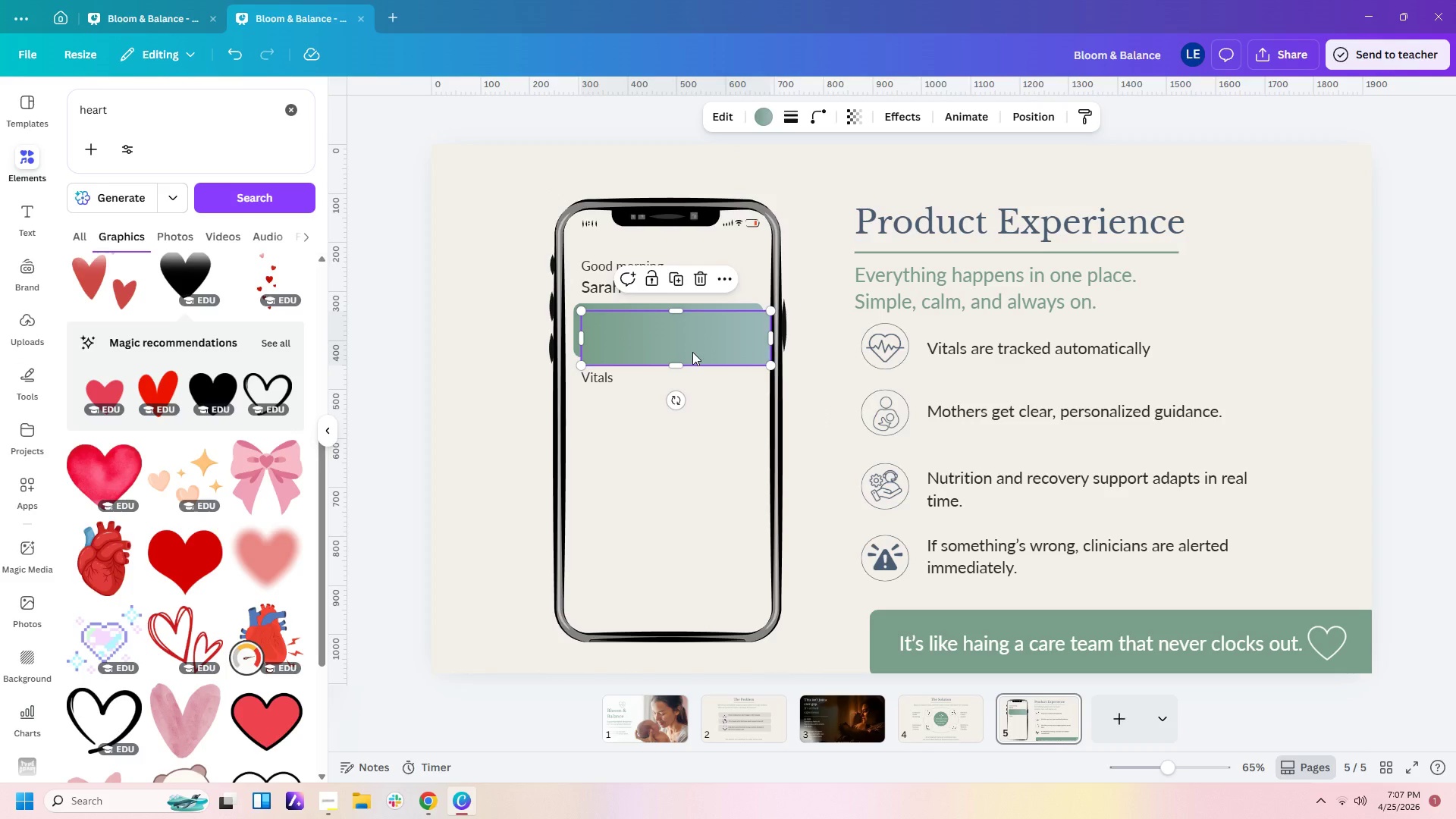 
left_click_drag(start_coordinate=[692, 353], to_coordinate=[685, 441])
 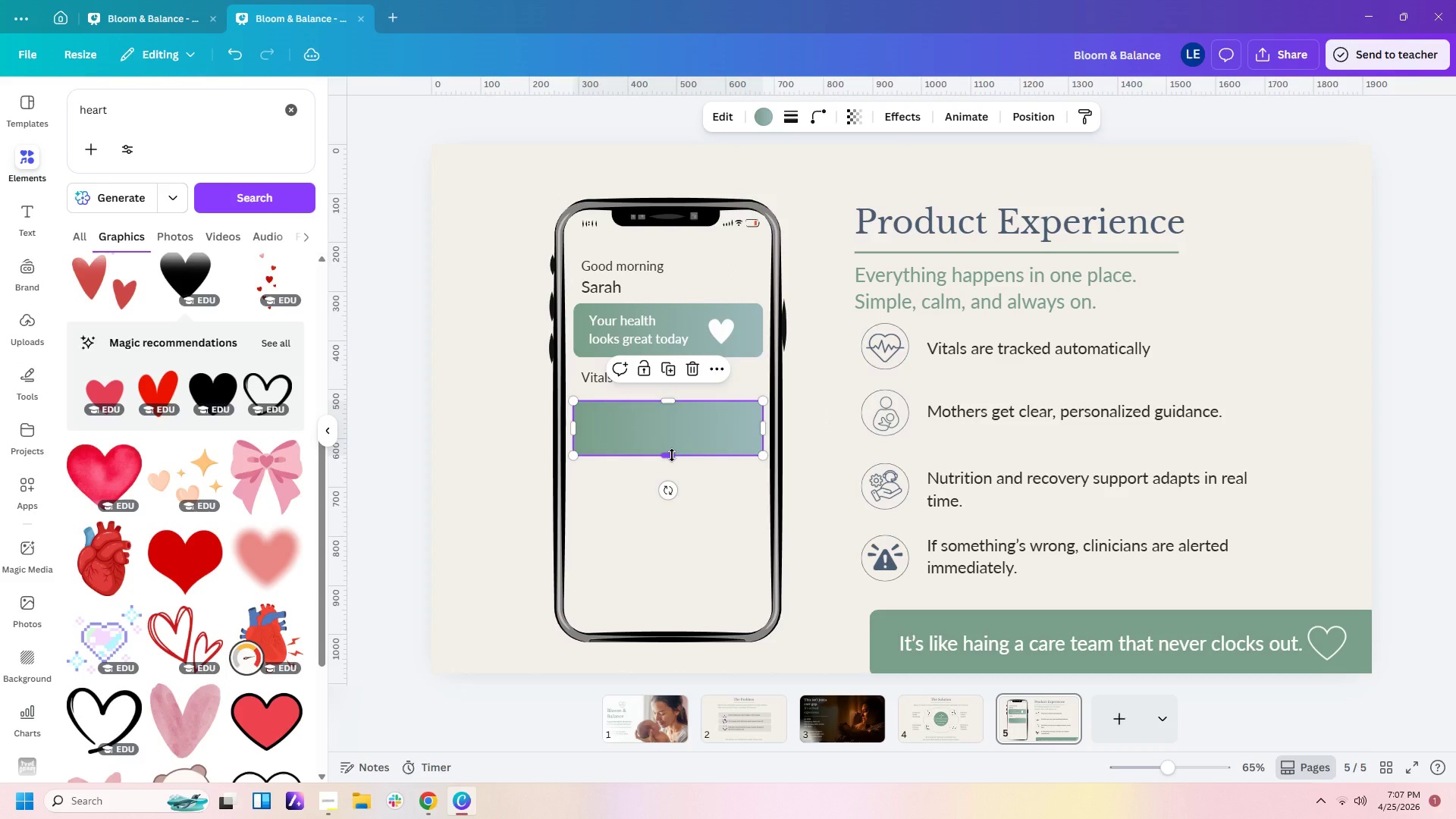 
left_click_drag(start_coordinate=[672, 455], to_coordinate=[663, 582])
 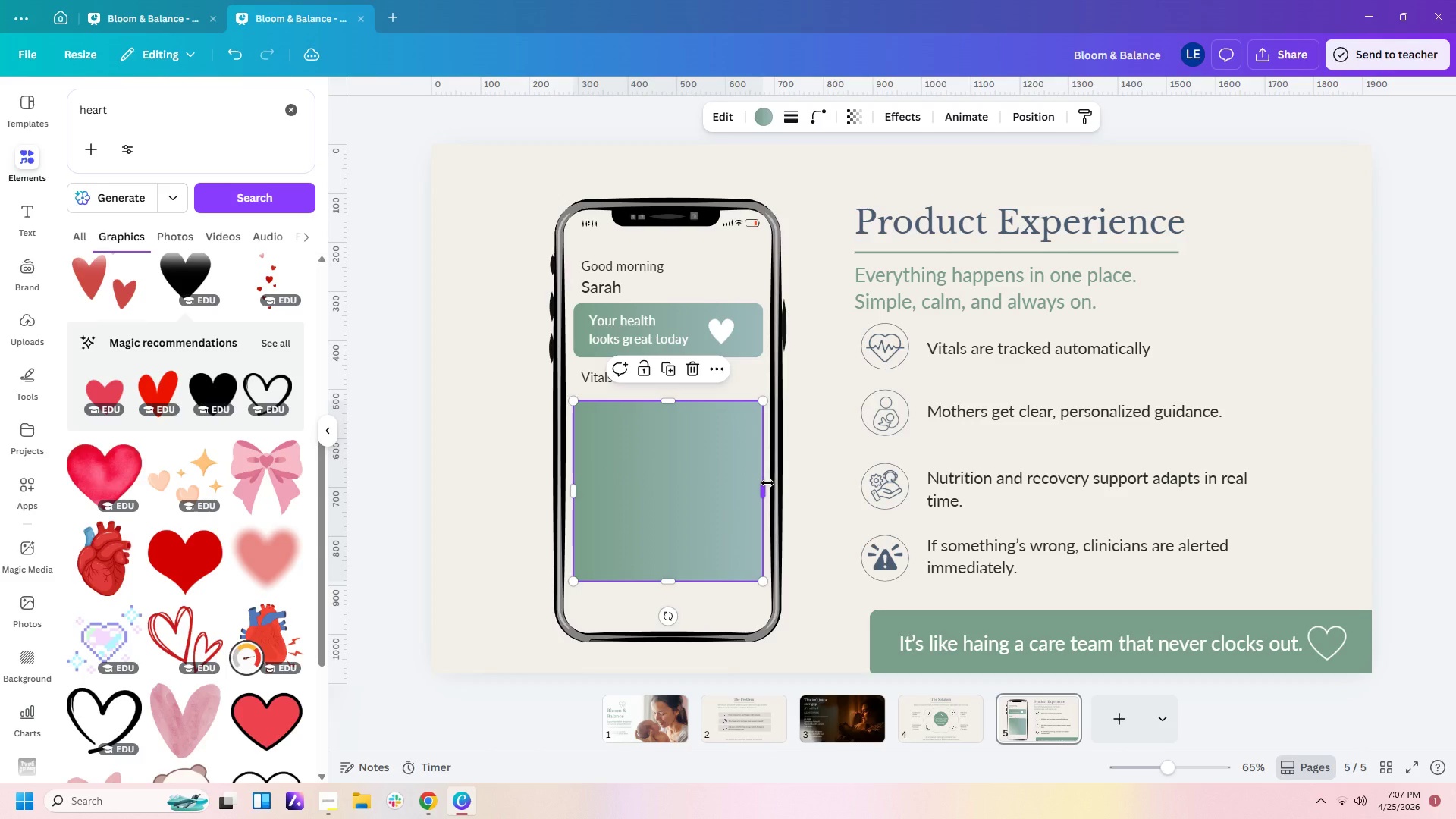 
left_click_drag(start_coordinate=[767, 483], to_coordinate=[665, 475])
 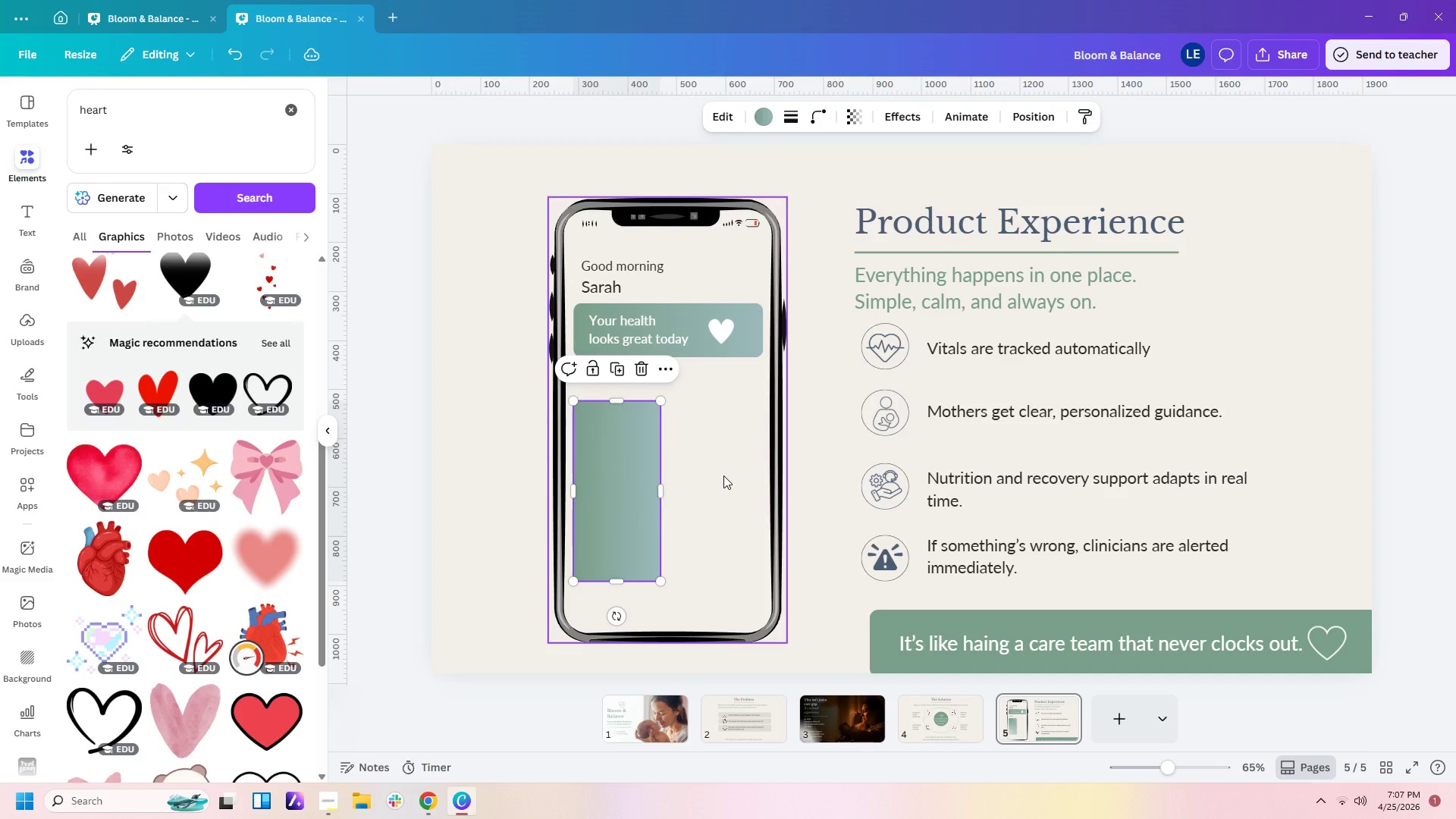 
left_click([723, 475])
 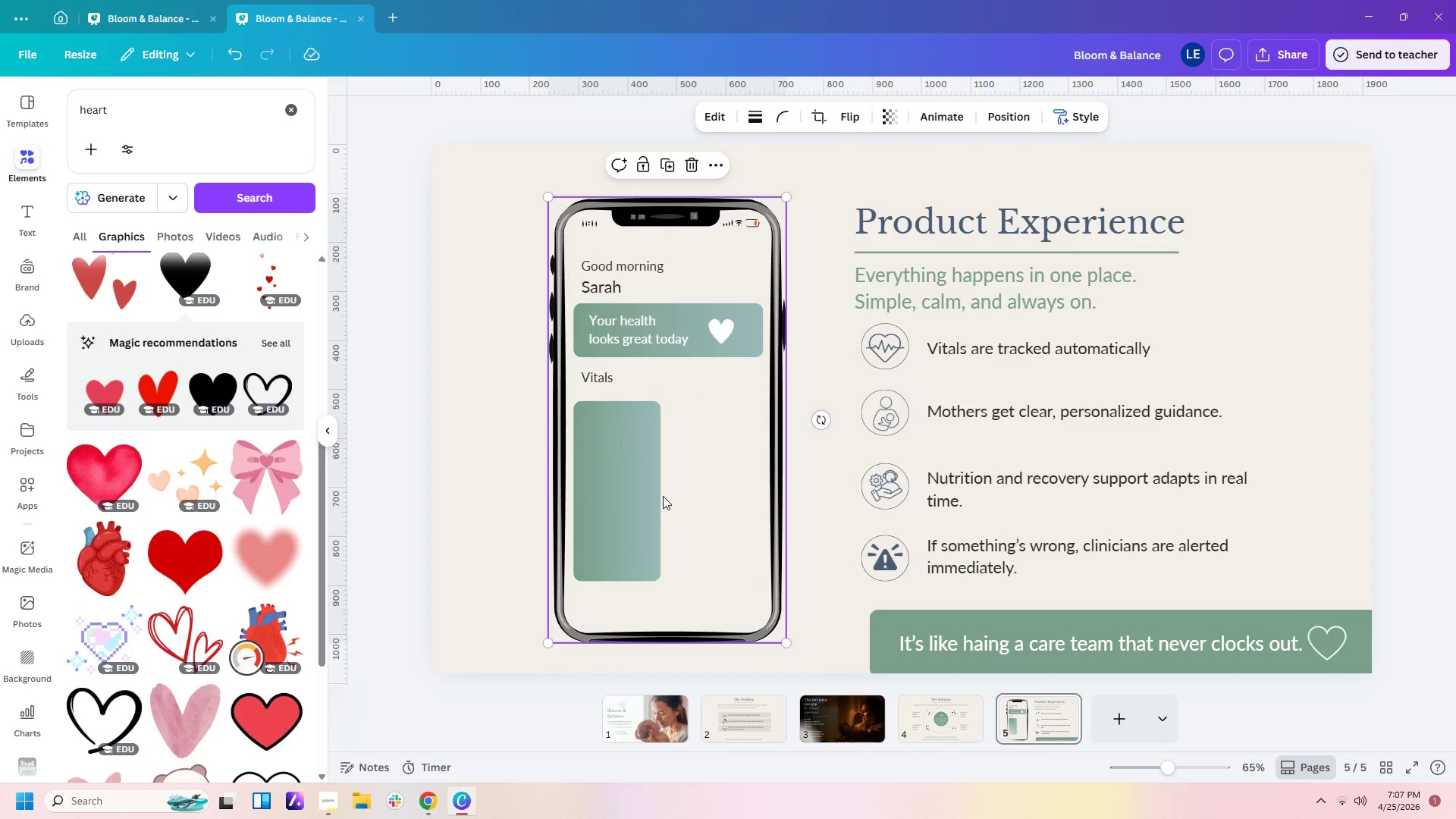 
left_click([644, 498])
 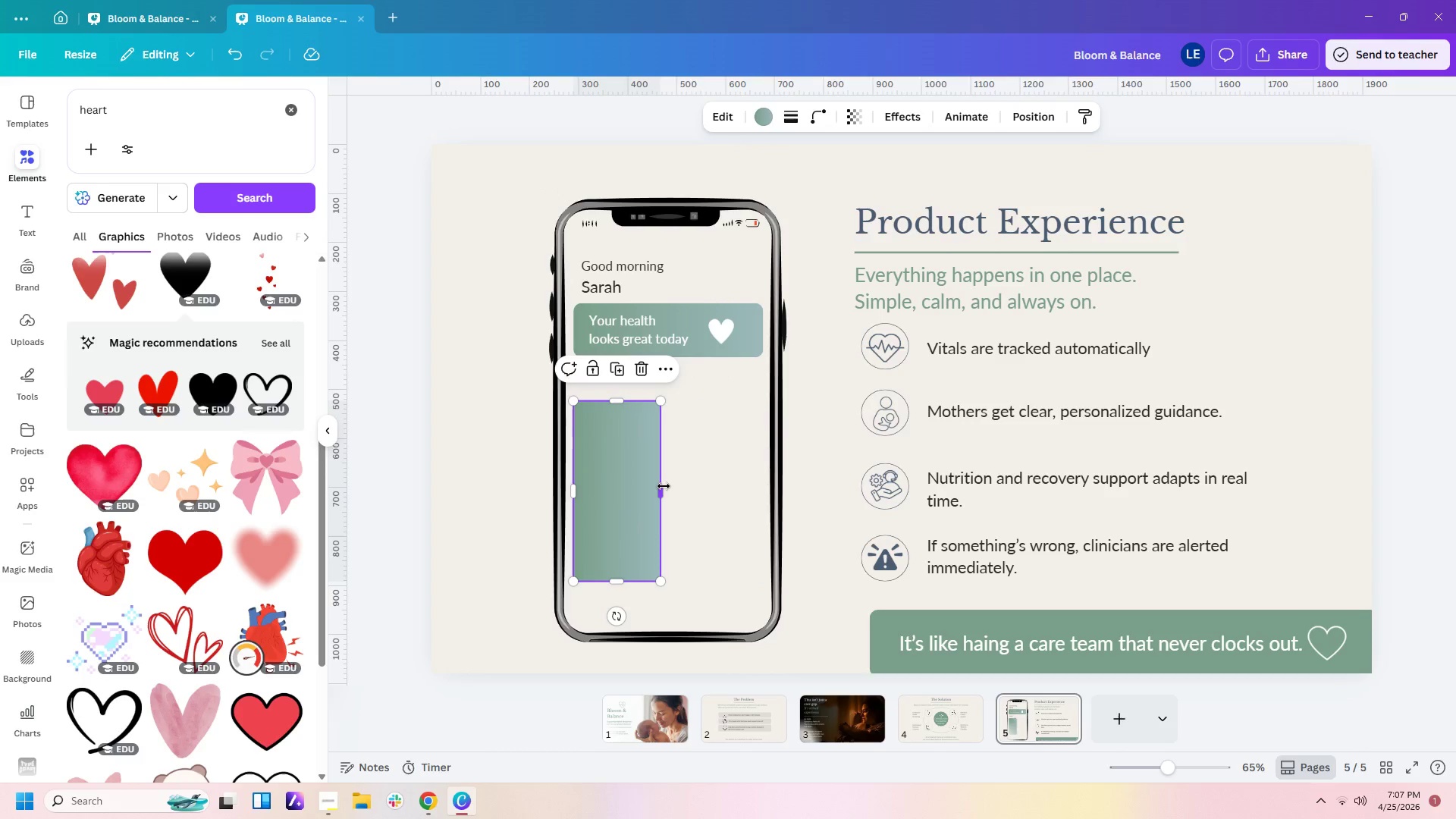 
left_click_drag(start_coordinate=[662, 486], to_coordinate=[669, 485])
 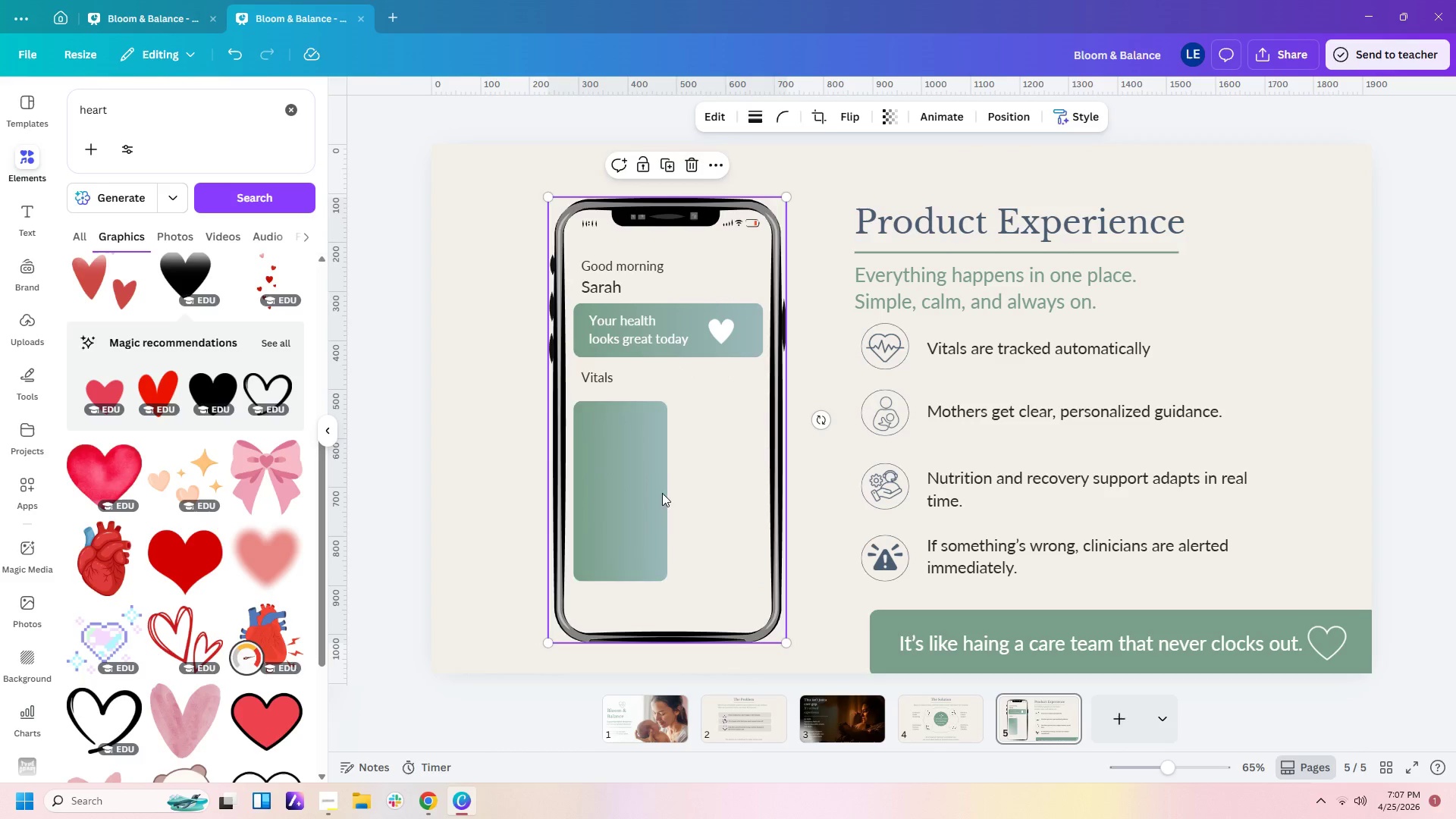 
double_click([649, 494])
 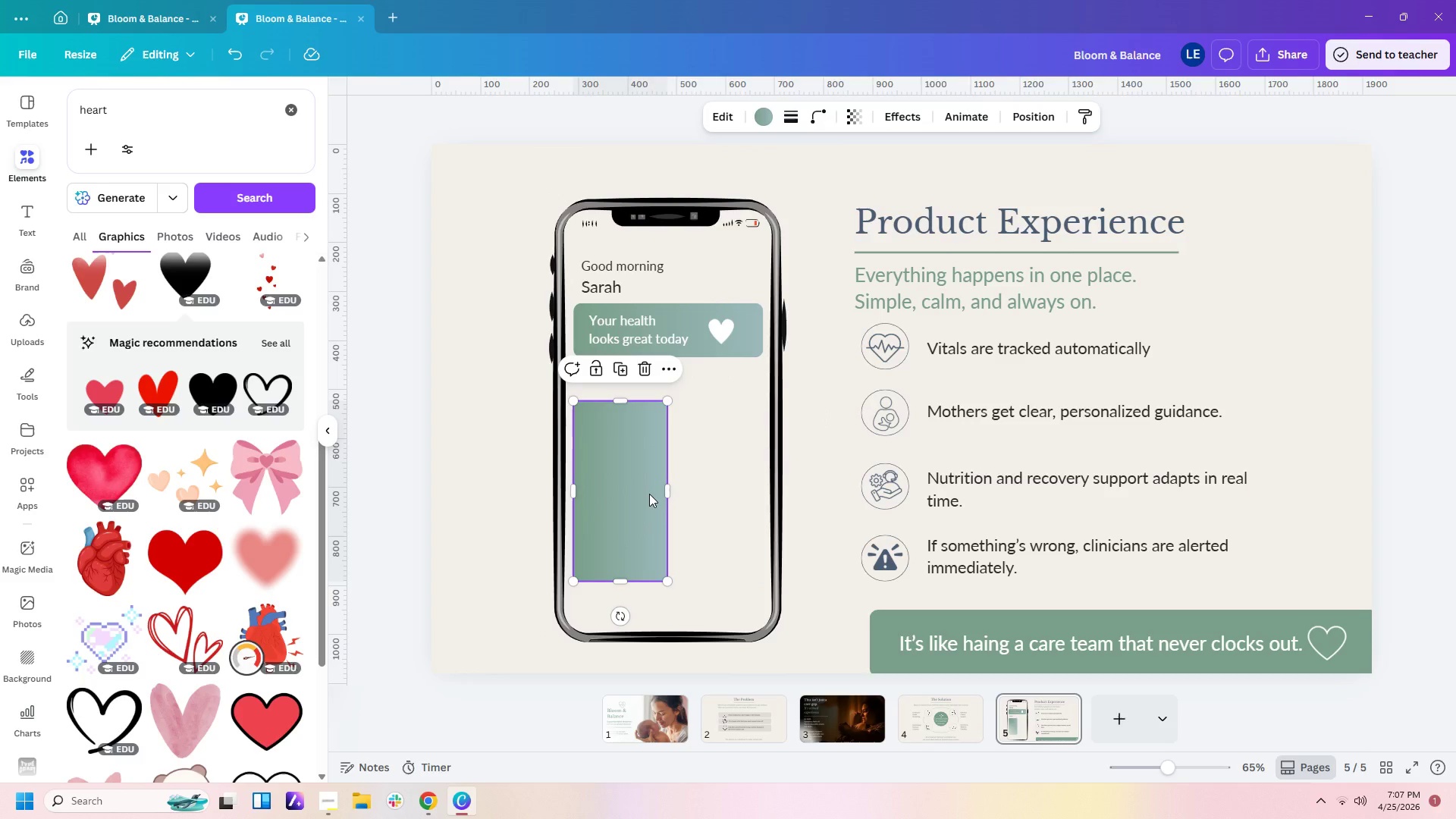 
key(Control+C)
 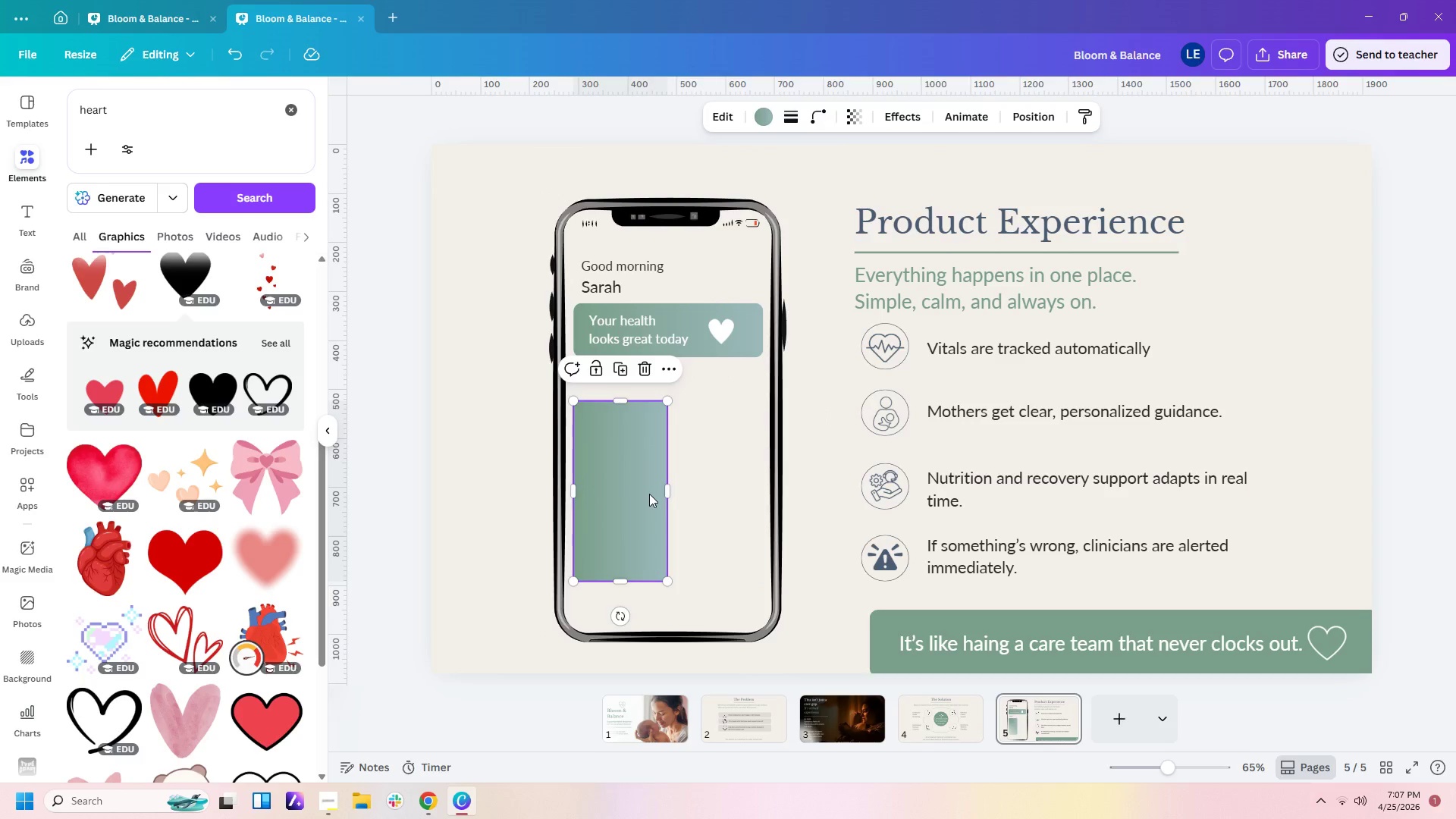 
key(Control+V)
 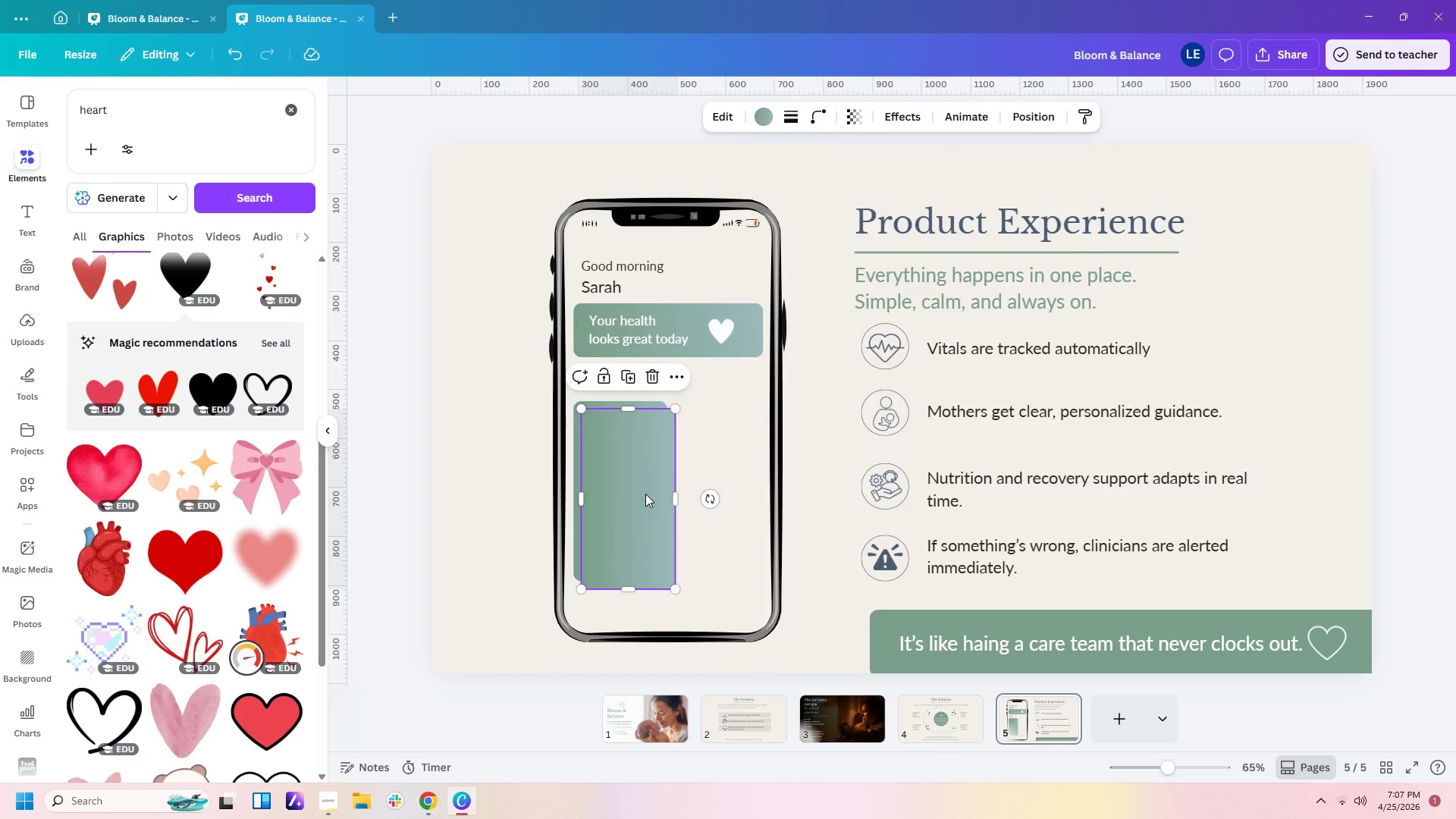 
left_click_drag(start_coordinate=[645, 494], to_coordinate=[734, 485])
 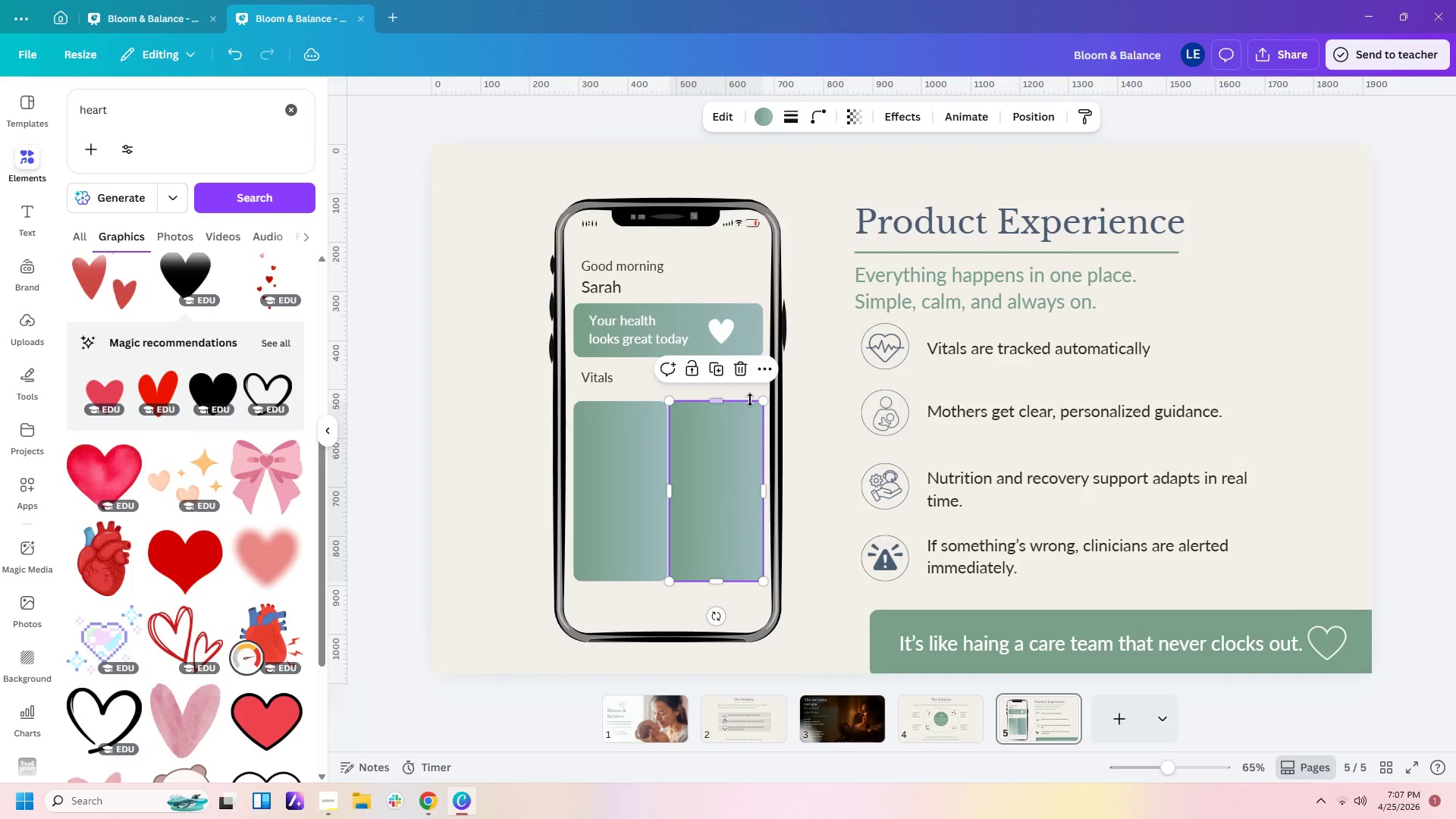 
left_click([752, 391])
 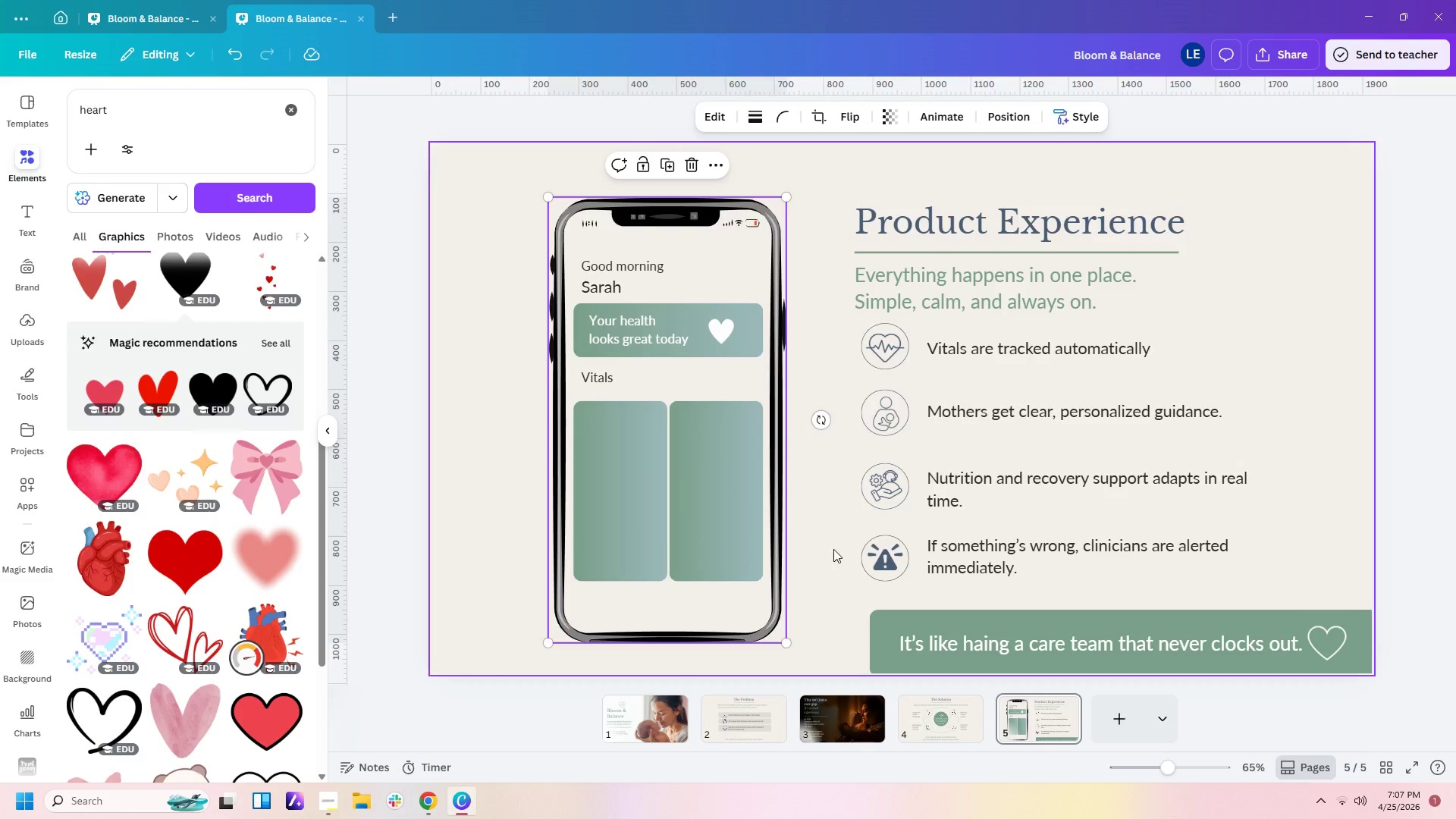 
left_click([833, 549])
 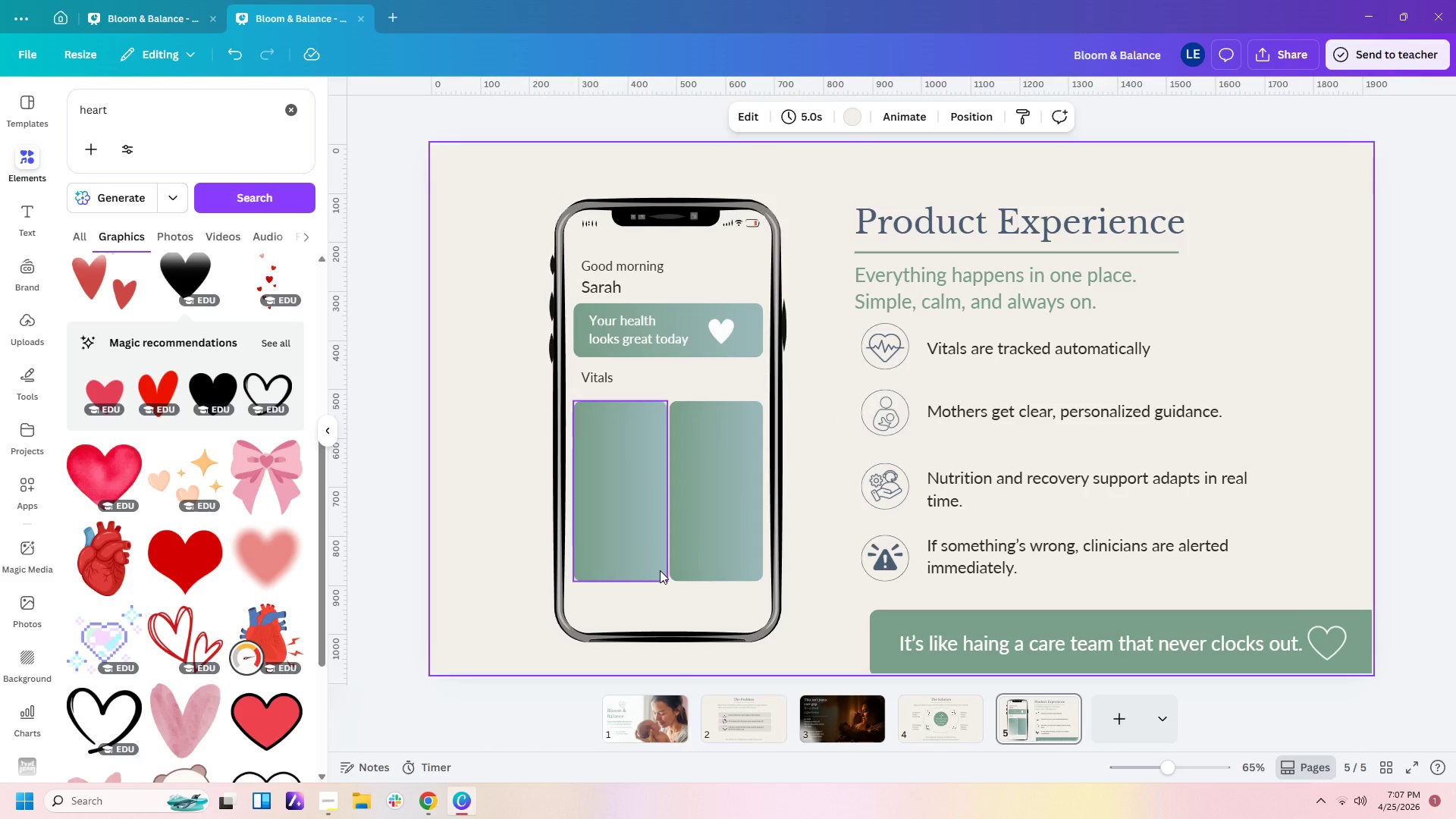 
left_click([645, 531])
 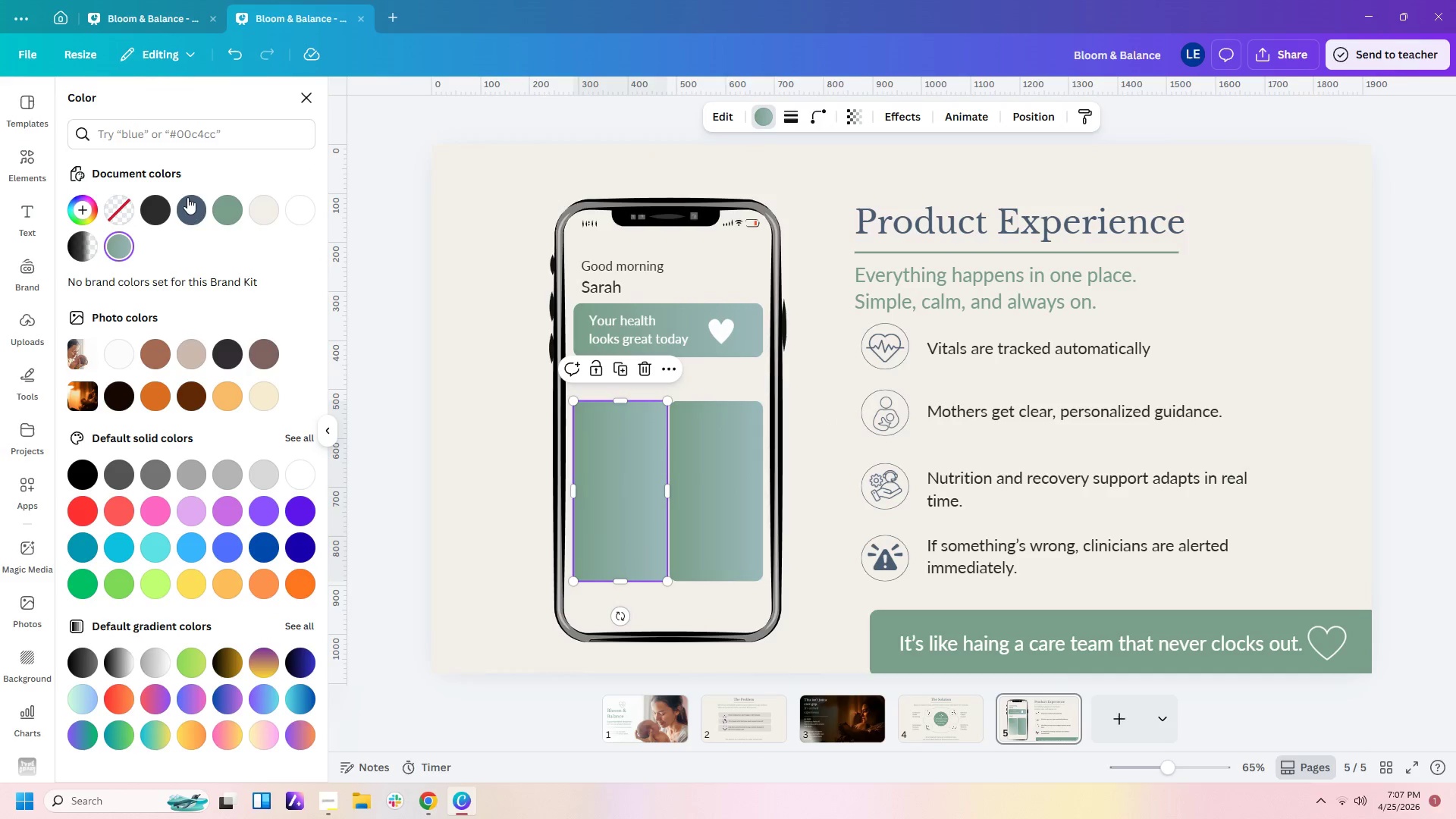 
left_click([303, 215])
 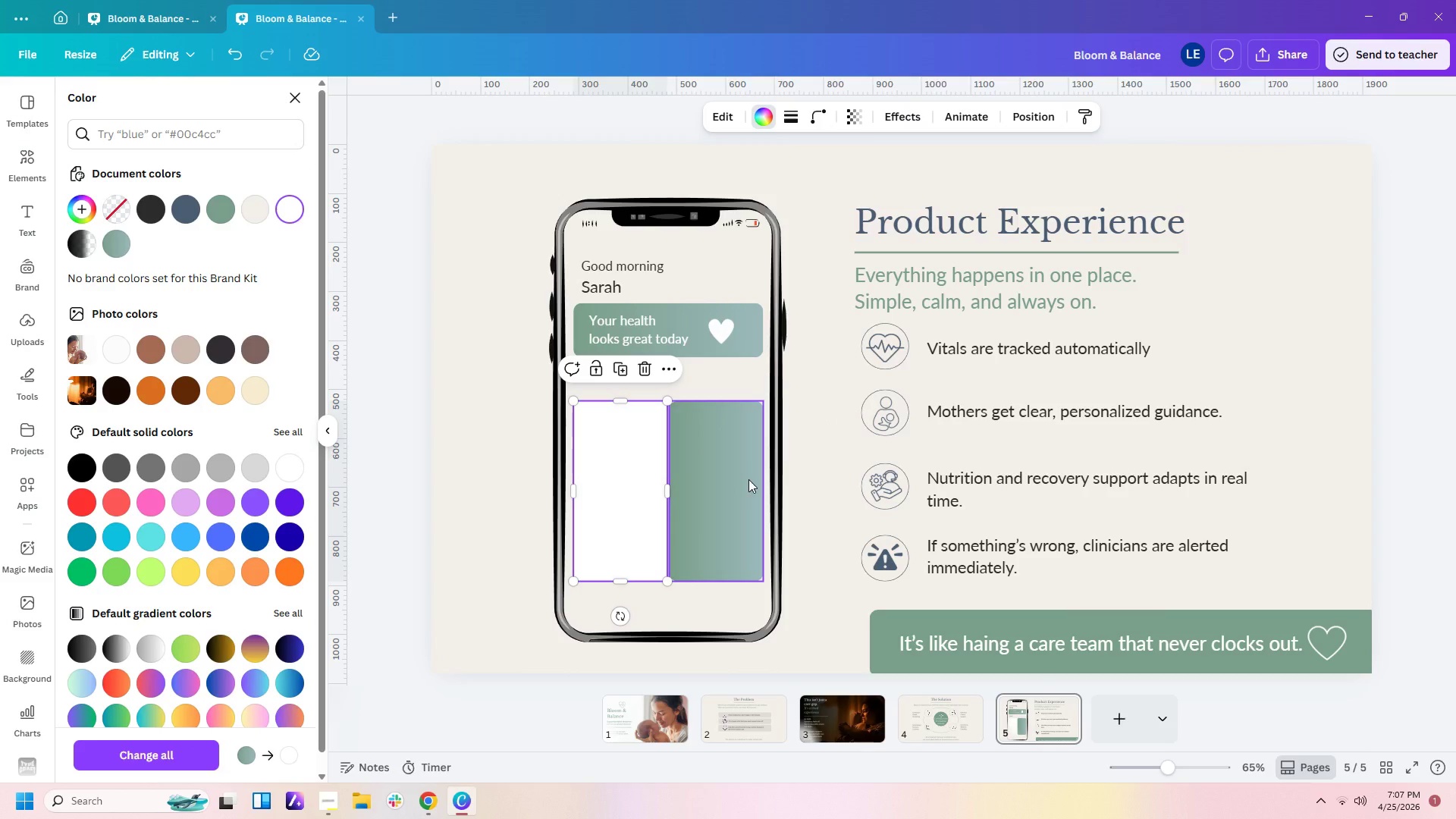 
left_click([748, 488])
 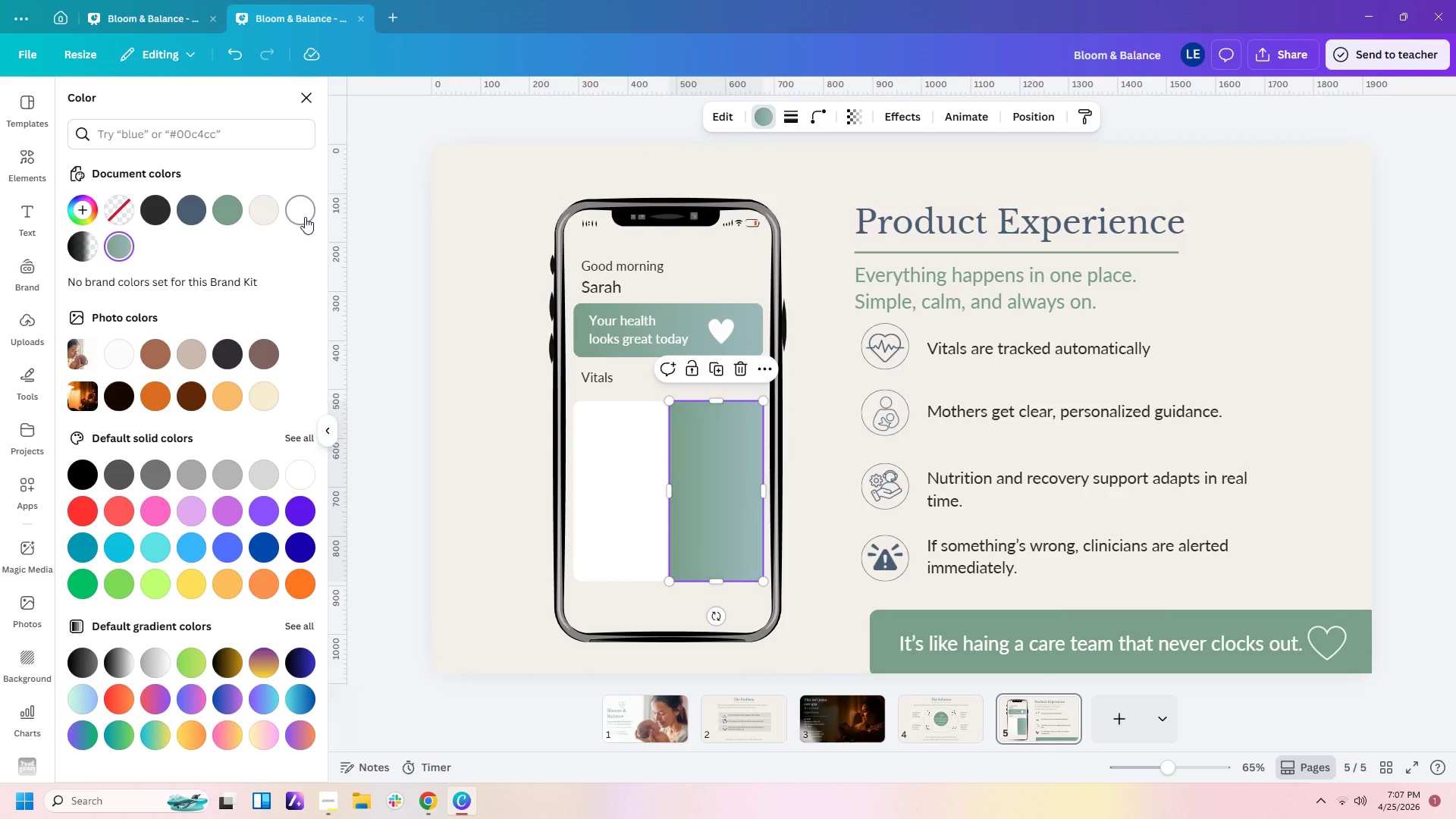 
left_click([303, 212])
 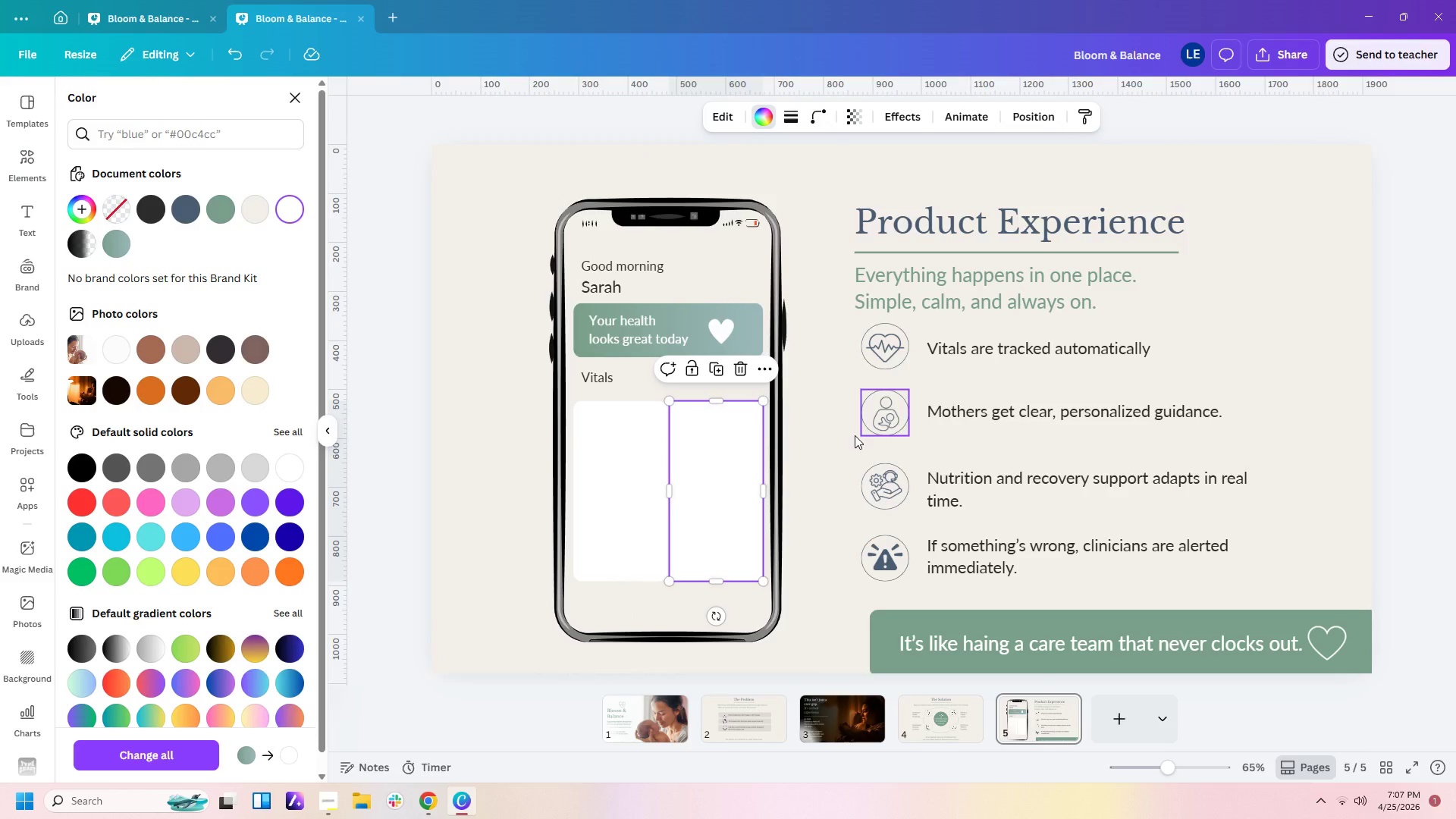 
left_click([830, 439])
 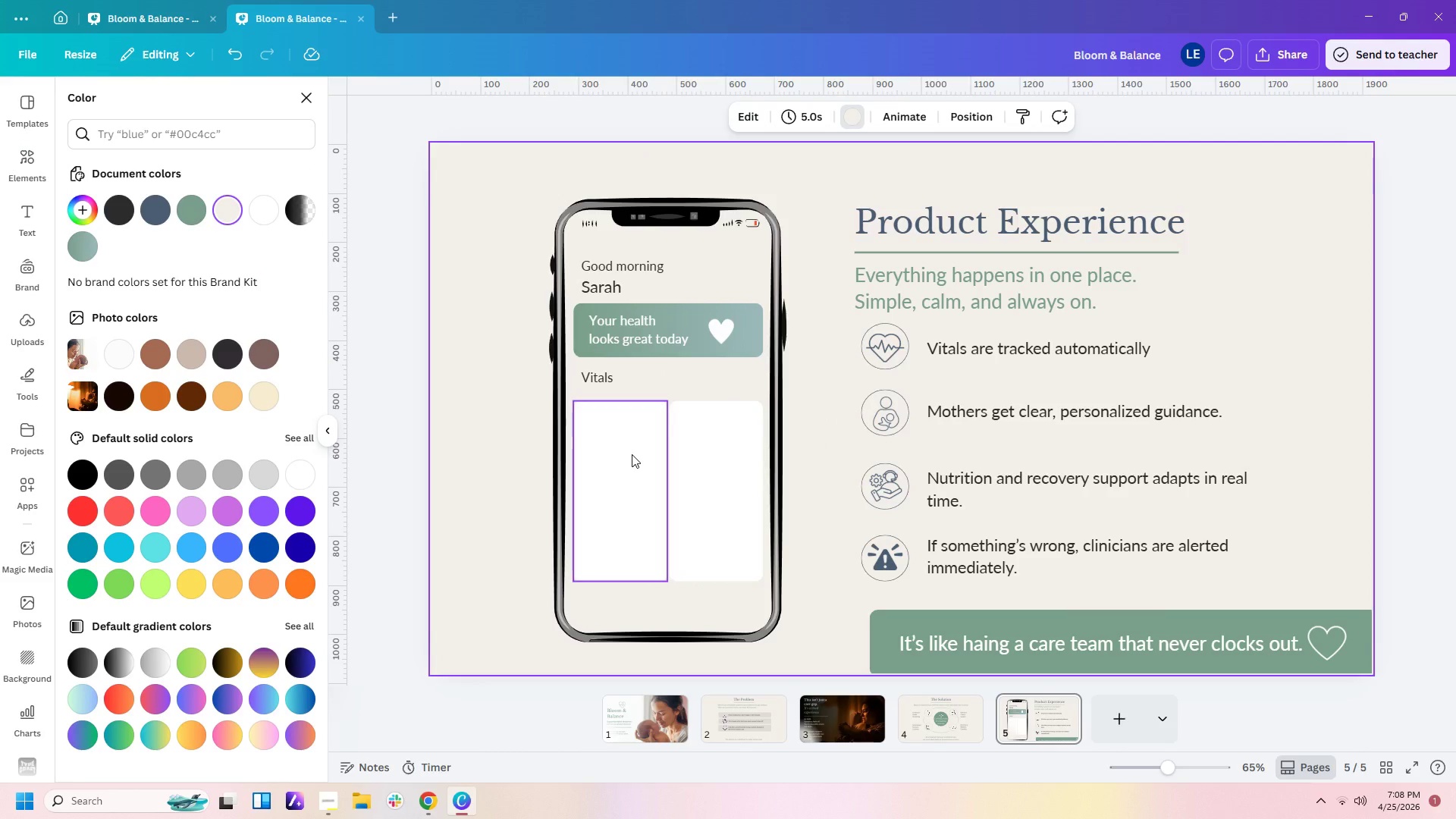 
left_click([631, 454])
 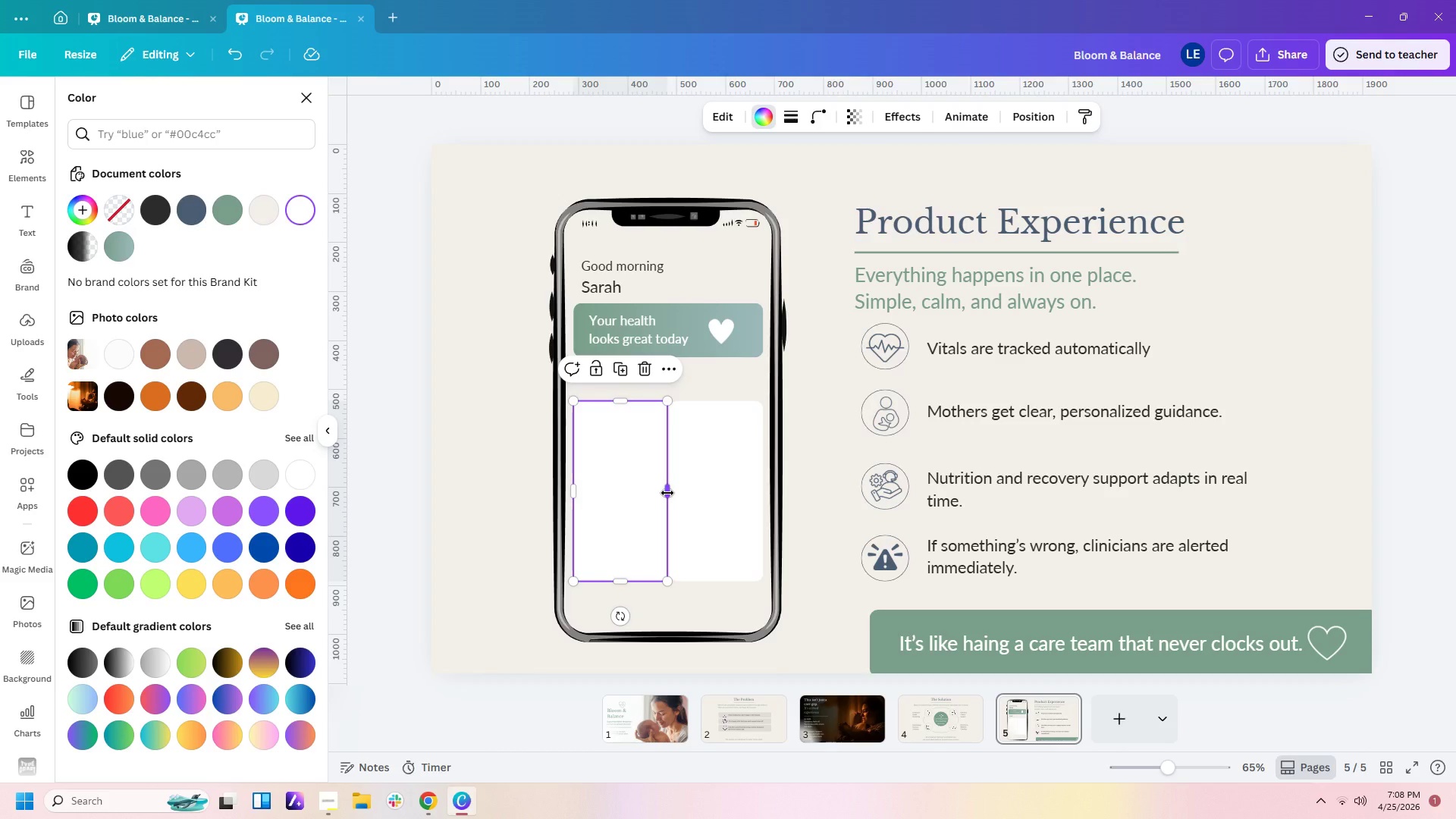 
left_click_drag(start_coordinate=[667, 493], to_coordinate=[663, 494])
 